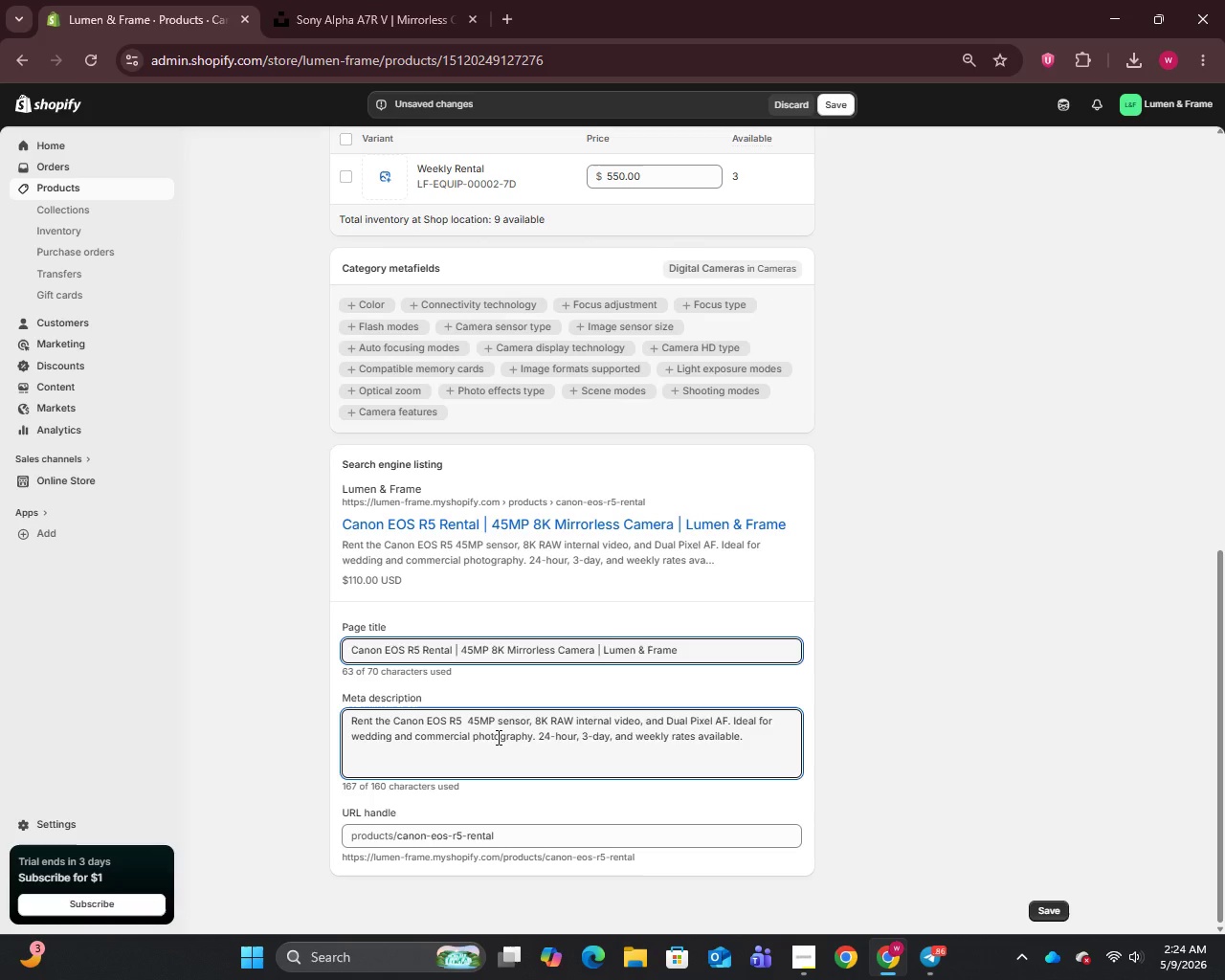 
key(Minus)
 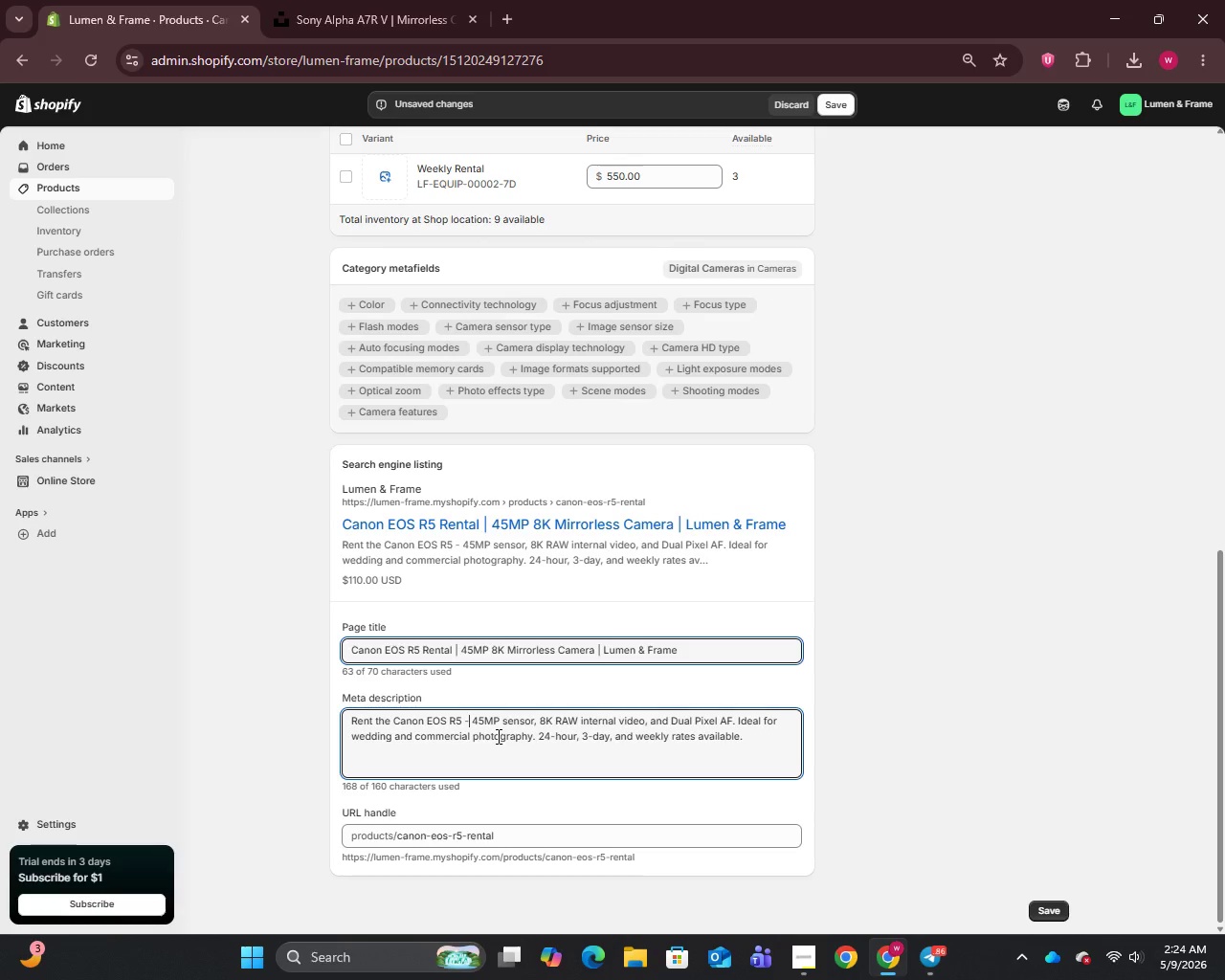 
scroll: coordinate [499, 730], scroll_direction: up, amount: 4.0
 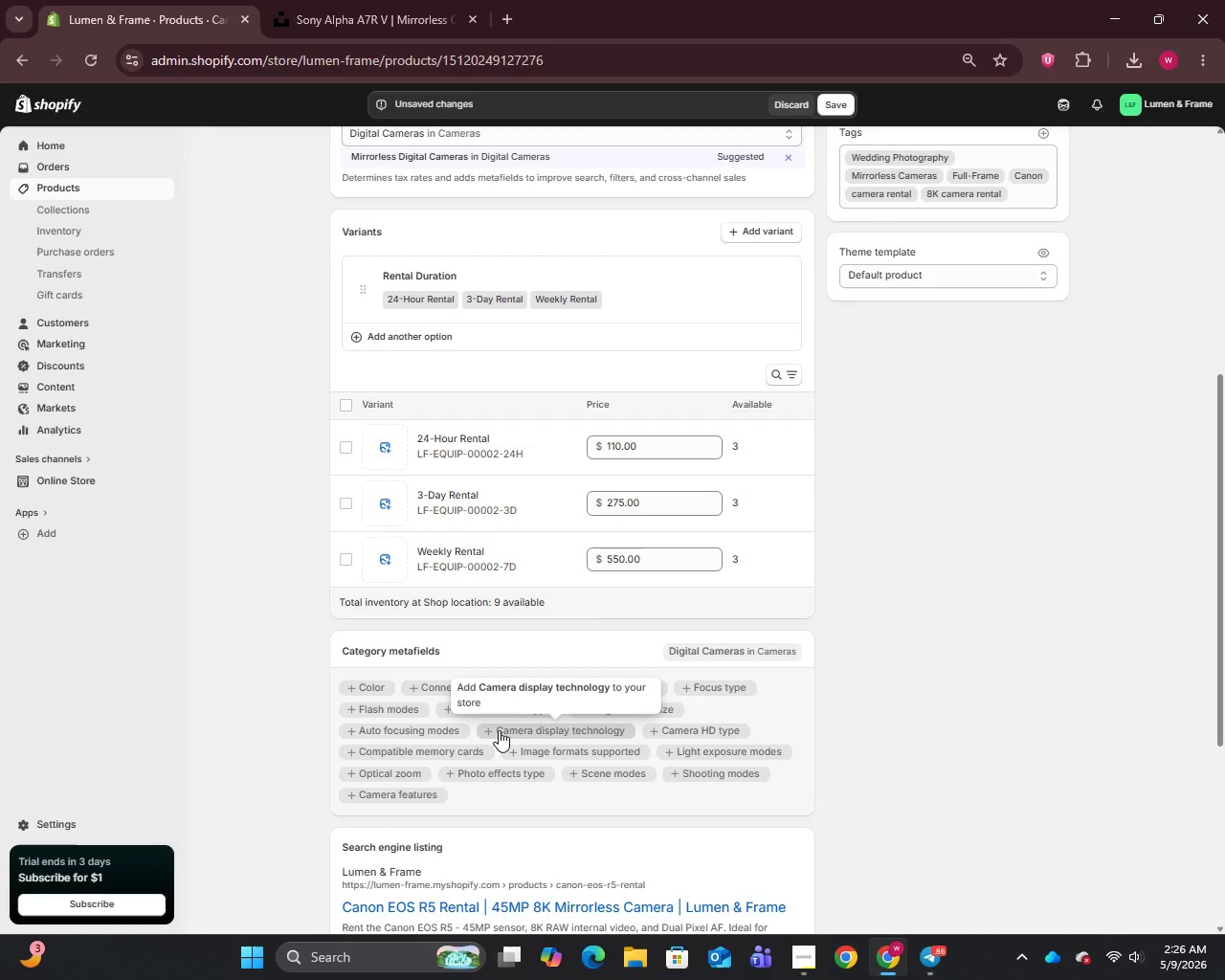 
wait(127.0)
 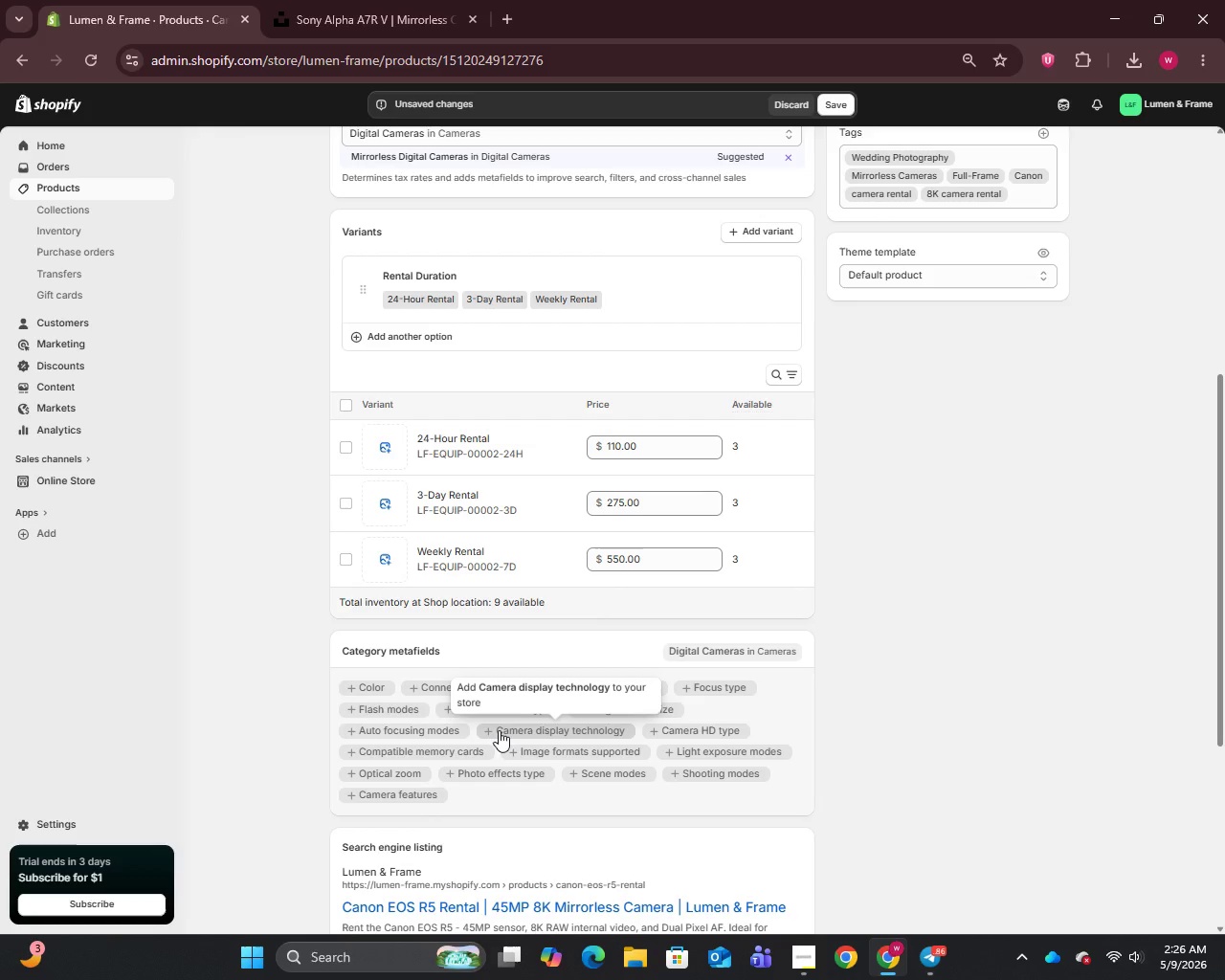 
scroll: coordinate [483, 704], scroll_direction: up, amount: 13.0
 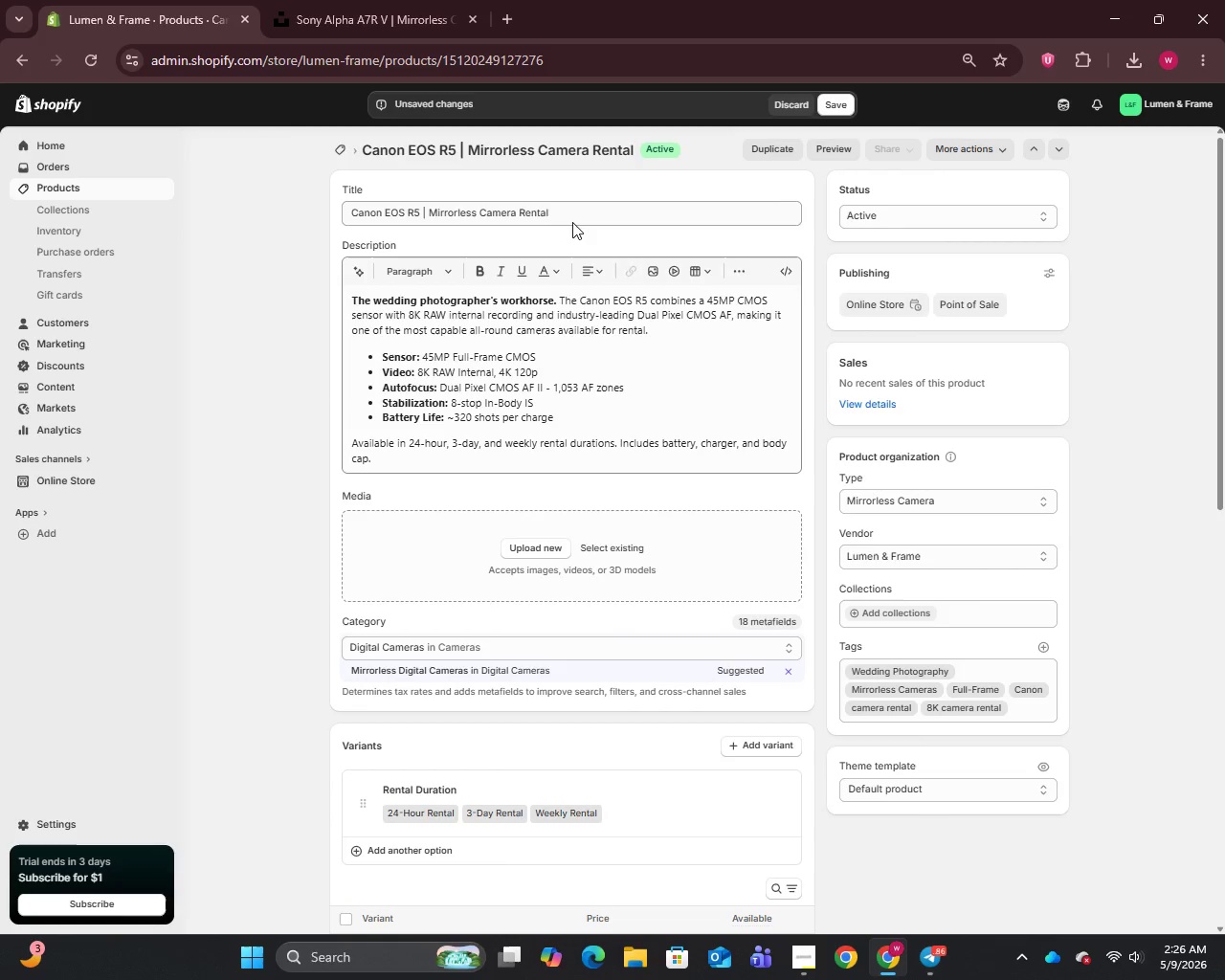 
left_click([572, 222])
 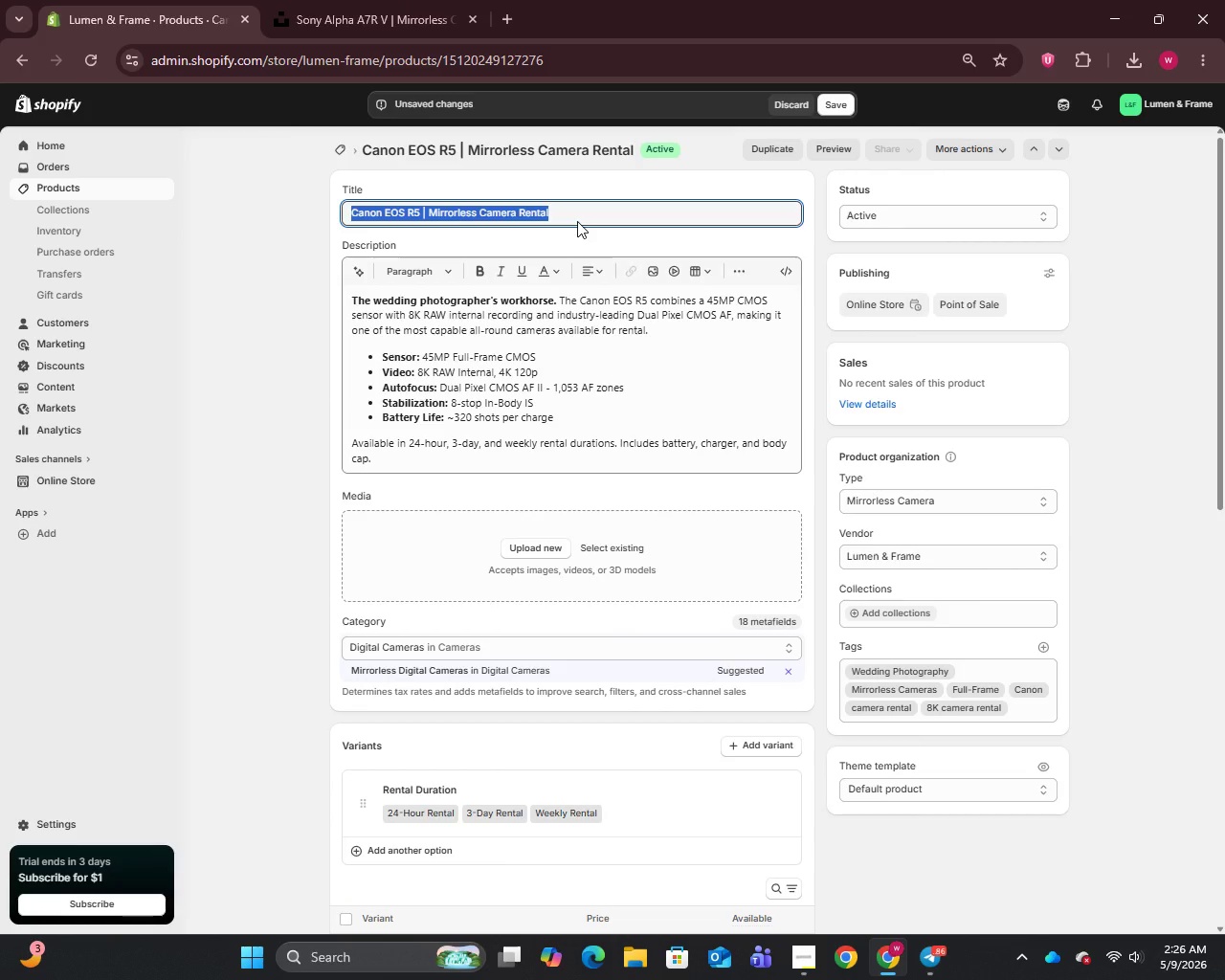 
key(Control+C)
 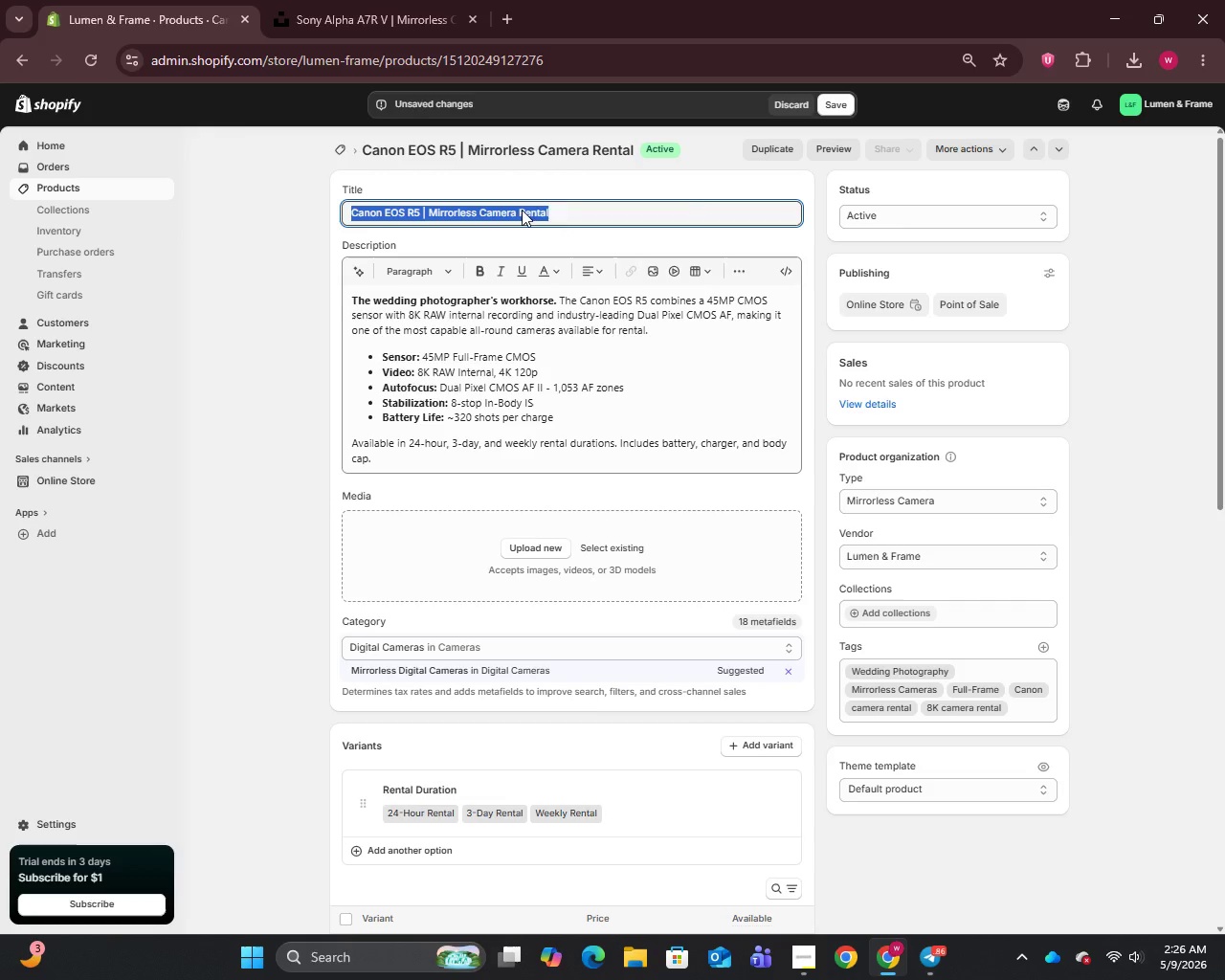 
left_click([384, 0])
 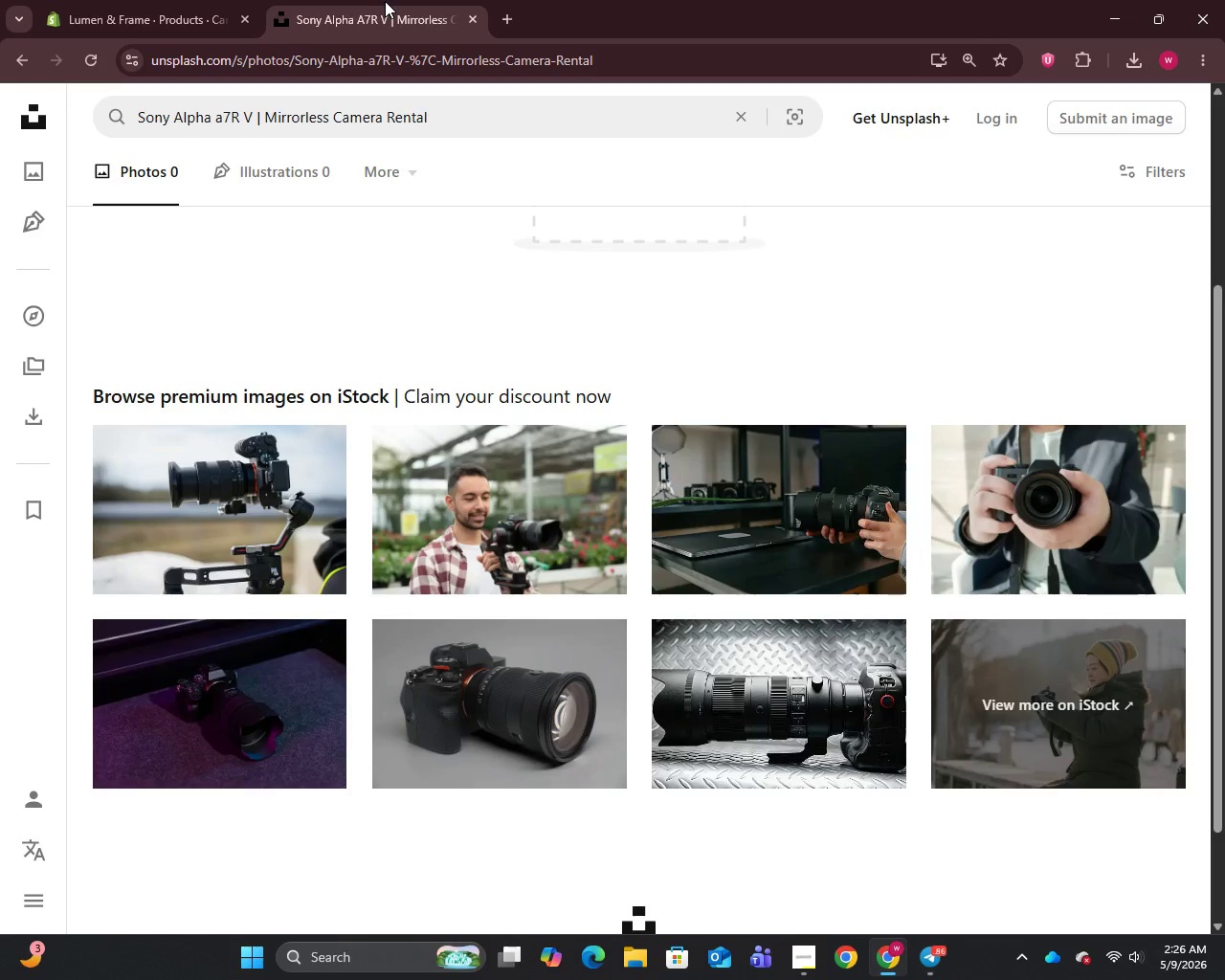 
left_click([457, 114])
 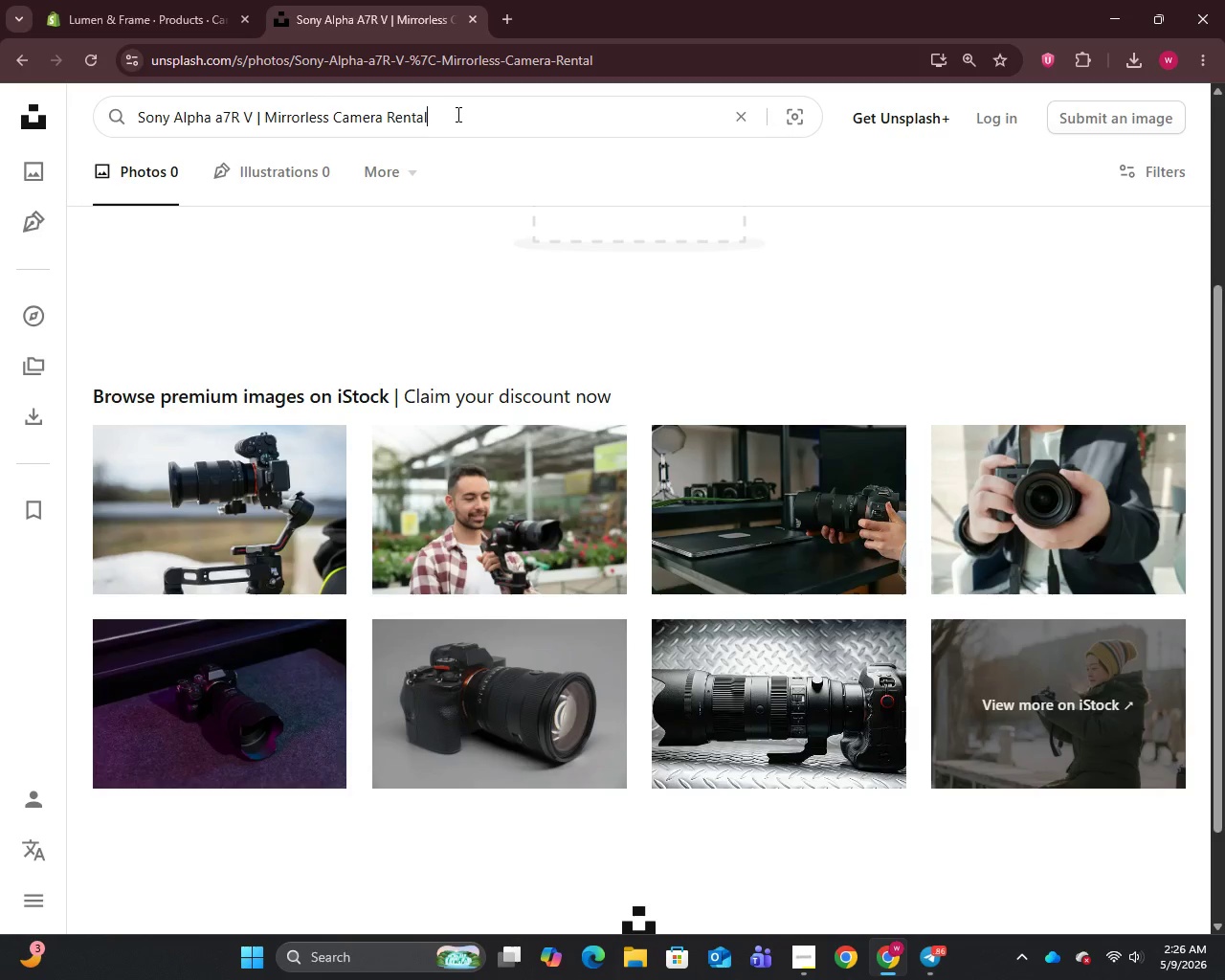 
key(Control+A)
 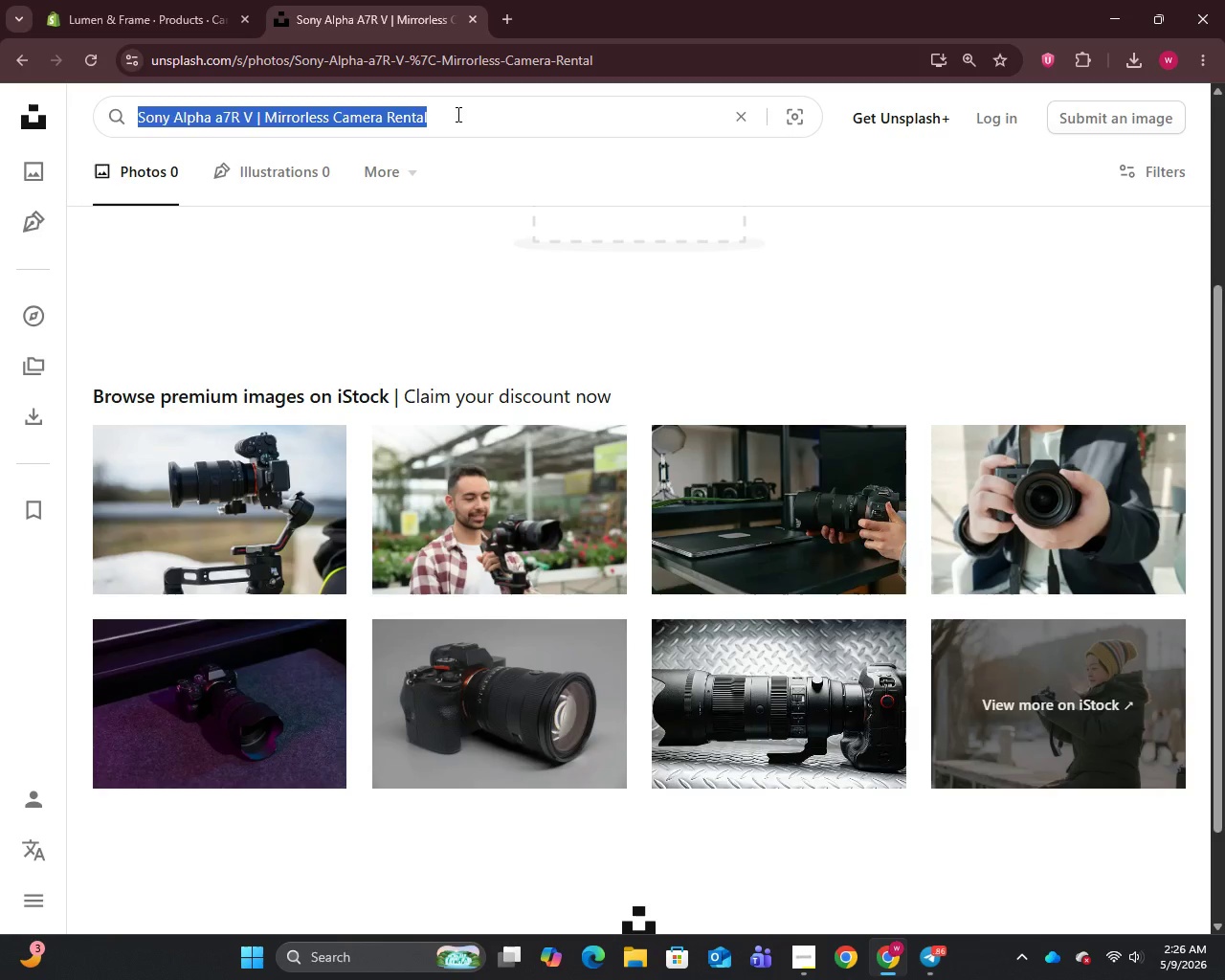 
key(Control+V)
 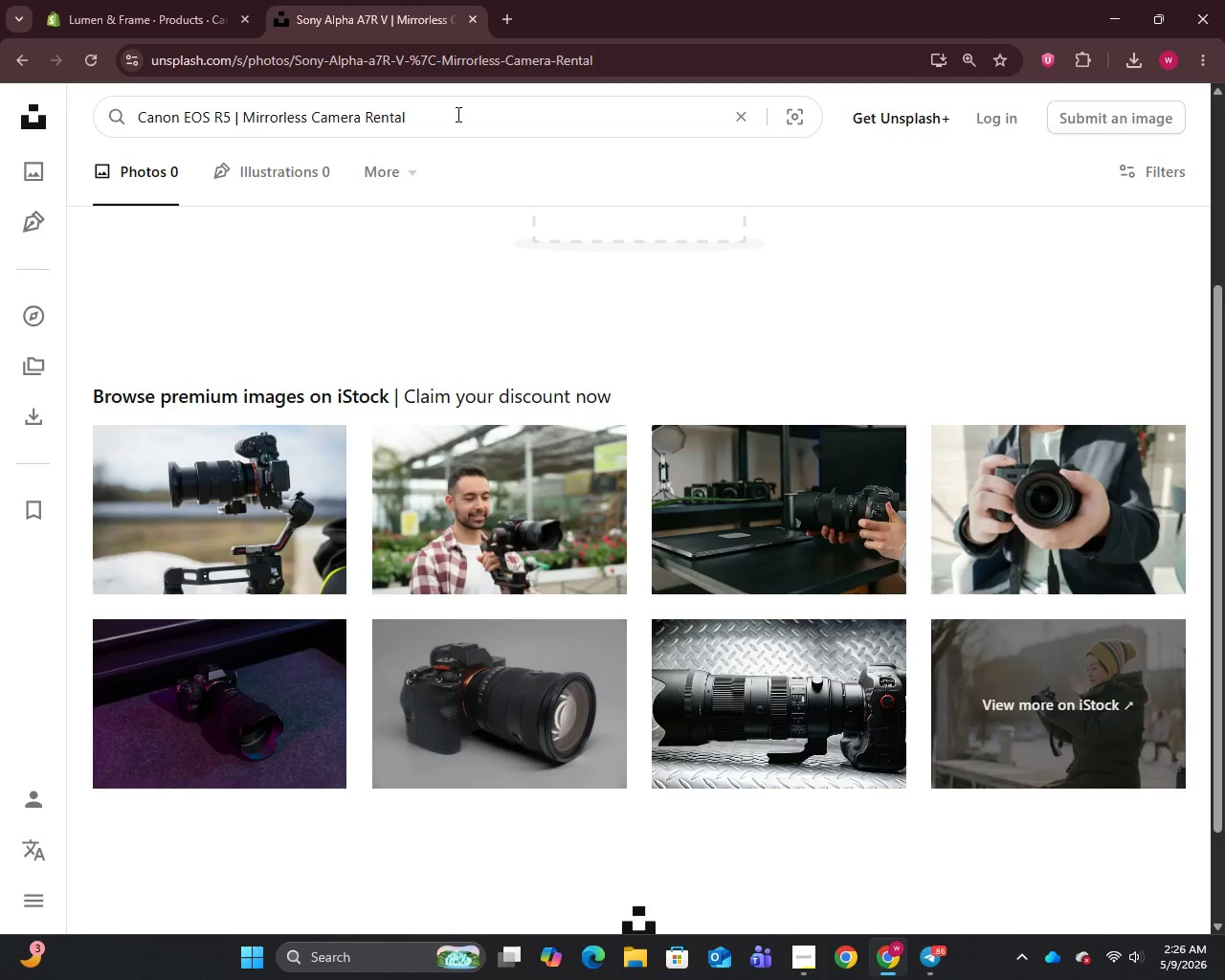 
key(Enter)
 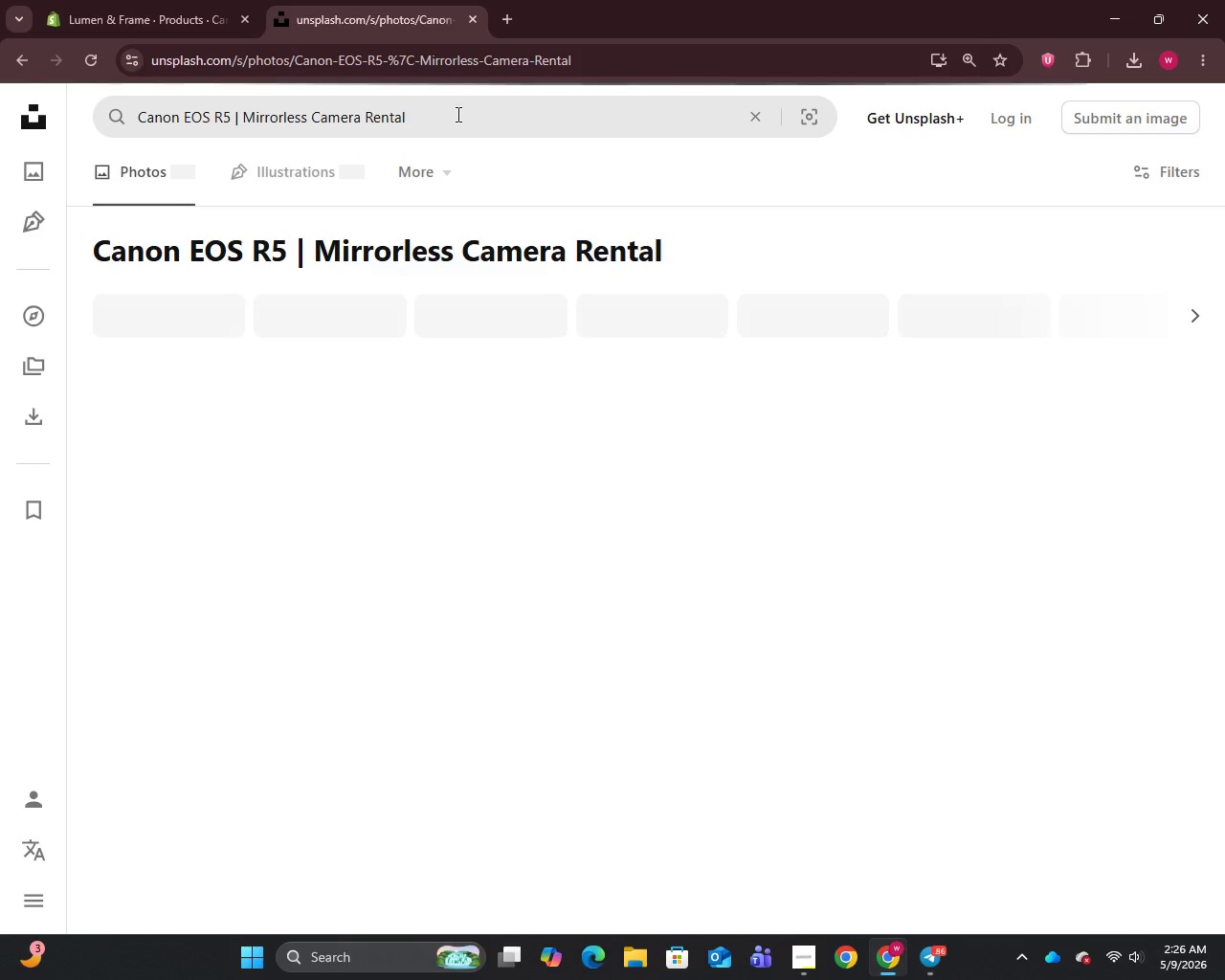 
wait(8.75)
 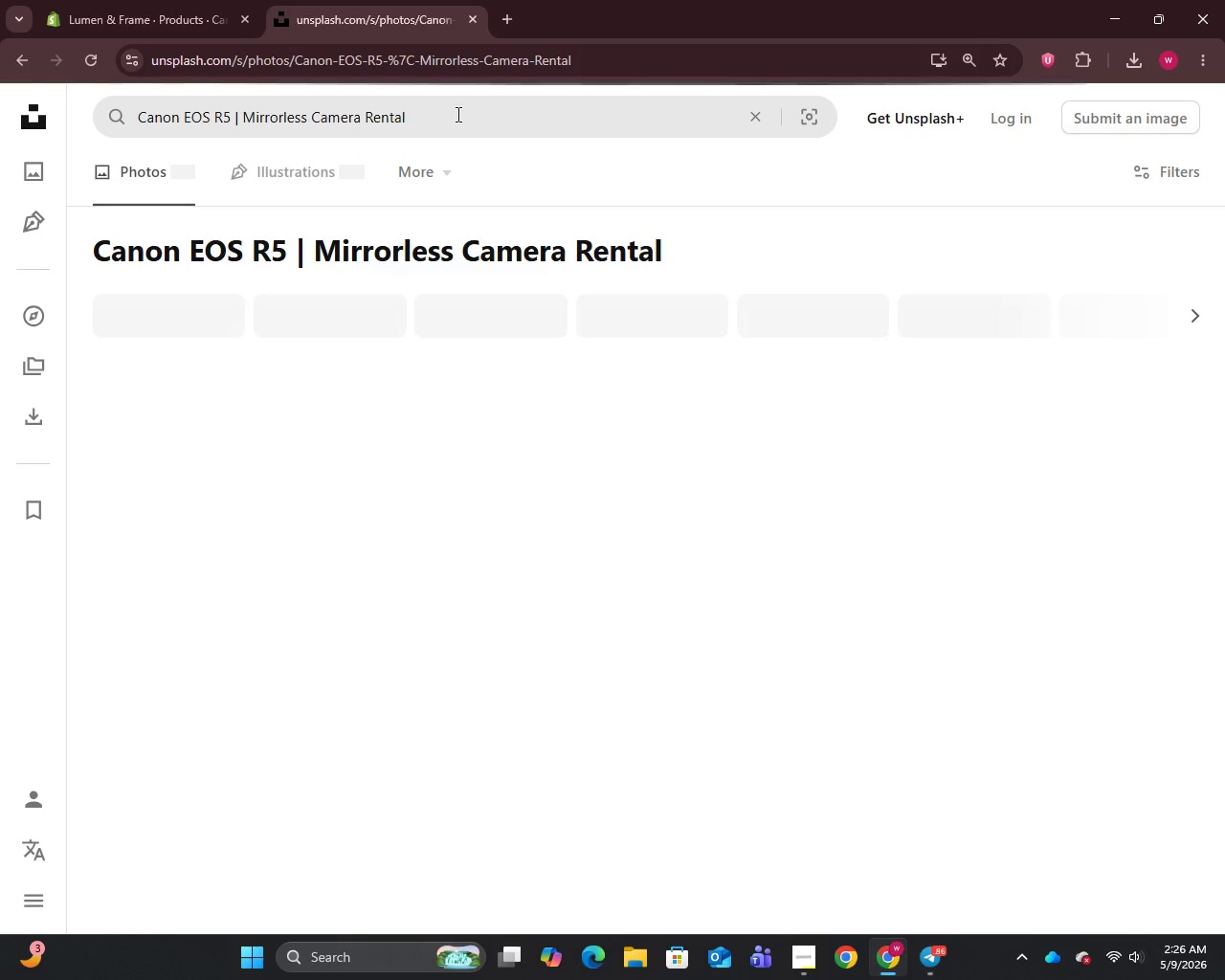 
right_click([404, 458])
 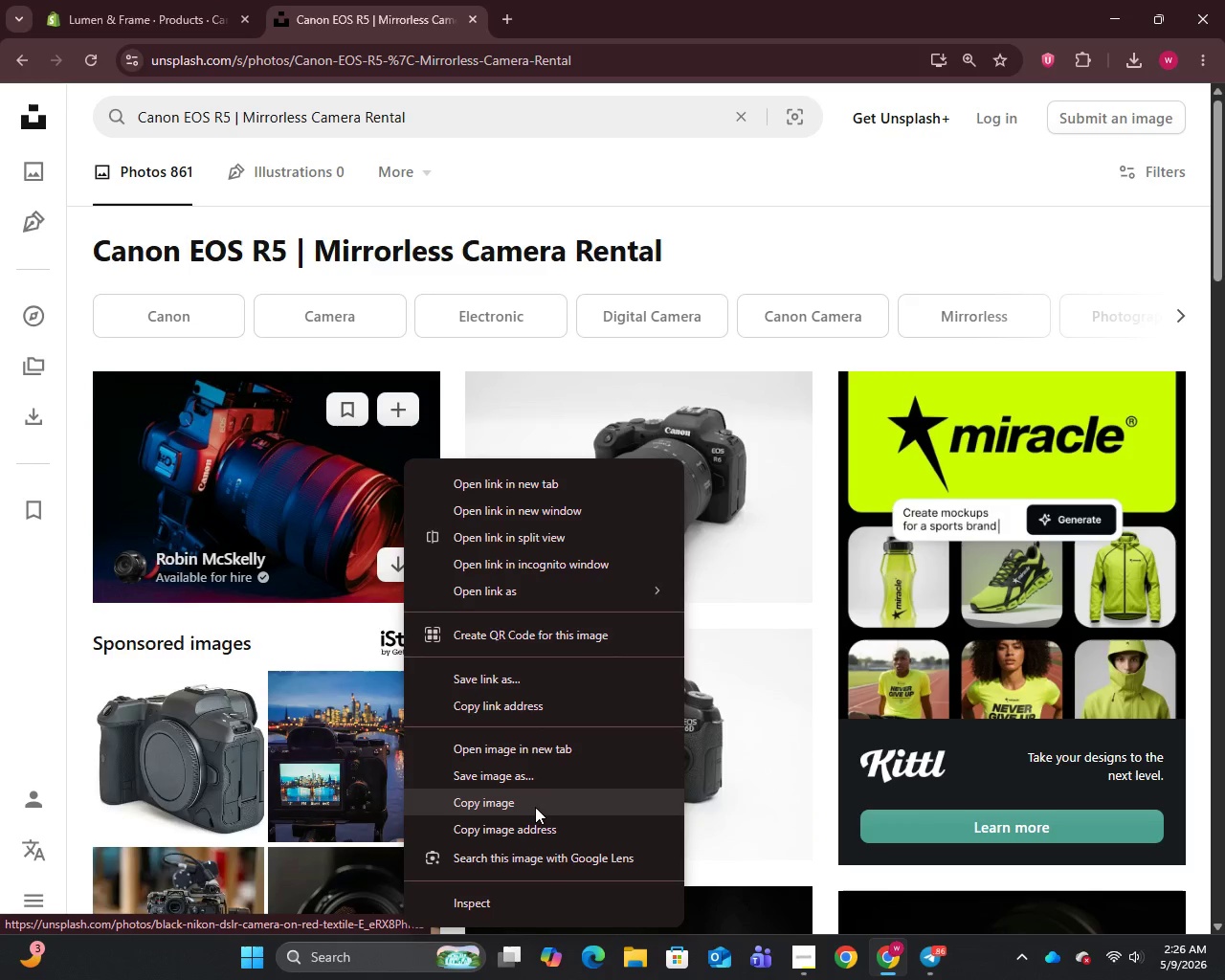 
left_click([526, 786])
 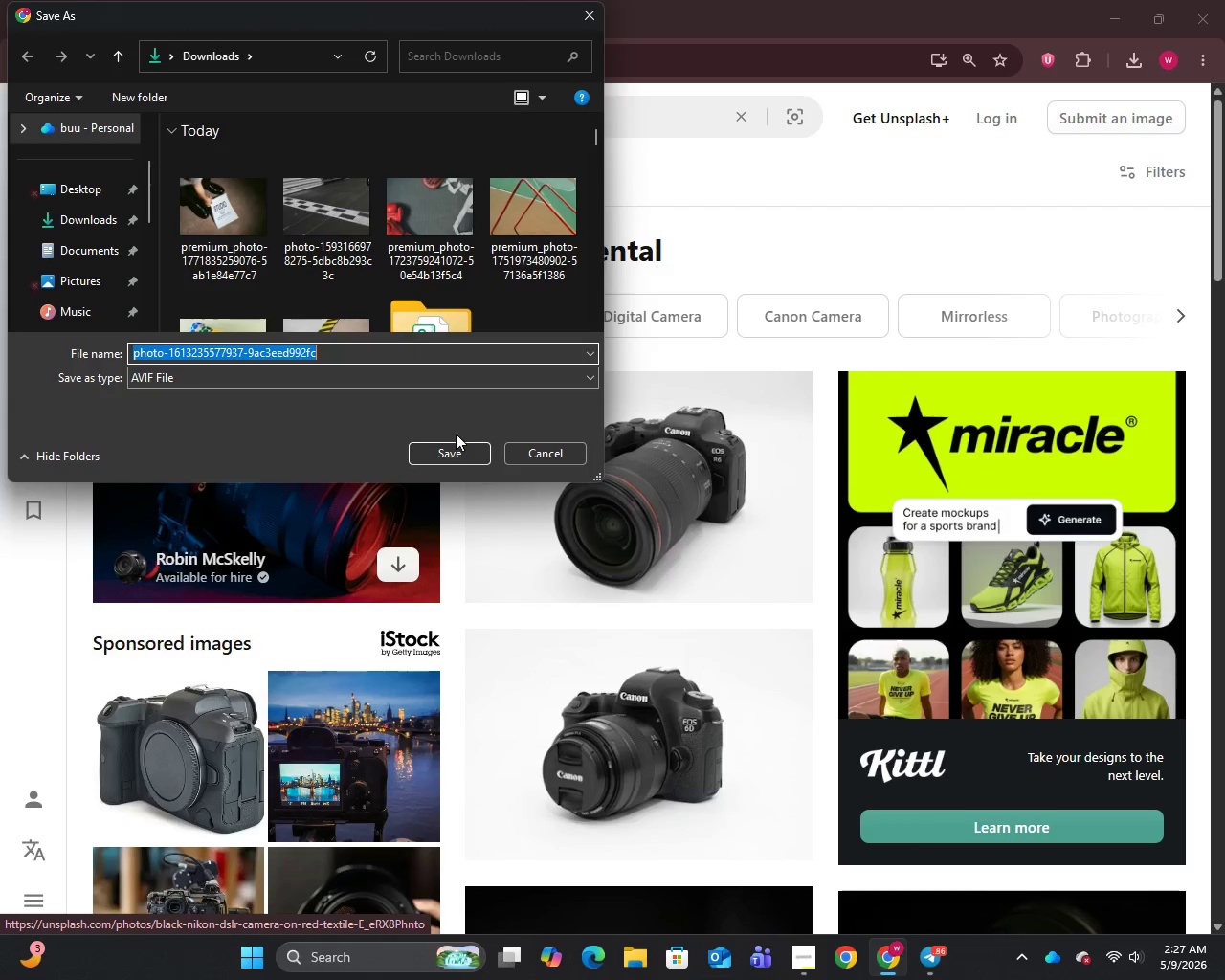 
left_click([452, 455])
 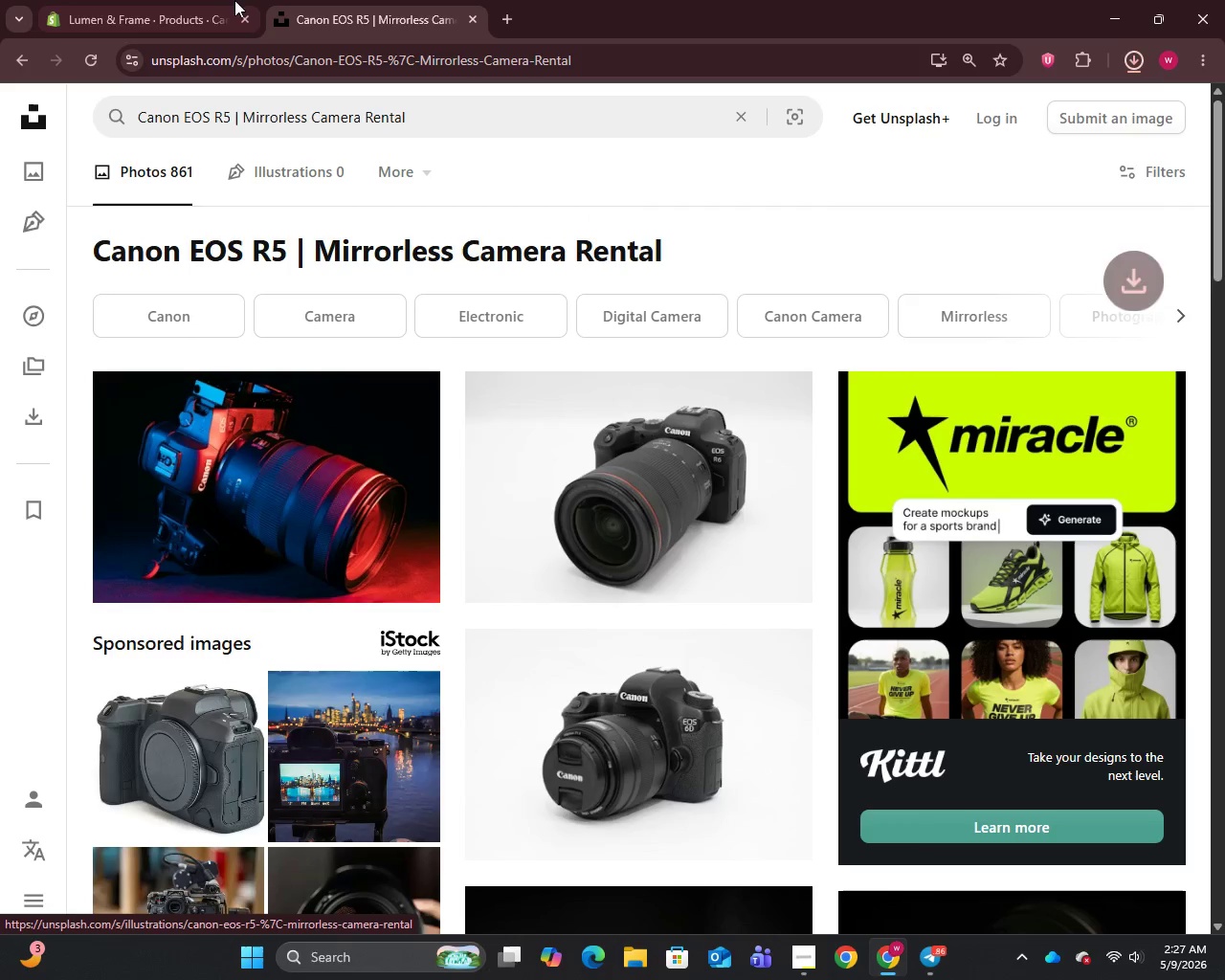 
left_click([215, 0])
 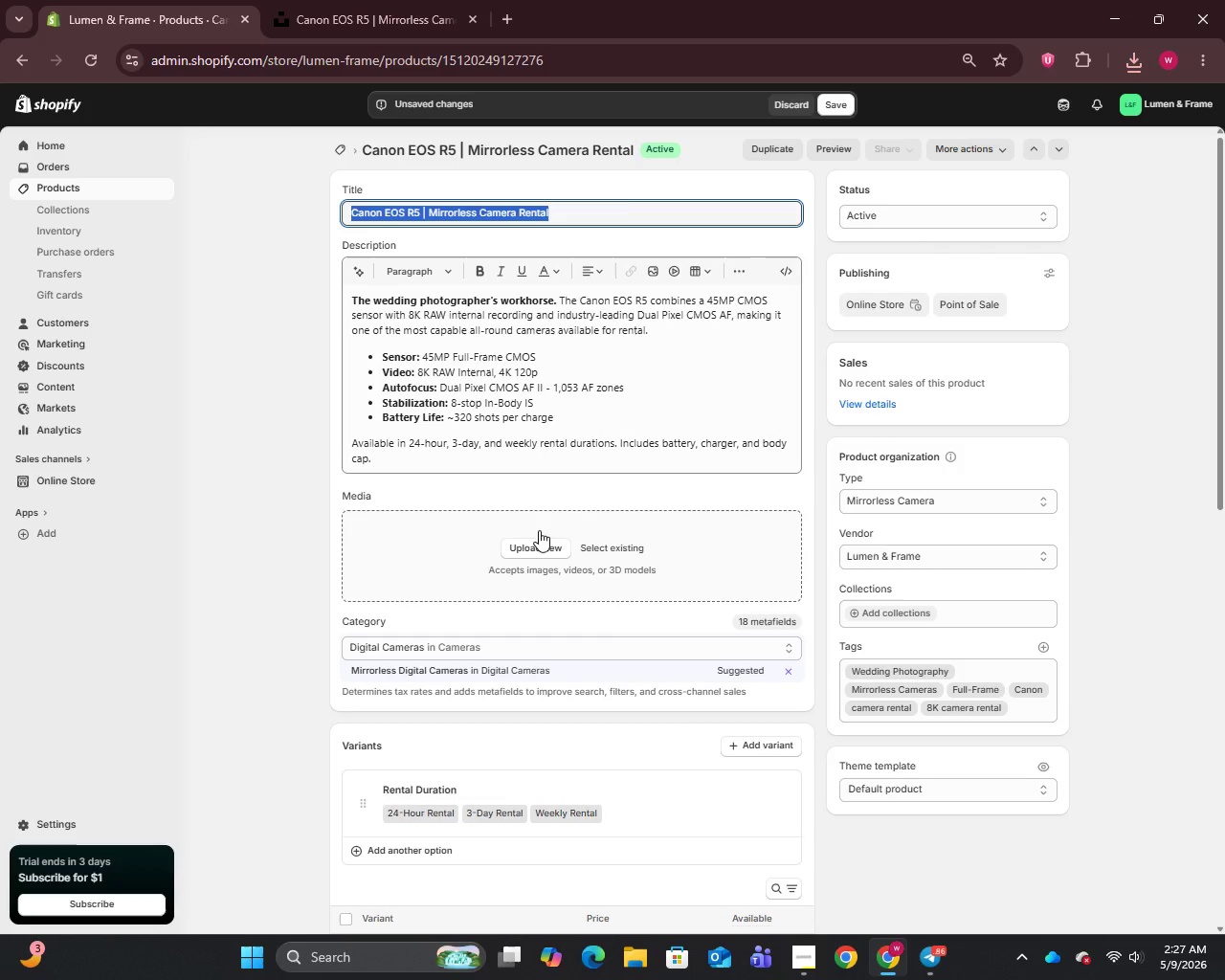 
left_click([540, 543])
 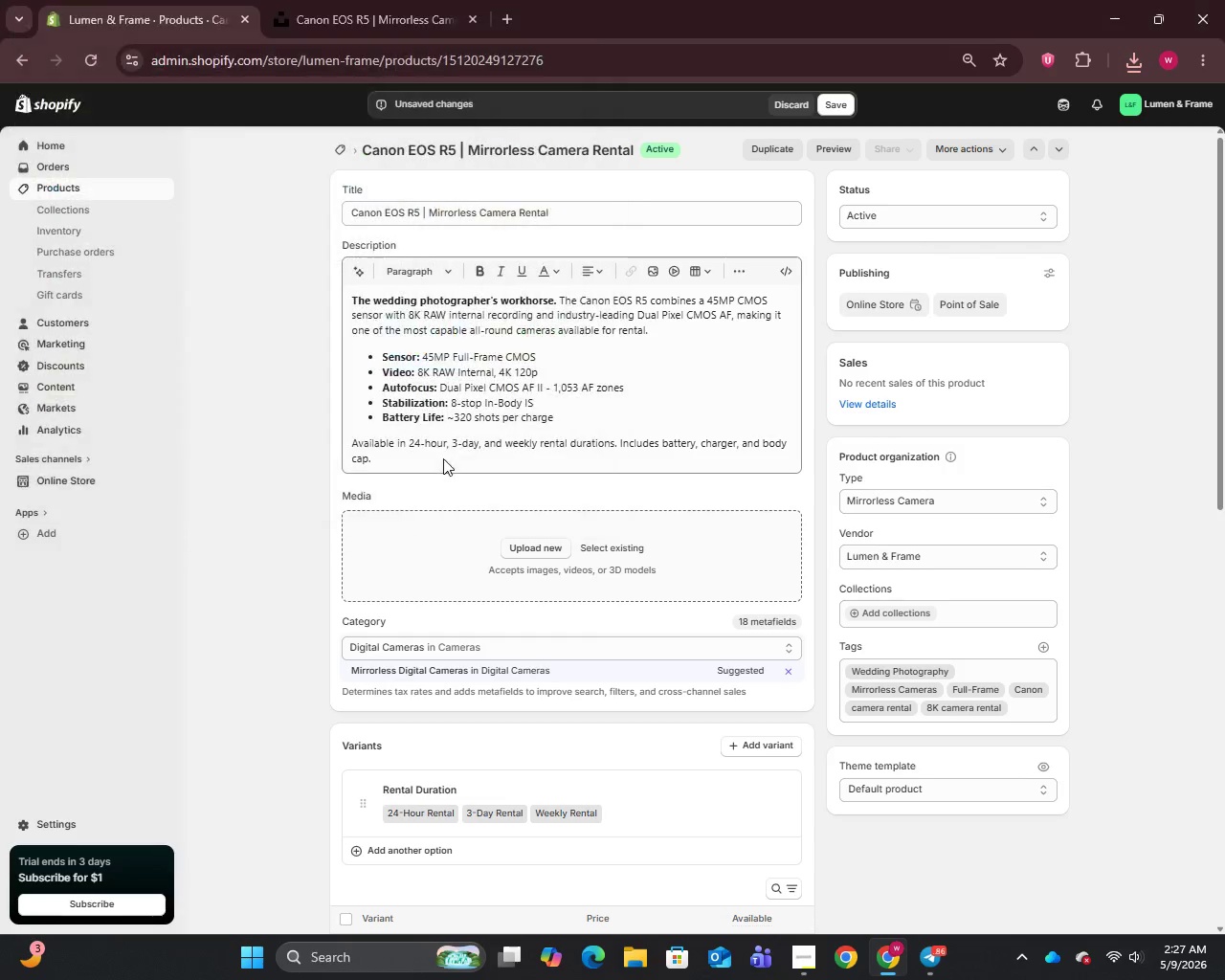 
mouse_move([336, -2])
 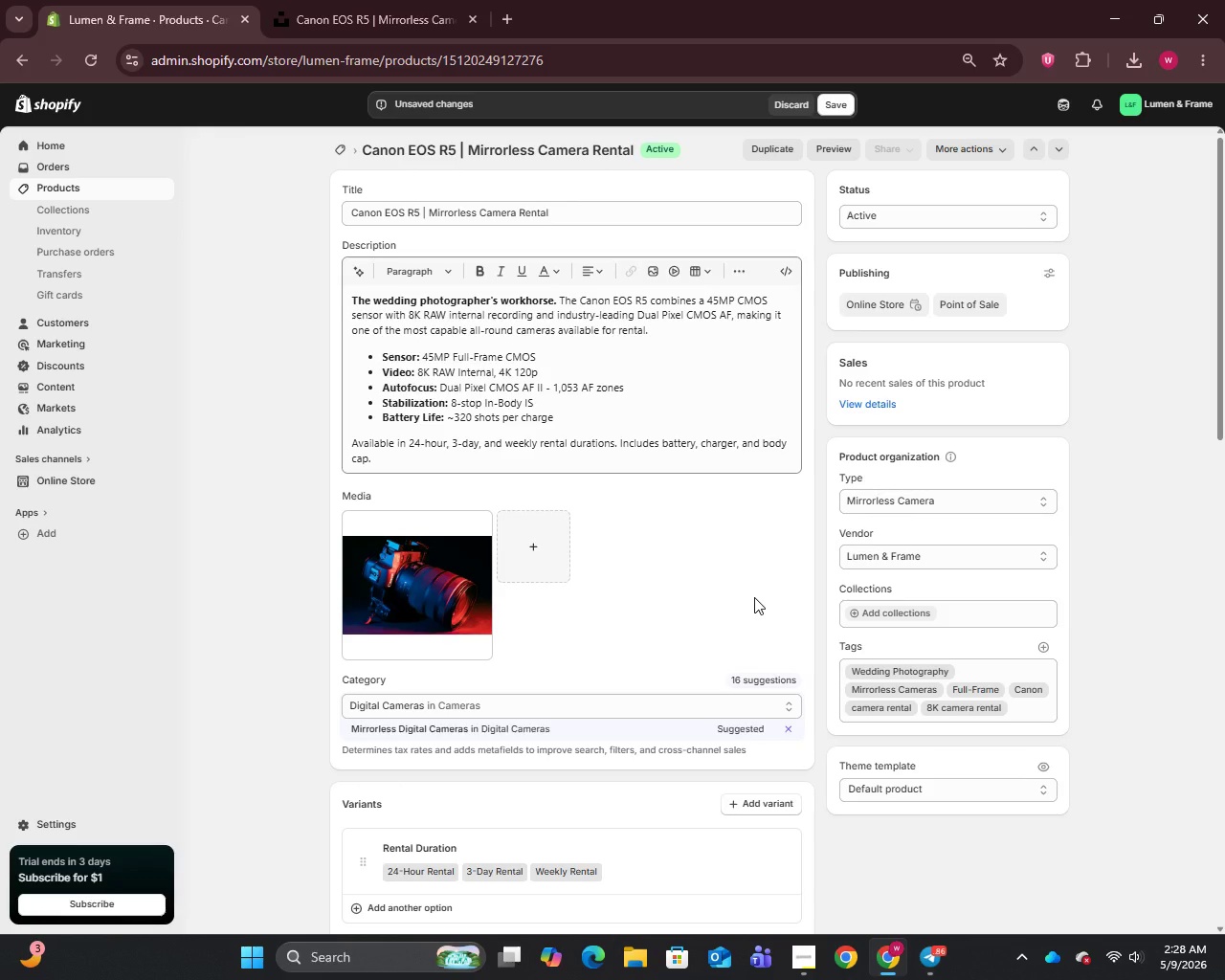 
wait(64.69)
 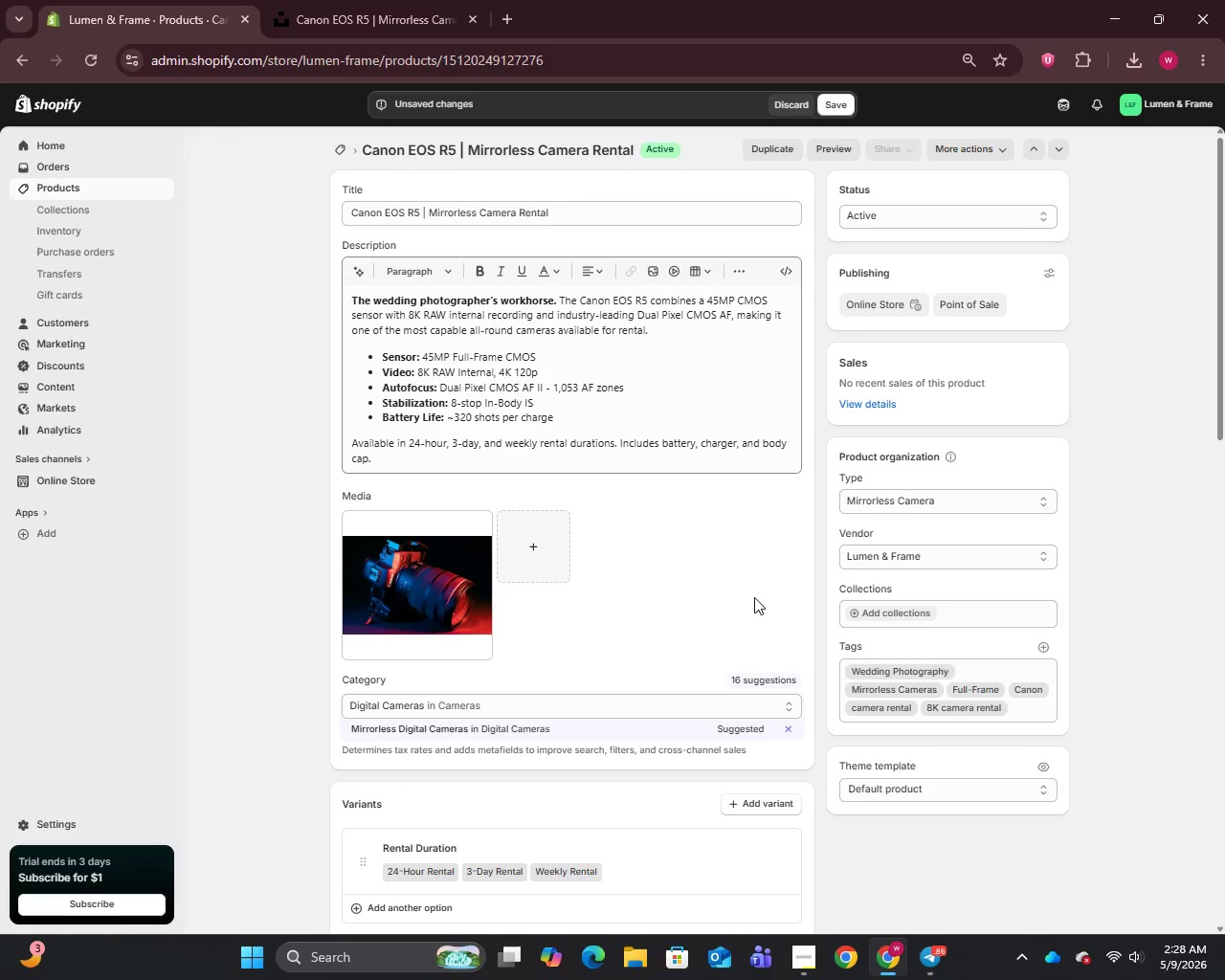 
left_click([426, 609])
 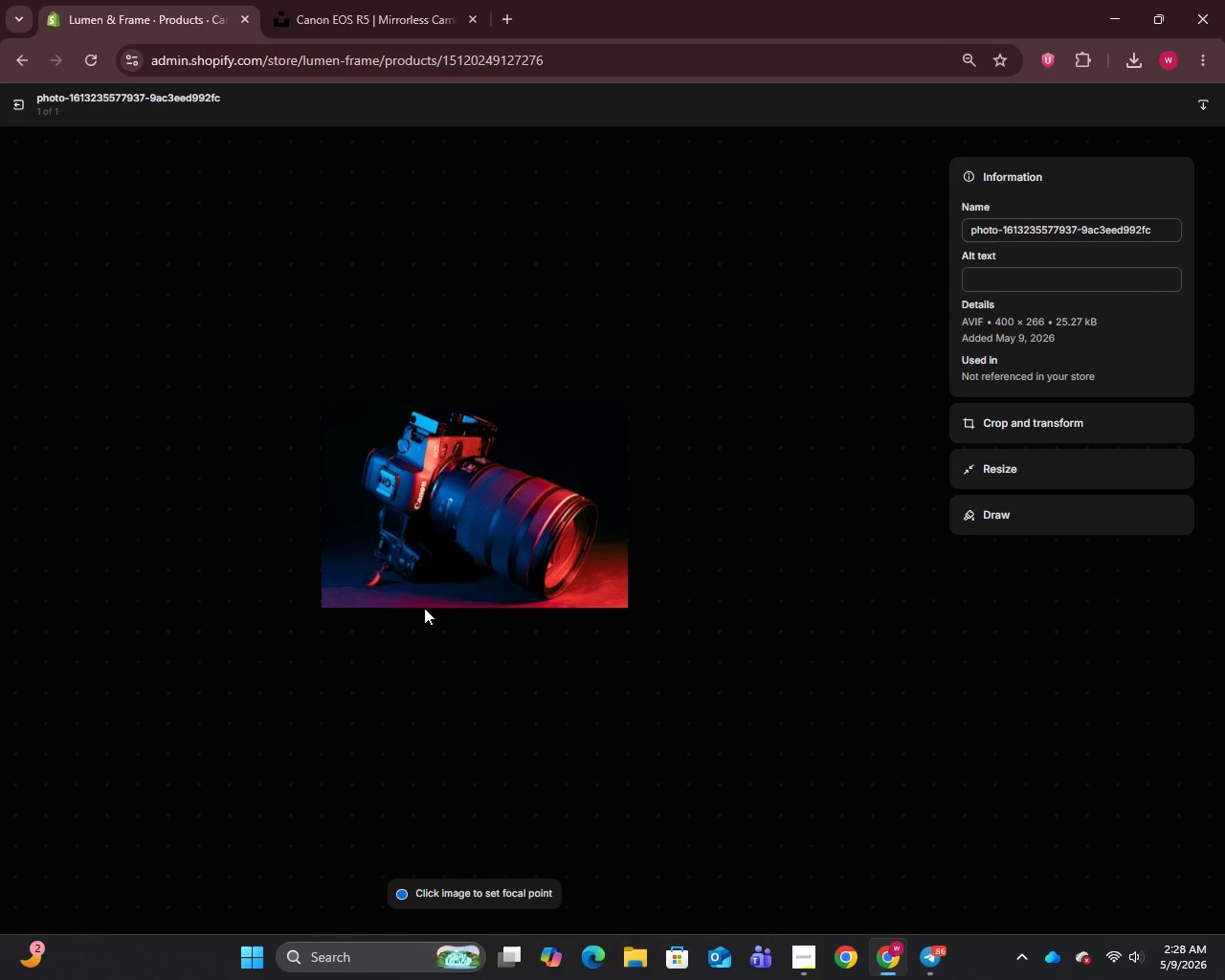 
wait(30.58)
 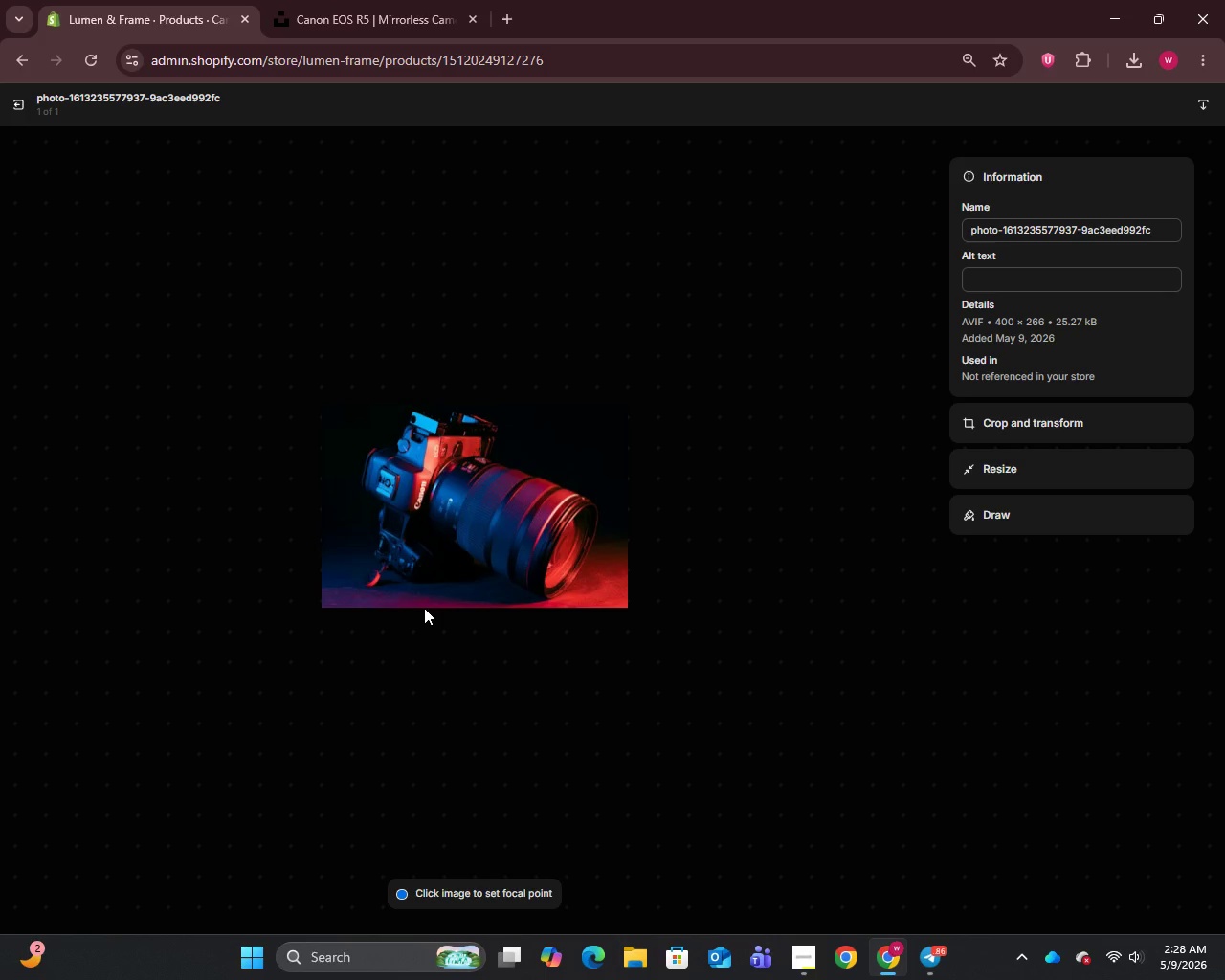 
left_click([1031, 217])
 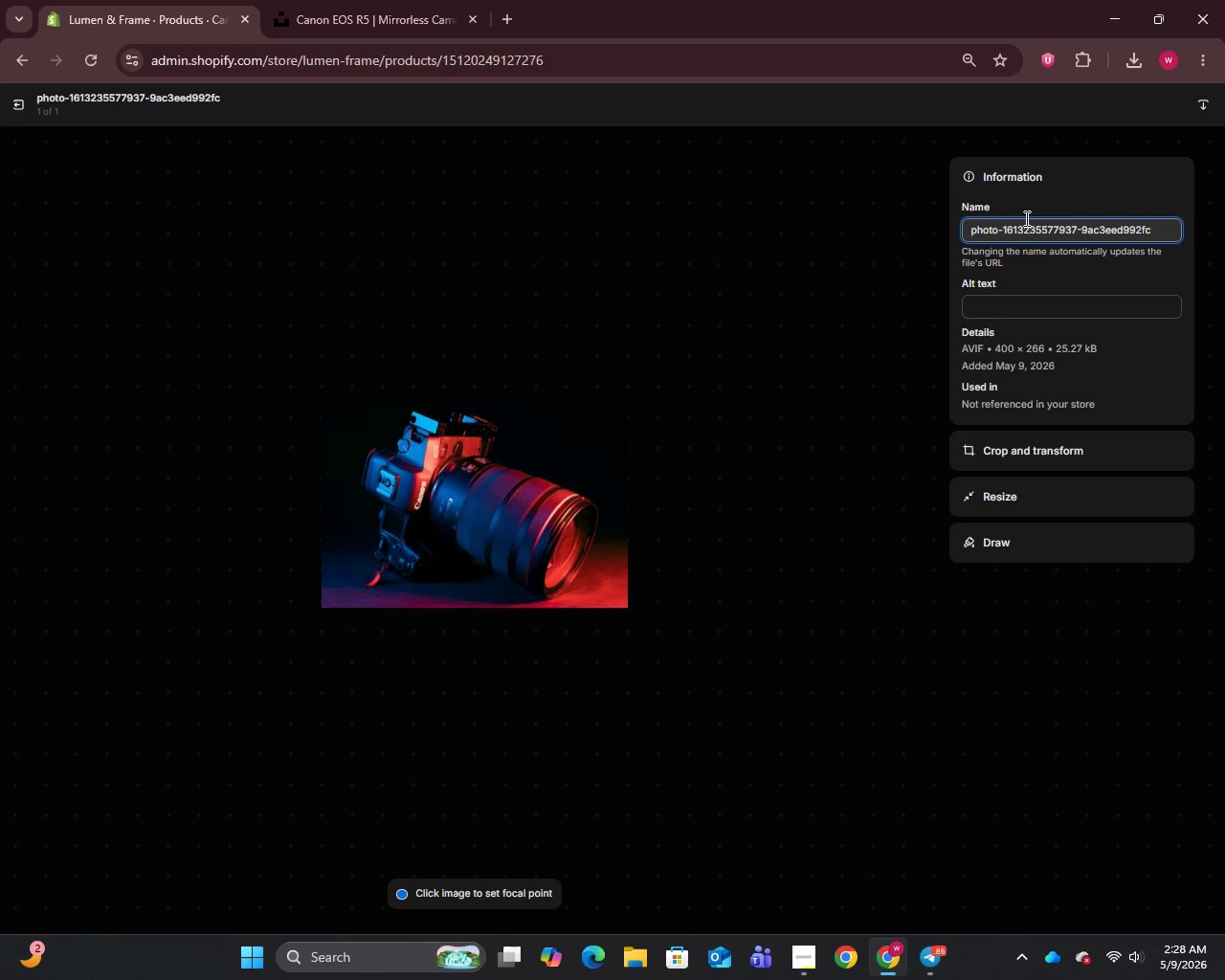 
key(Control+A)
 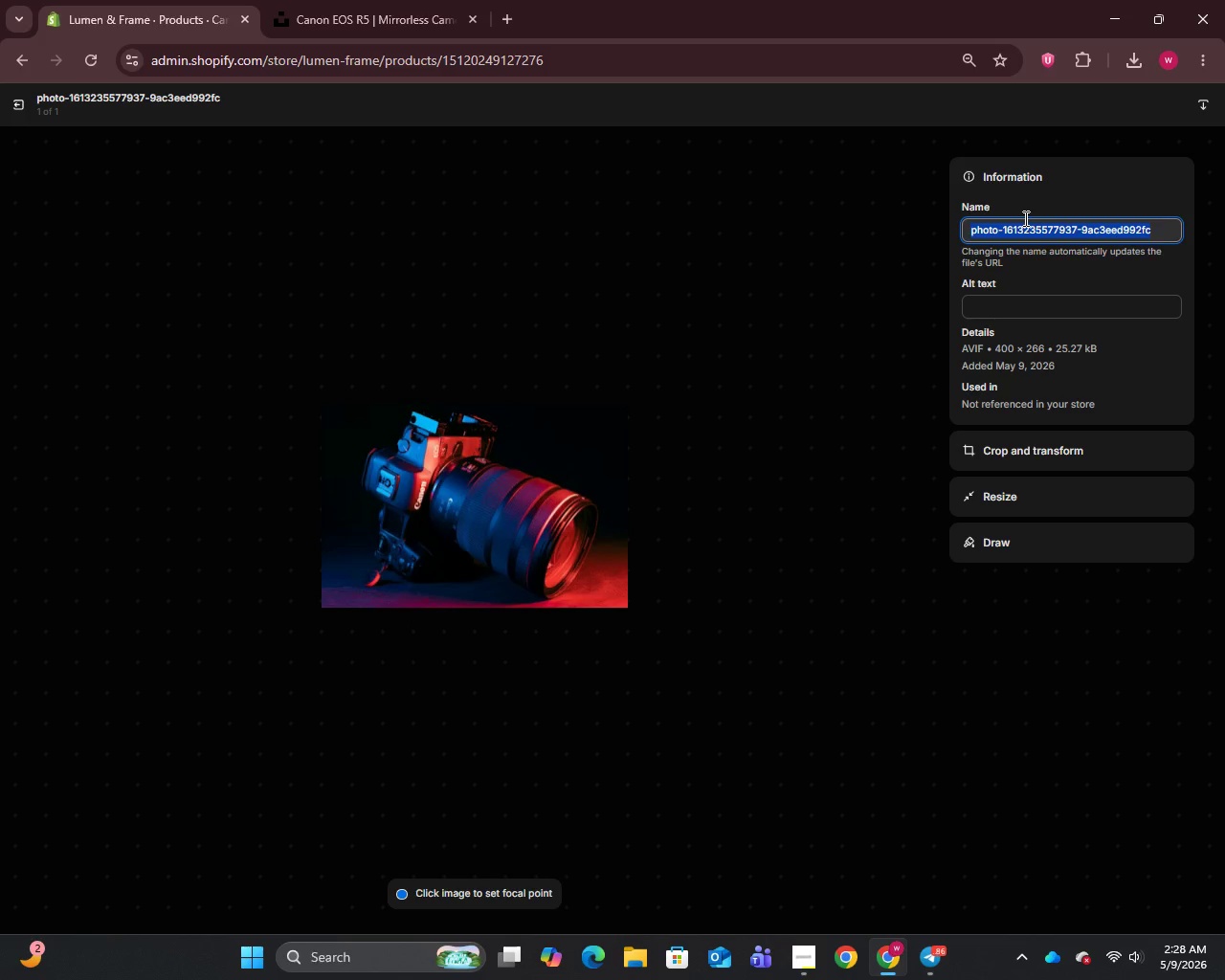 
key(Control+V)
 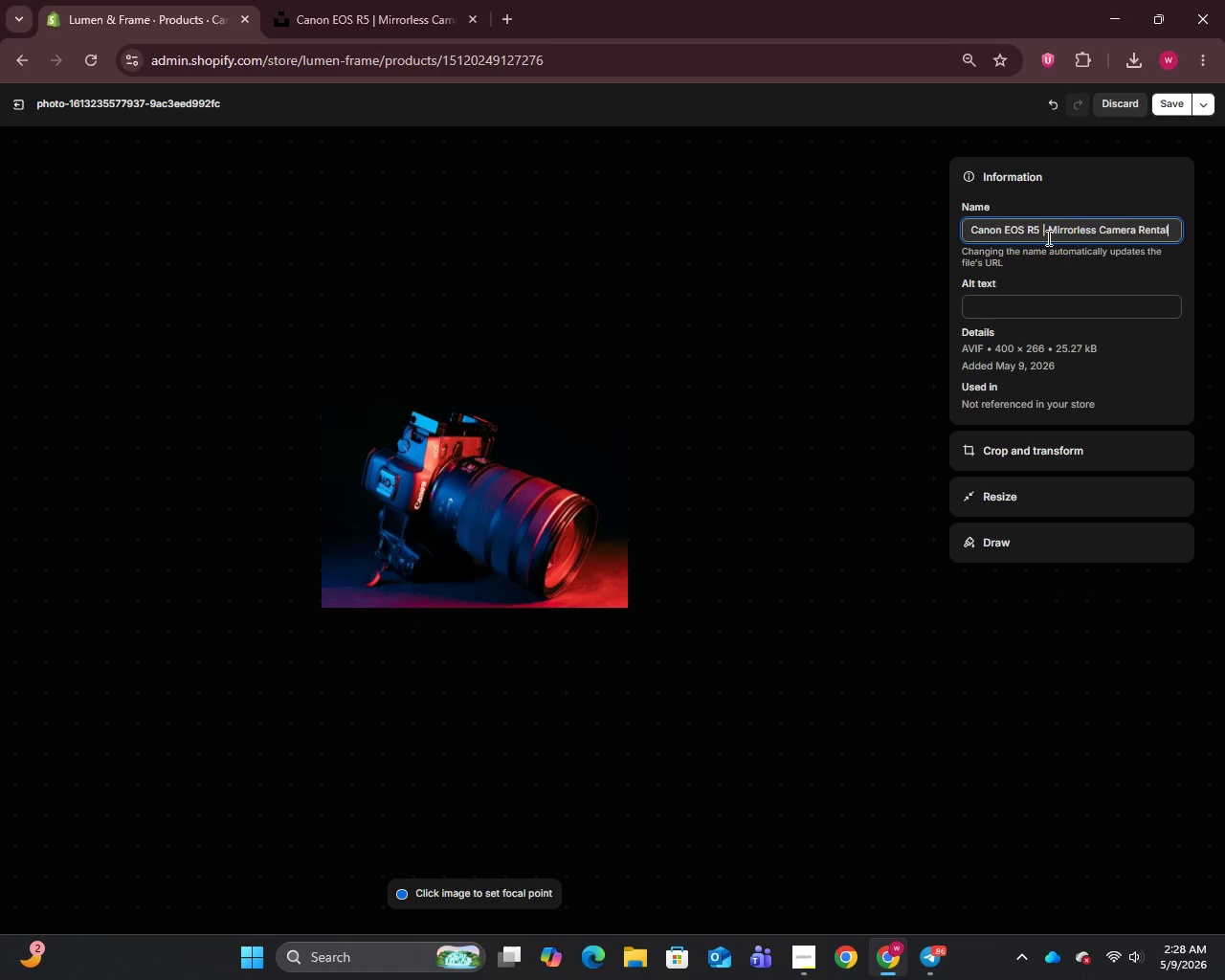 
left_click_drag(start_coordinate=[1041, 234], to_coordinate=[1224, 234])
 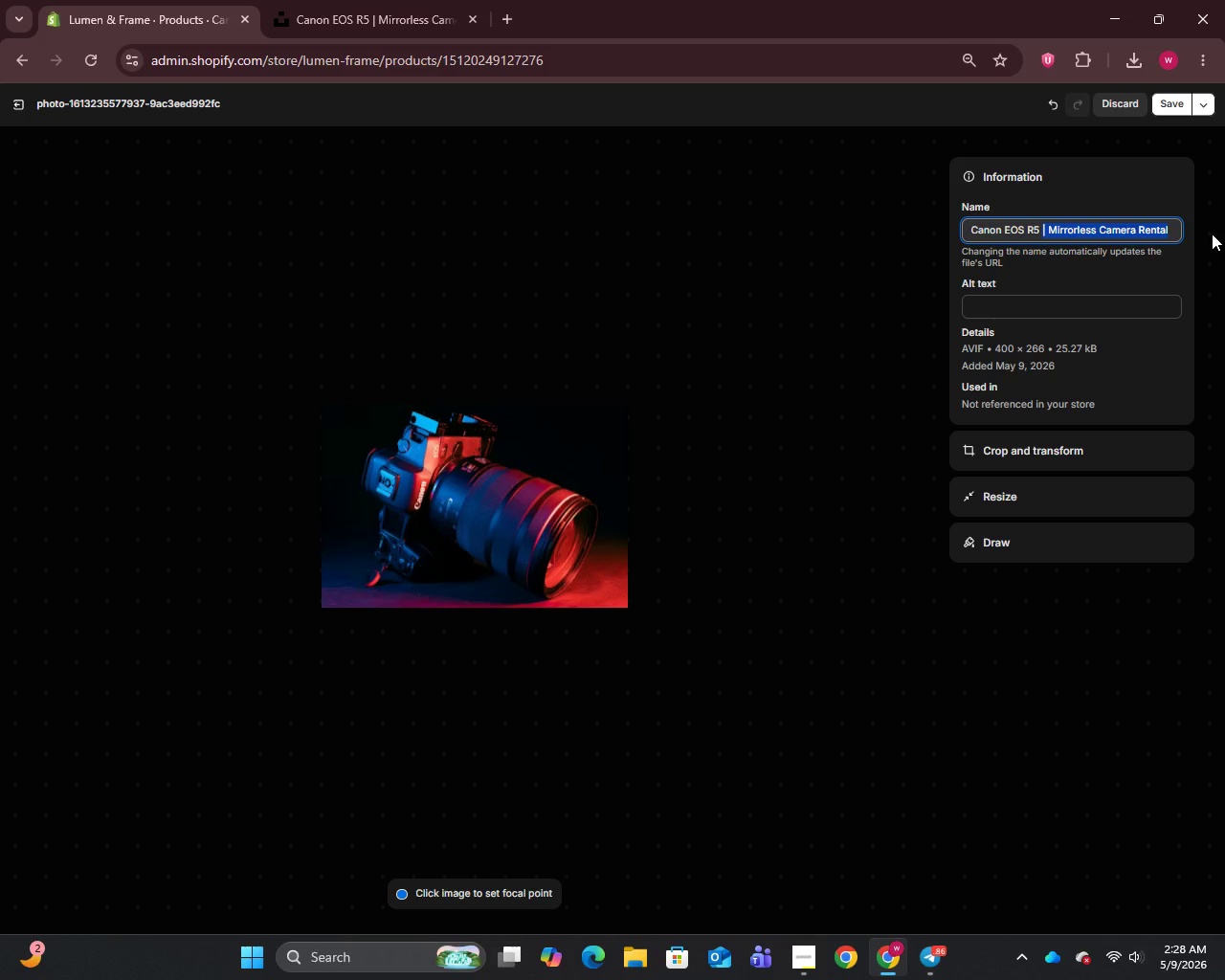 
key(Backspace)
 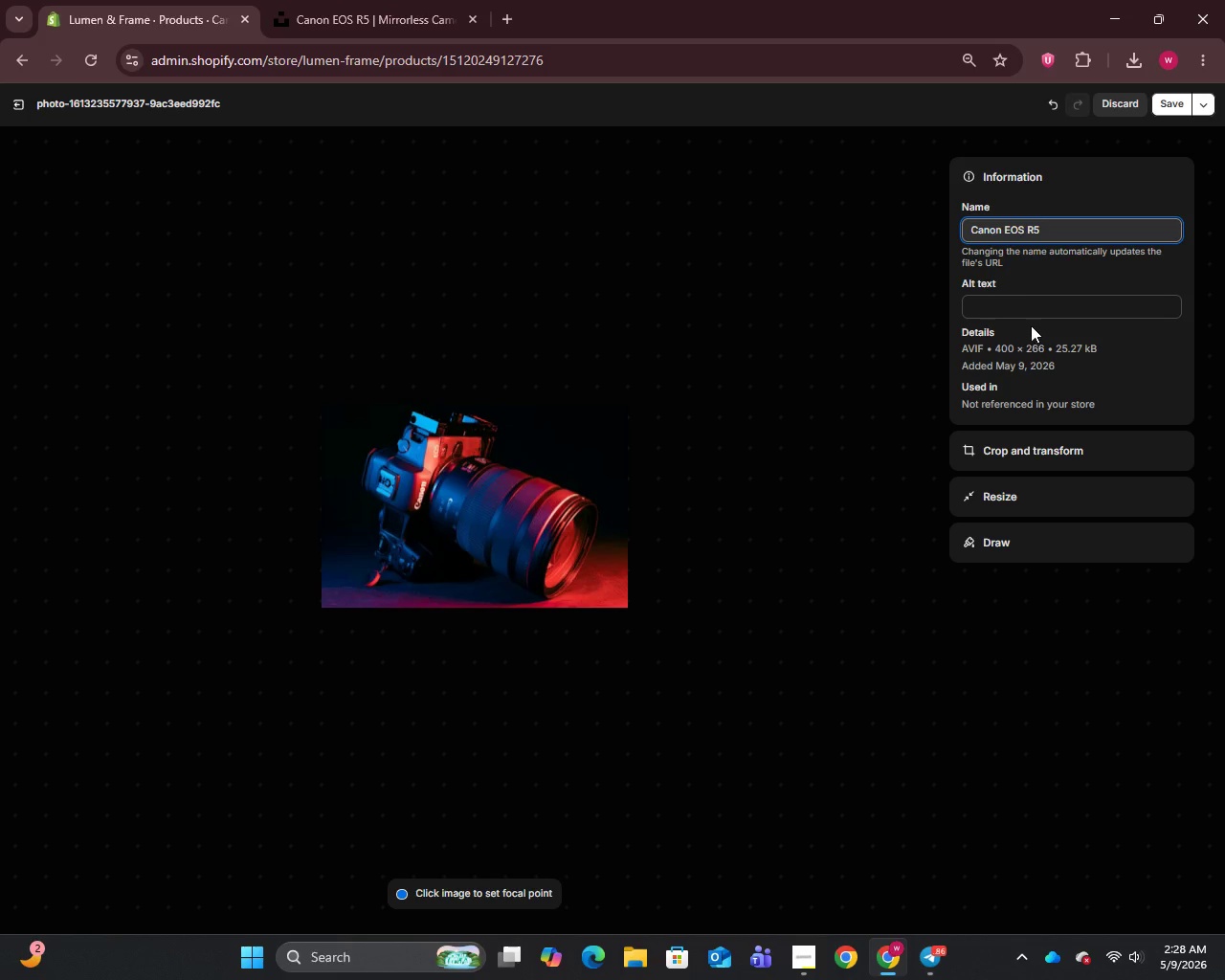 
left_click([1031, 307])
 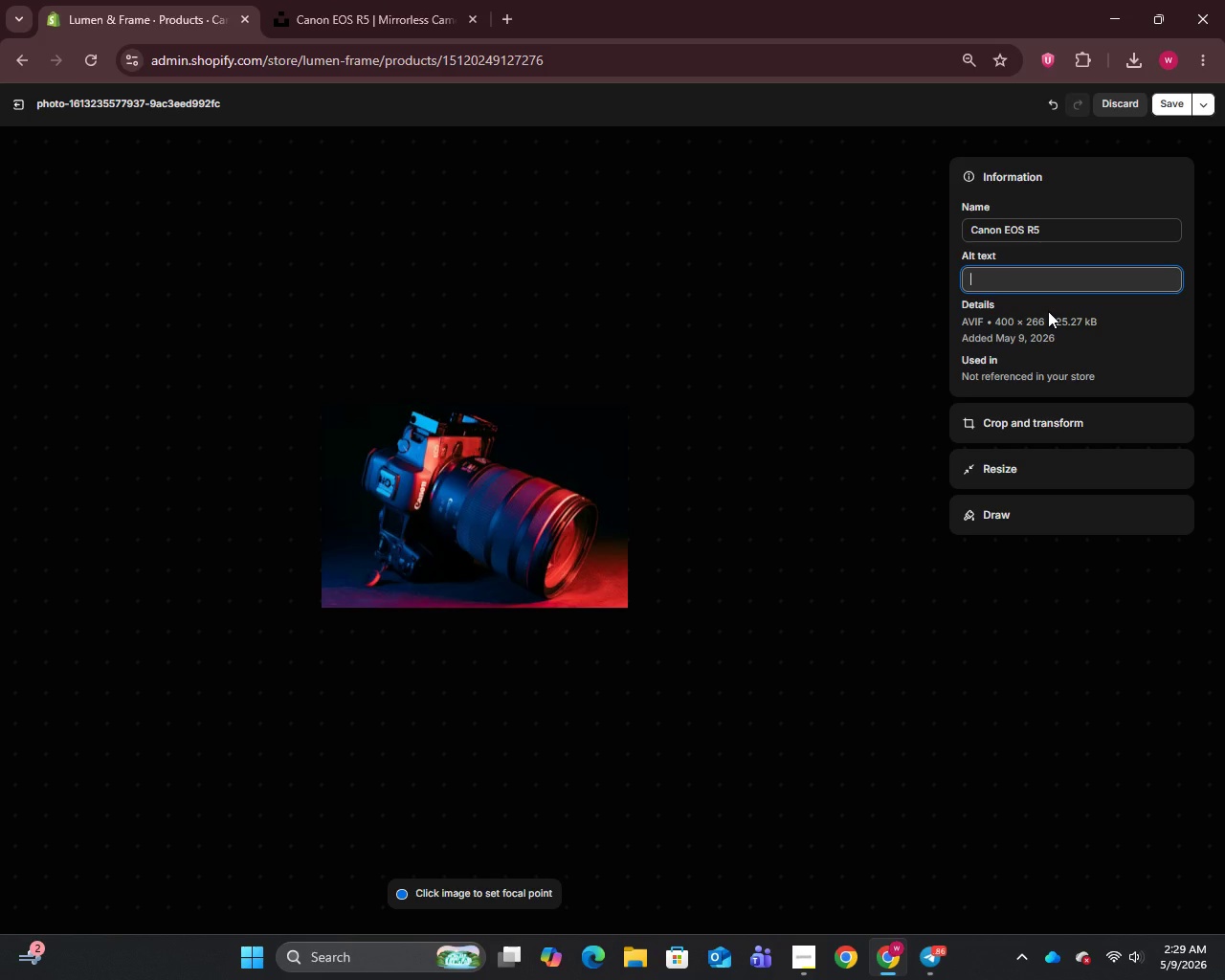 
wait(59.25)
 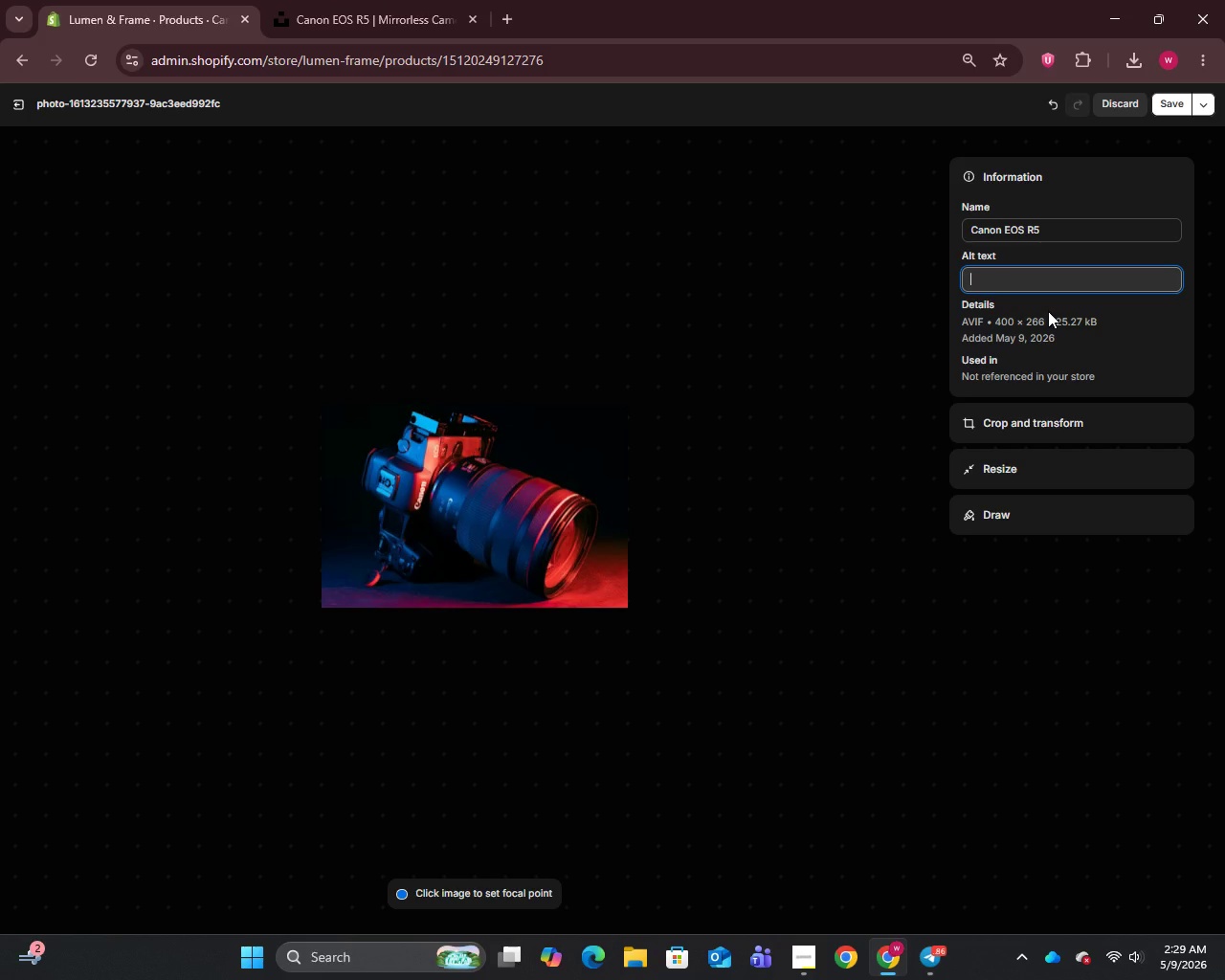 
type(Canon ER)
key(Backspace)
type(OS R5 )
 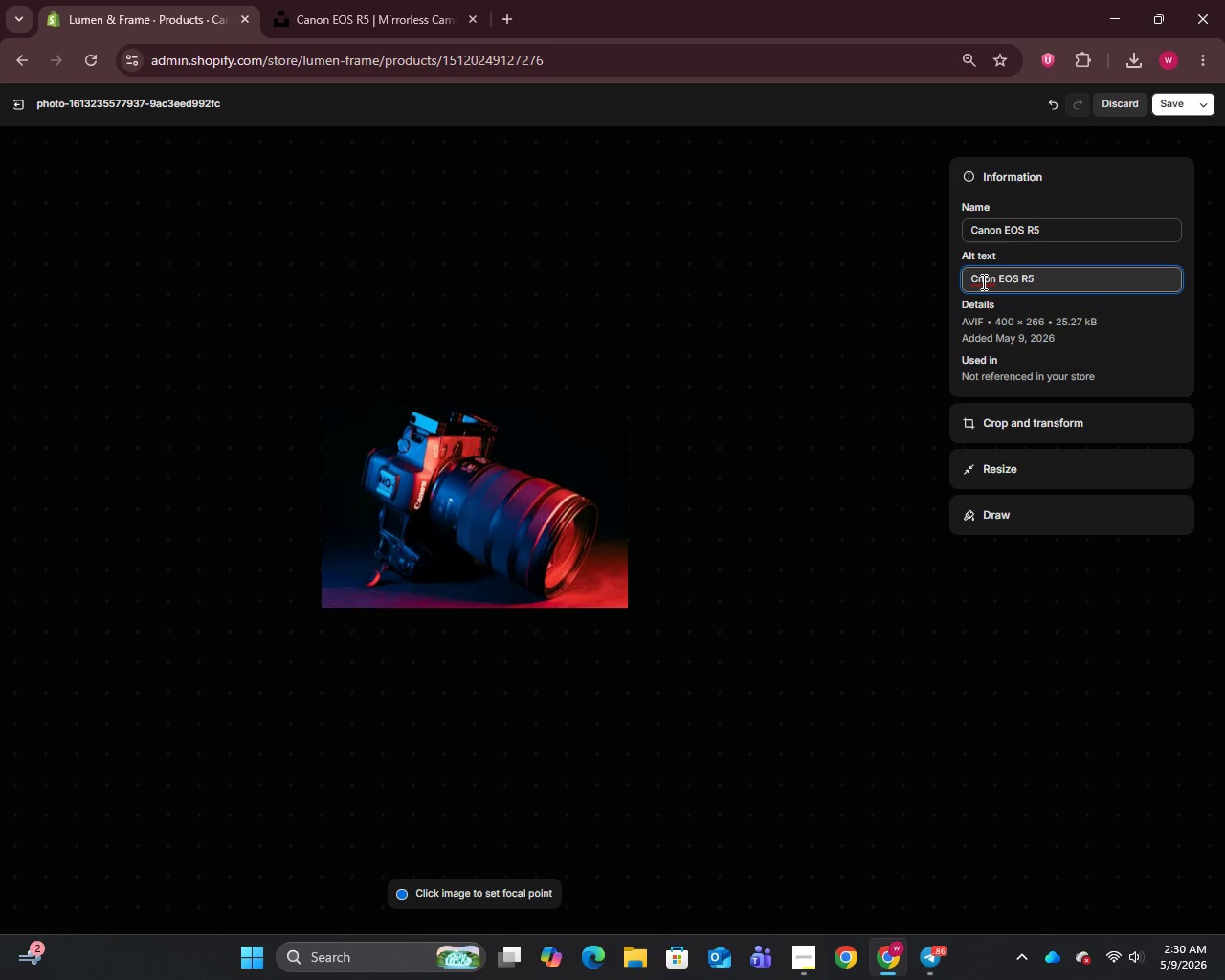 
left_click([981, 283])
 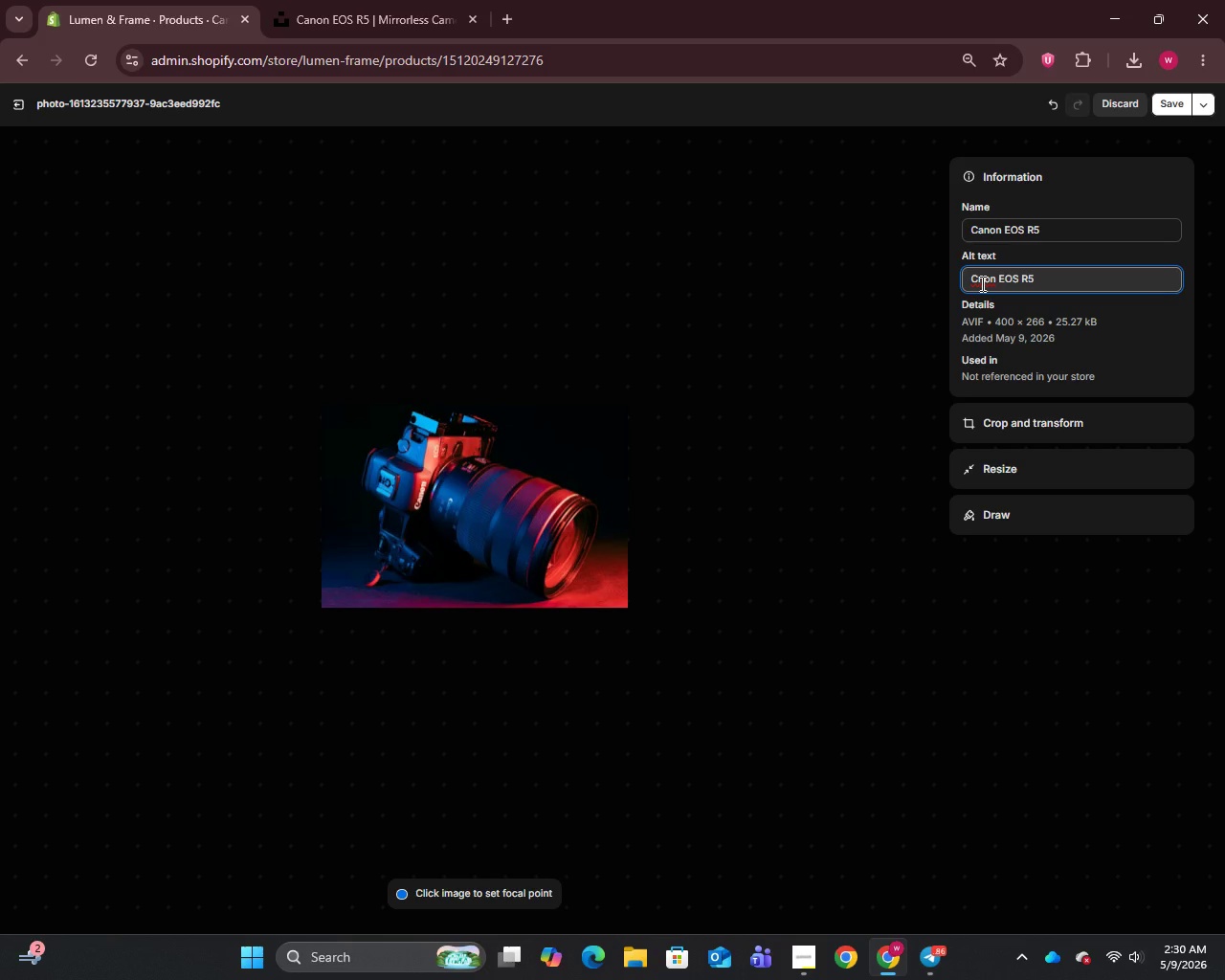 
key(A)
 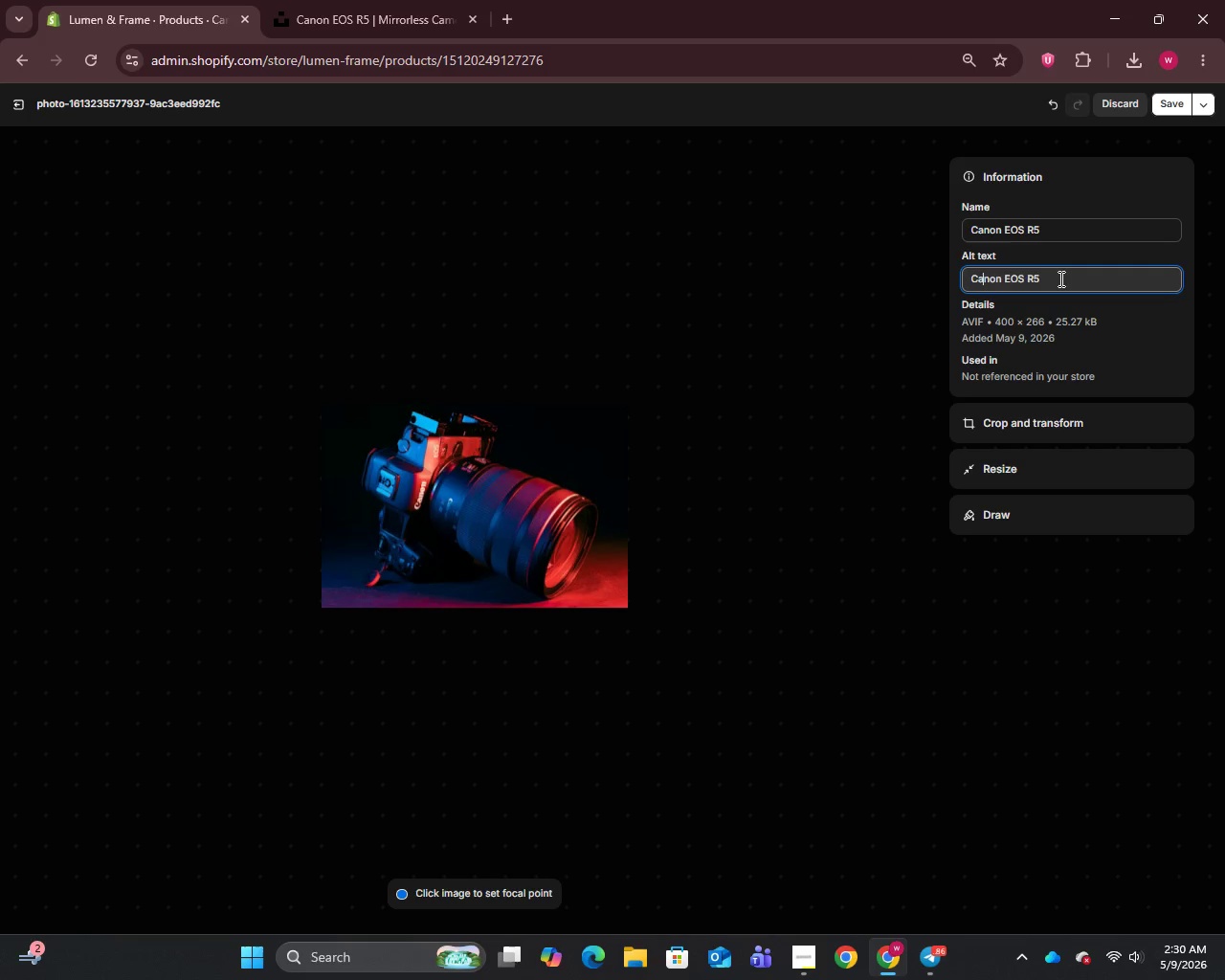 
left_click([1059, 278])
 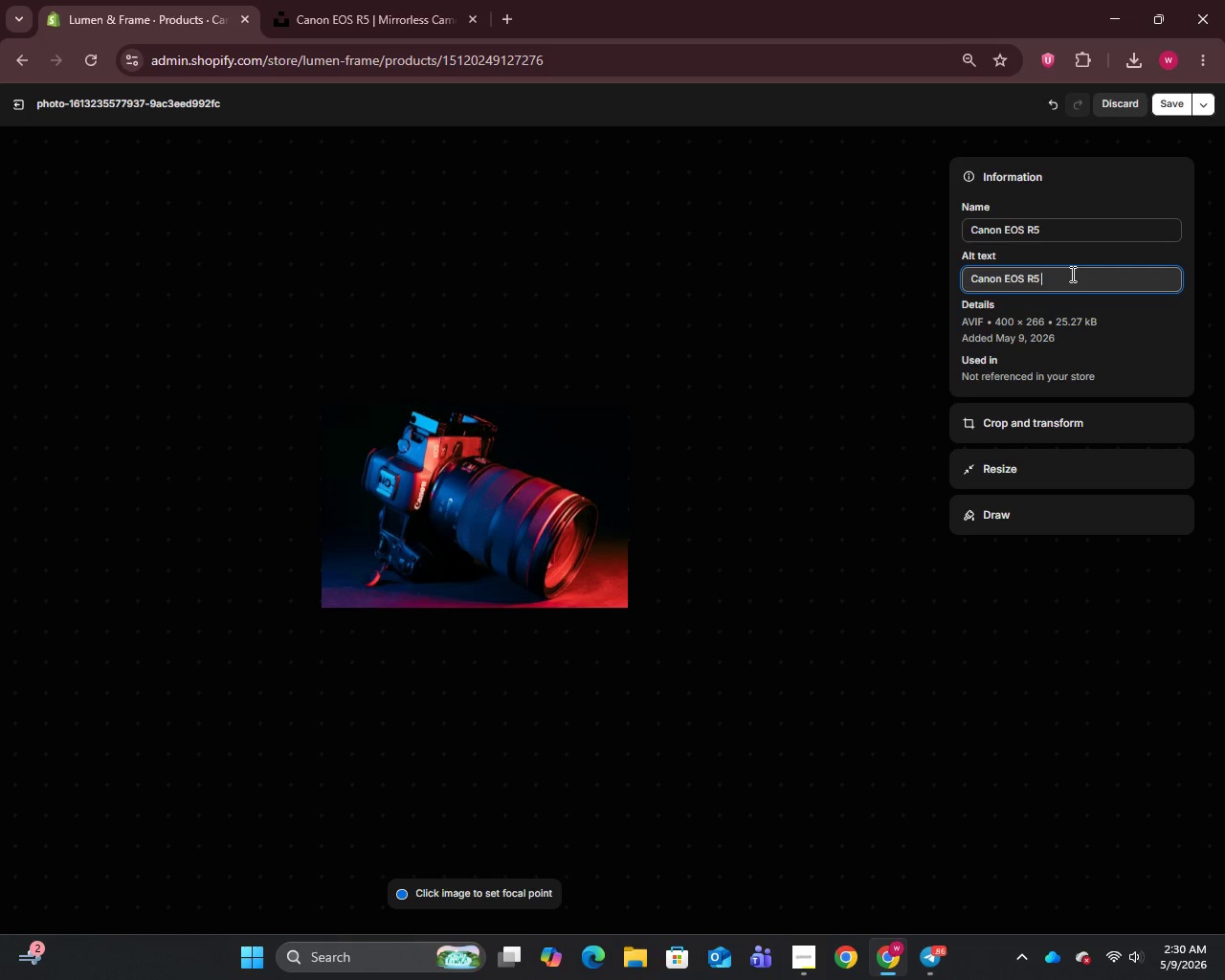 
type(MIRRORLESS CAMERA BODY WITH 45MP)
key(Backspace)
key(Backspace)
type(mp cmos SENSOR AND 8k RAW video - available for rental at Lumen & Frame)
 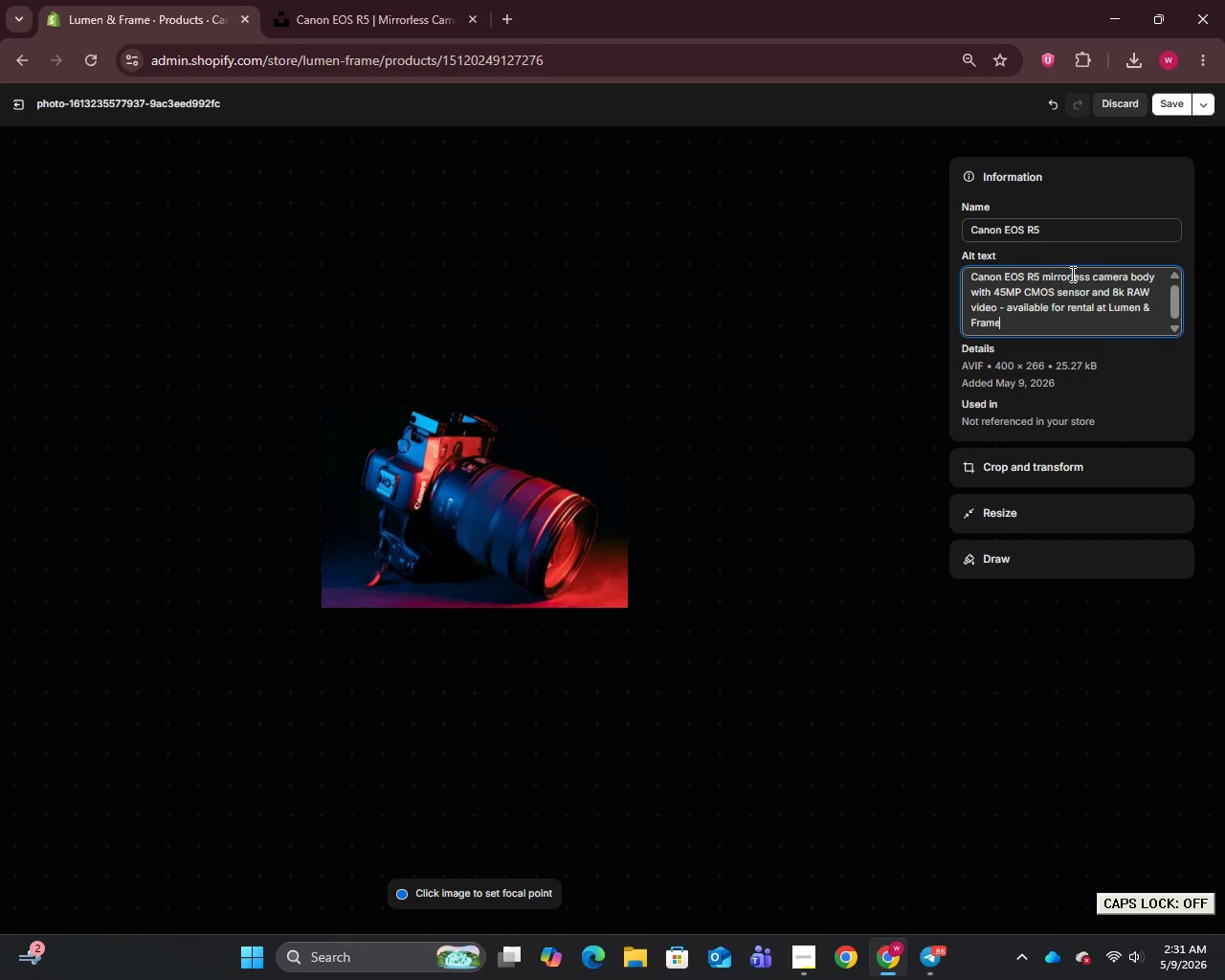 
hold_key(key=CapsLock, duration=0.36)
 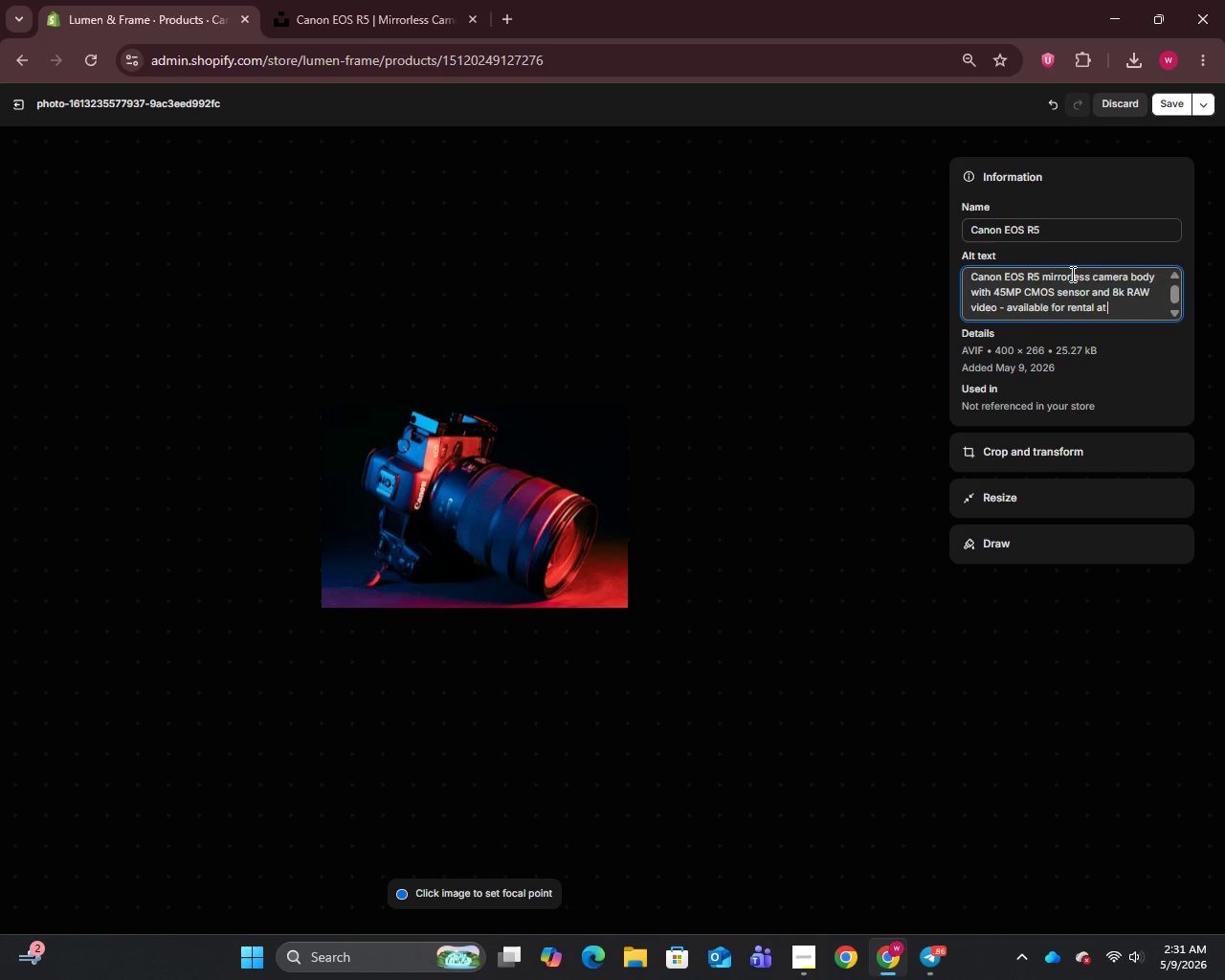 
left_click([1172, 102])
 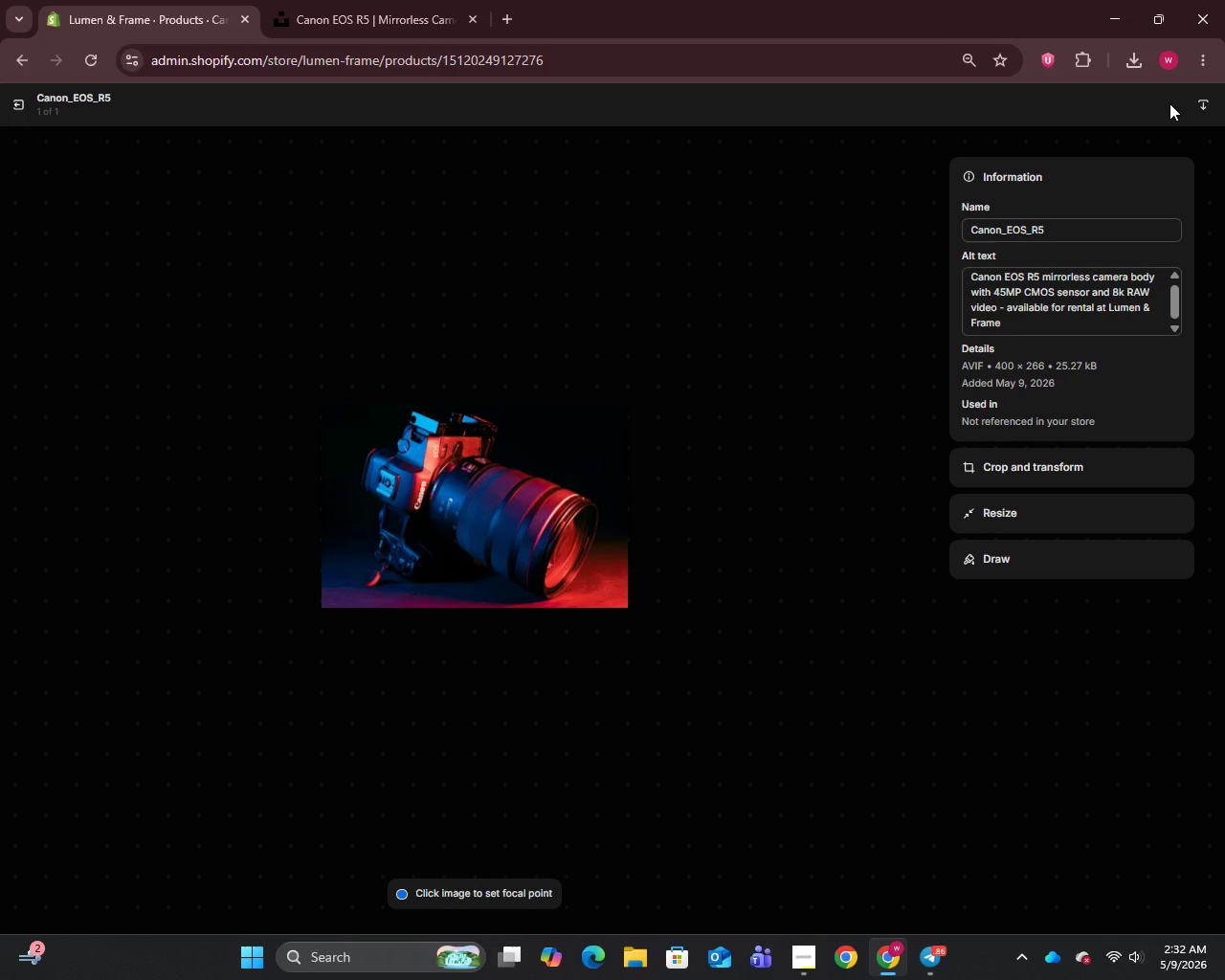 
wait(45.77)
 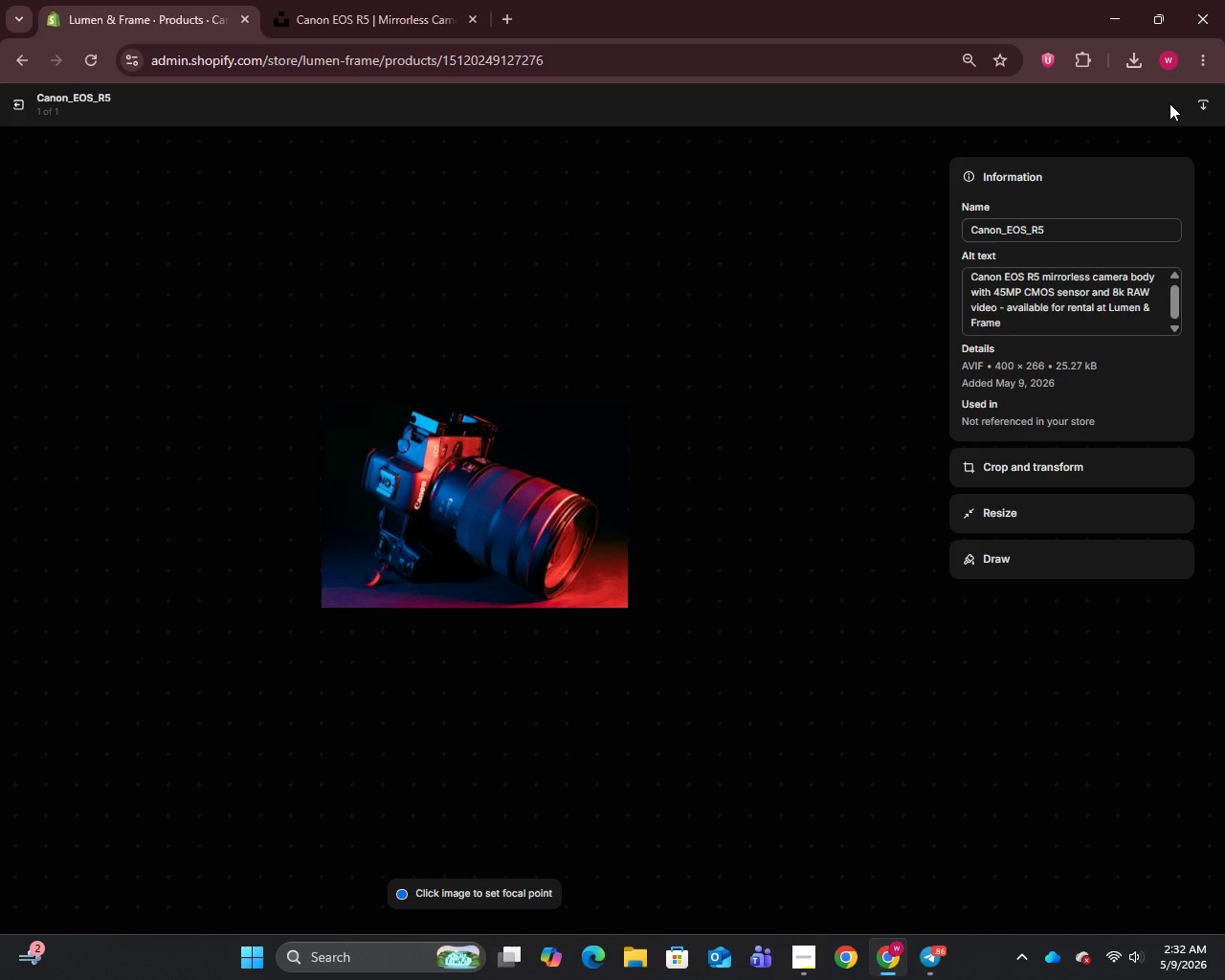 
left_click([13, 106])
 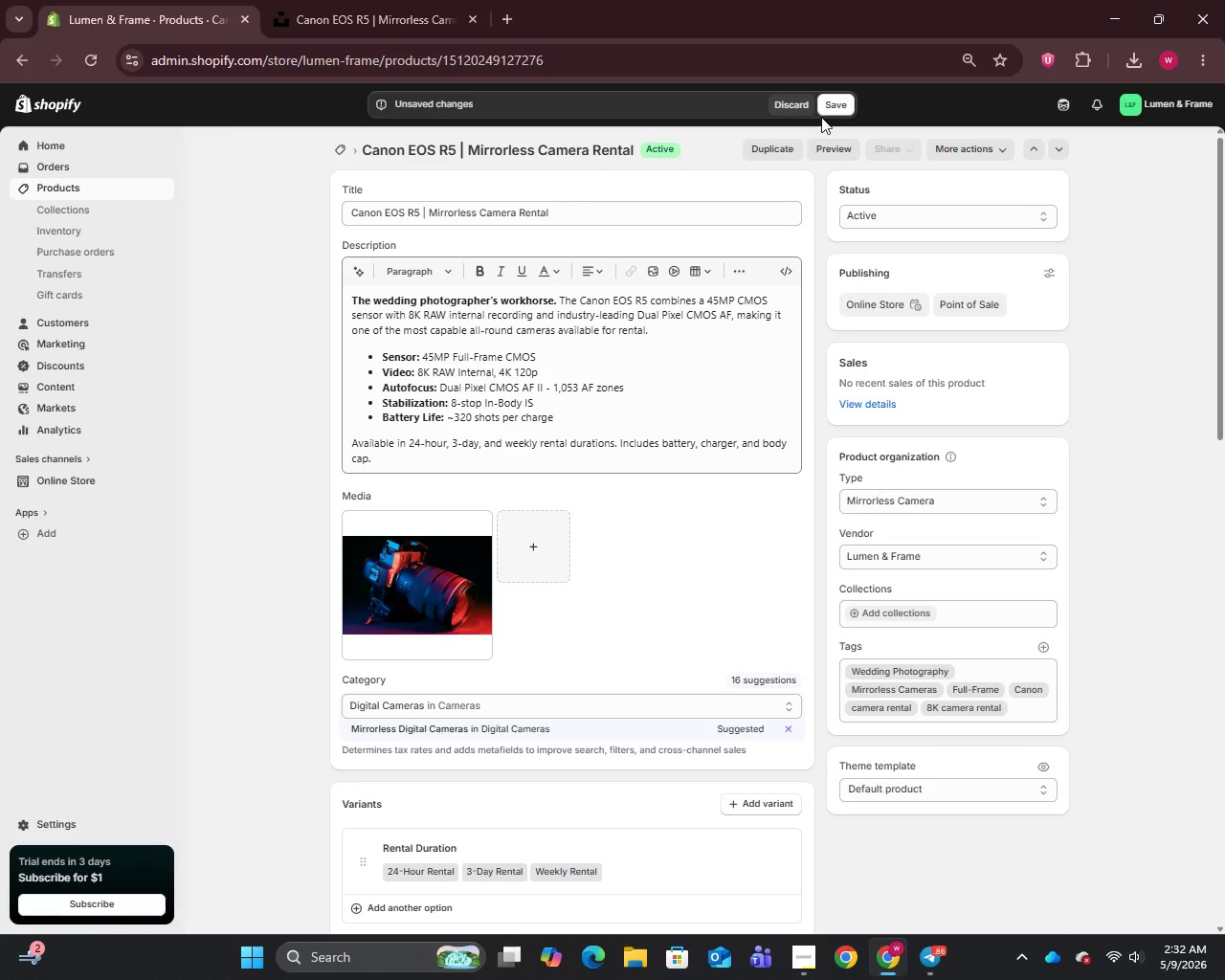 
left_click([842, 105])
 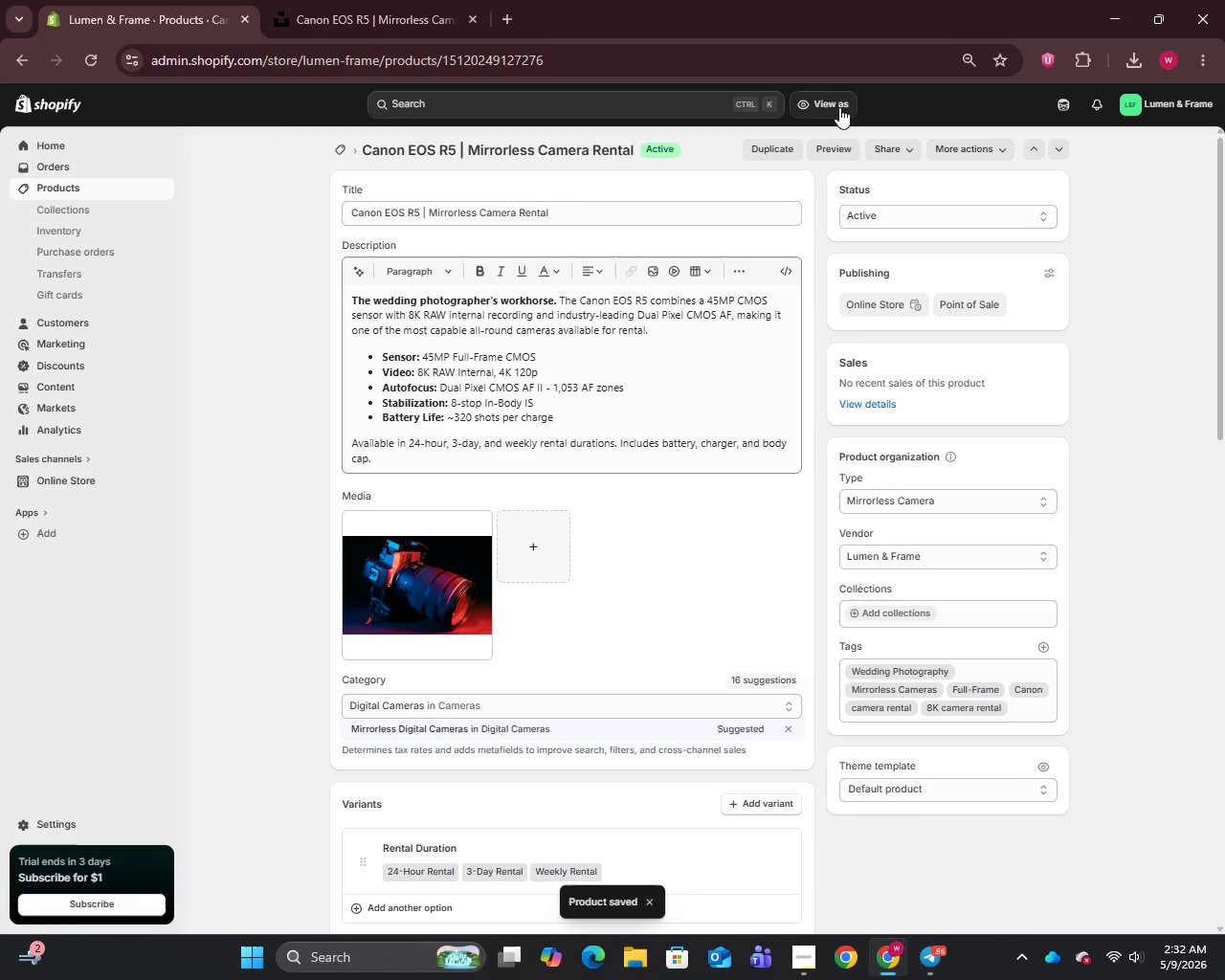 
wait(13.14)
 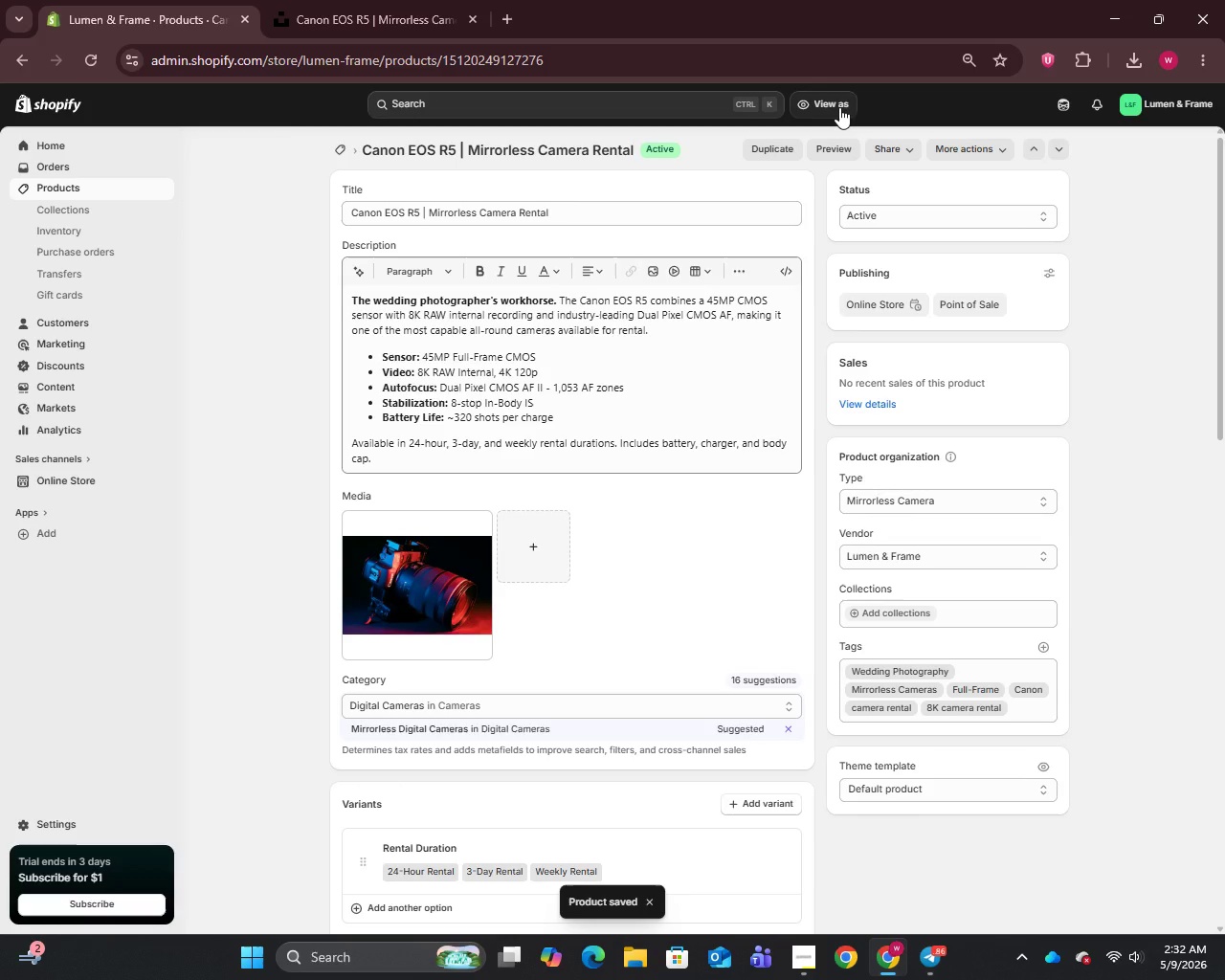 
left_click([56, 188])
 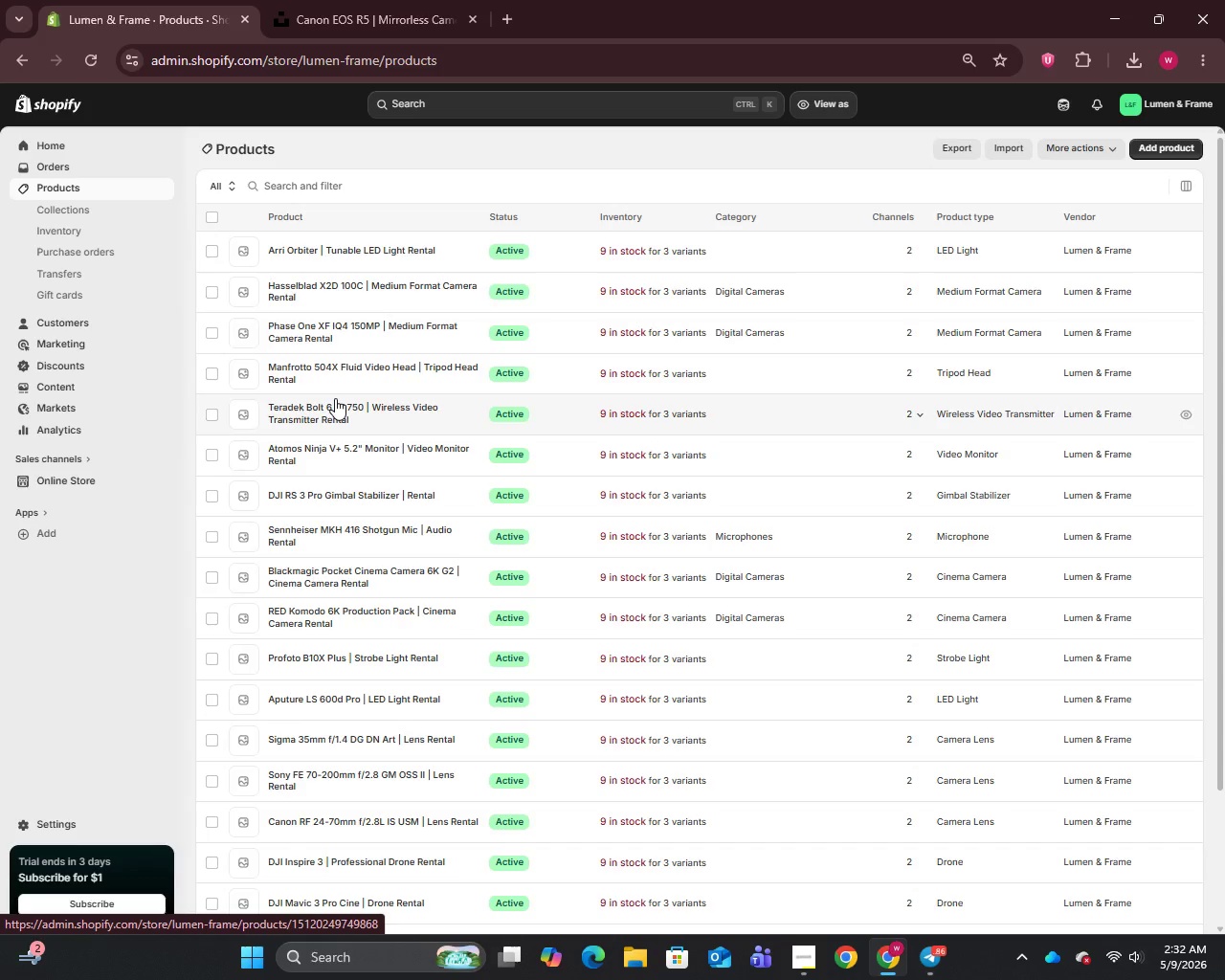 
scroll: coordinate [405, 665], scroll_direction: down, amount: 6.0
 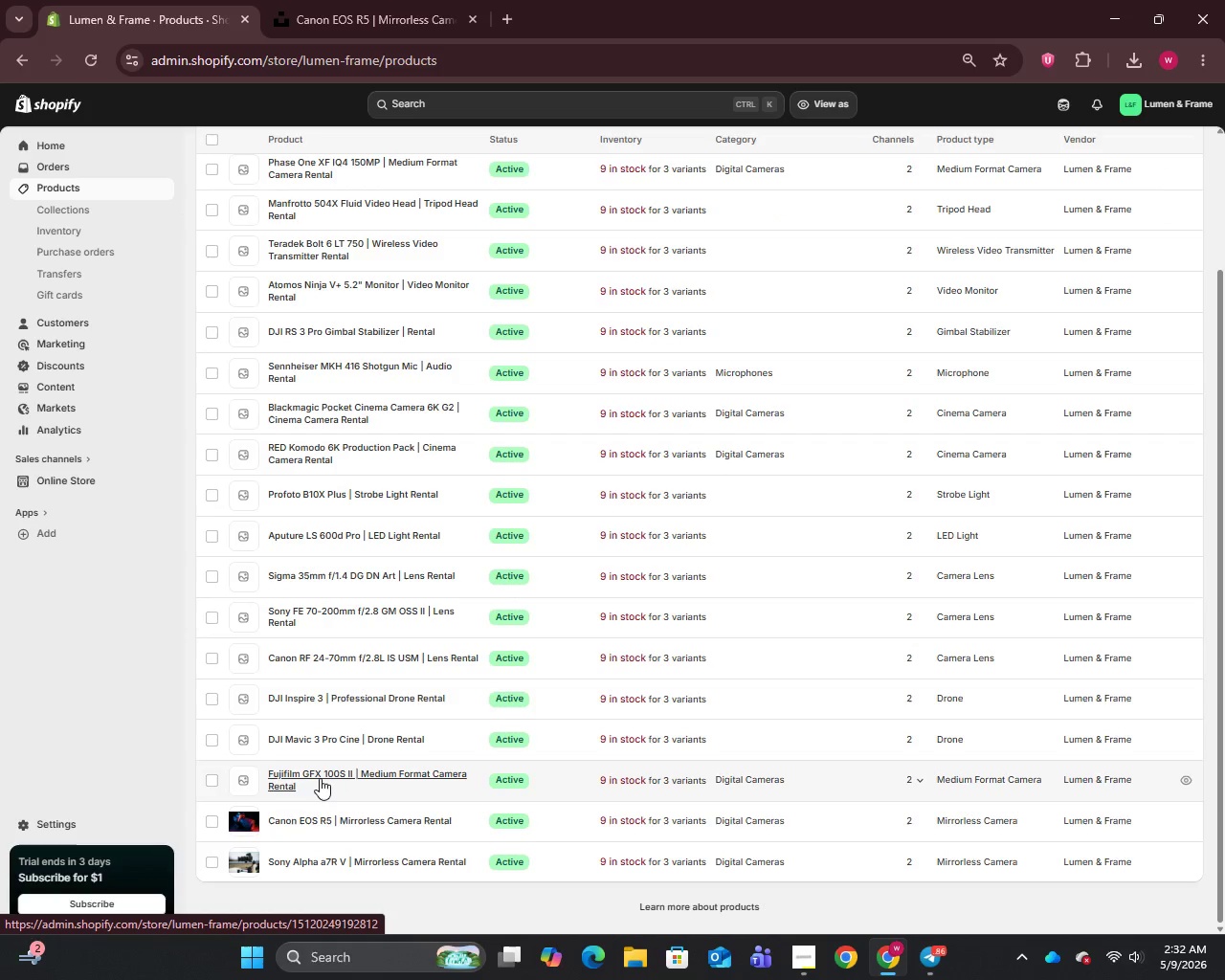 
left_click([318, 778])
 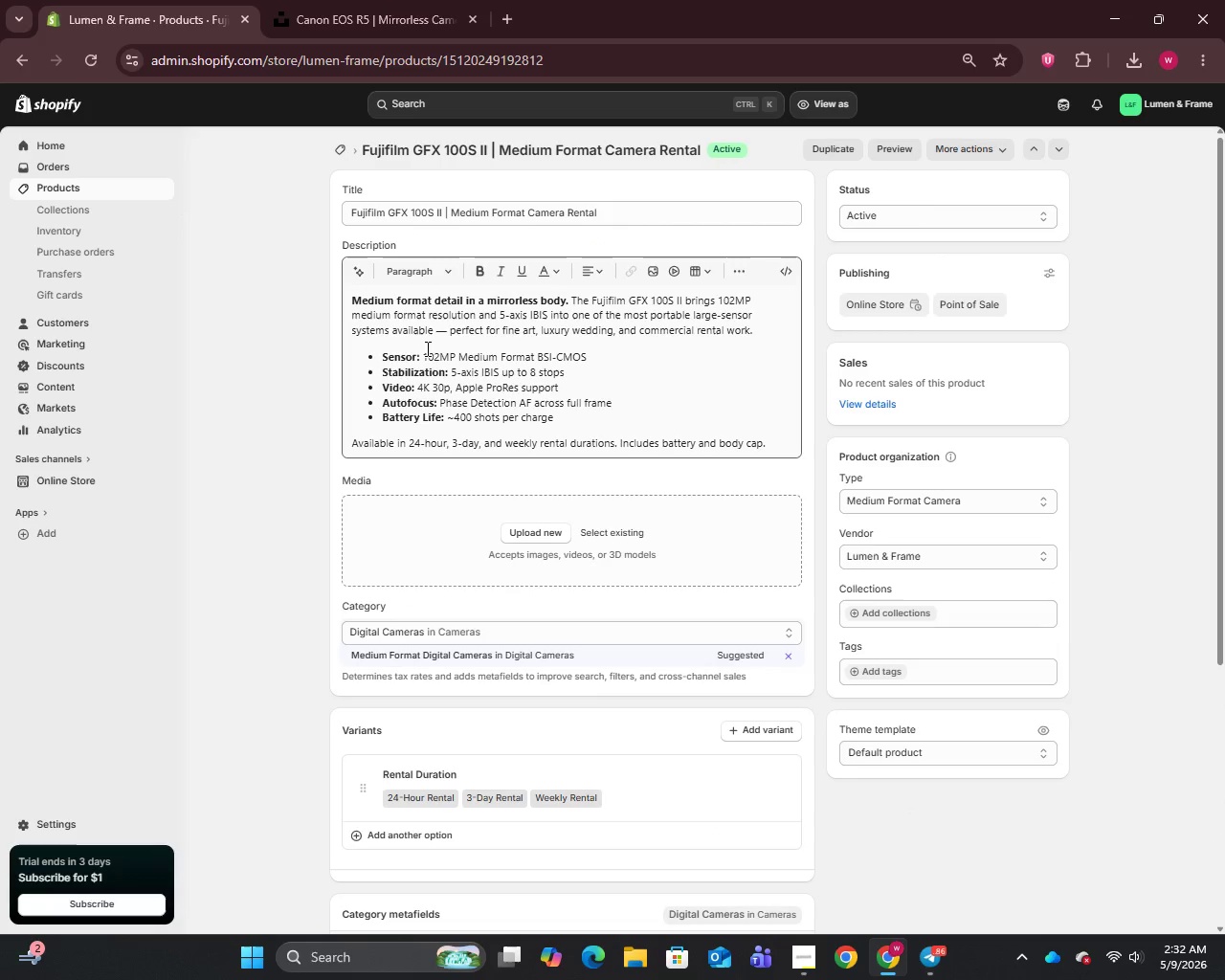 
left_click([445, 330])
 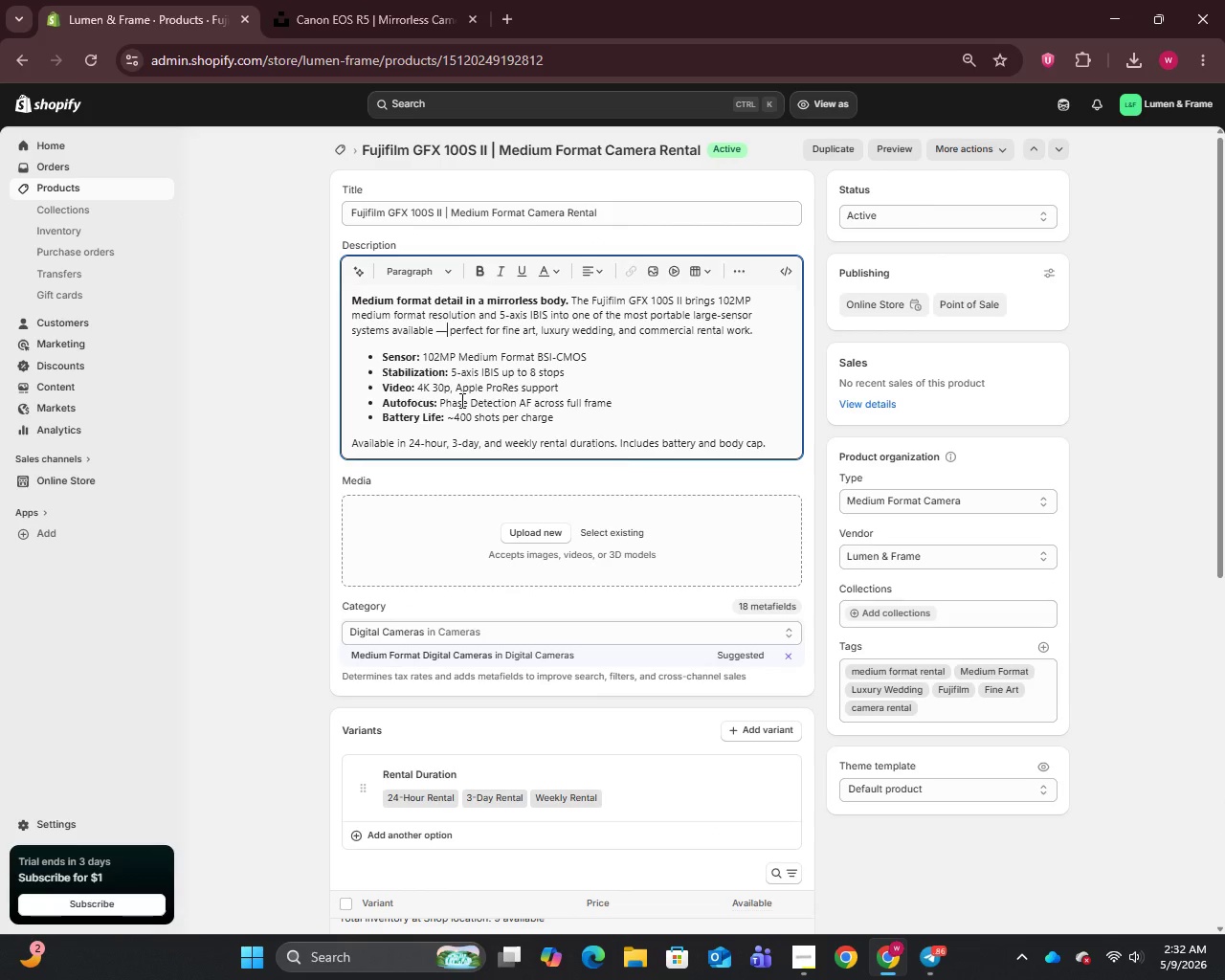 
key(Backspace)
 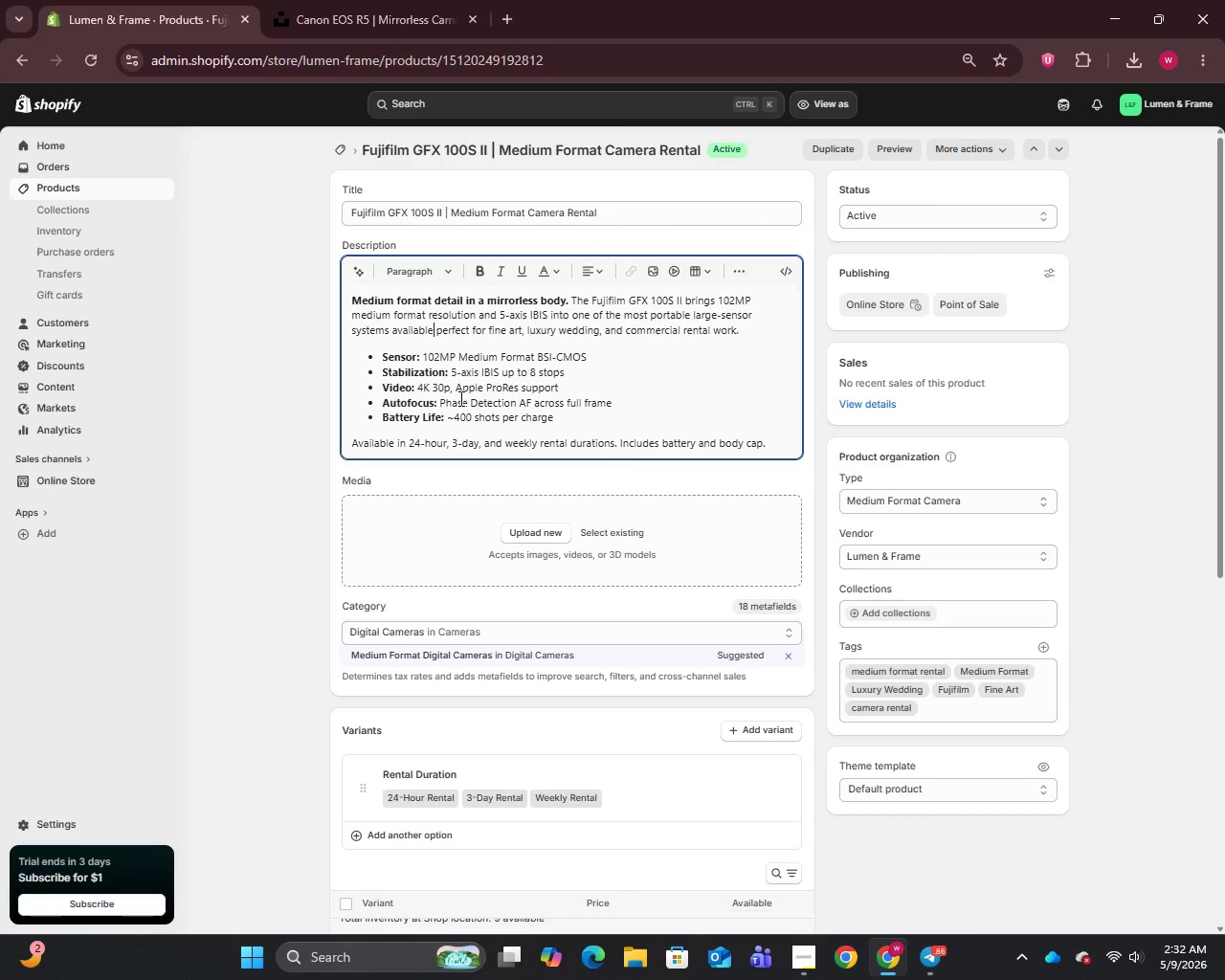 
key(Backspace)
 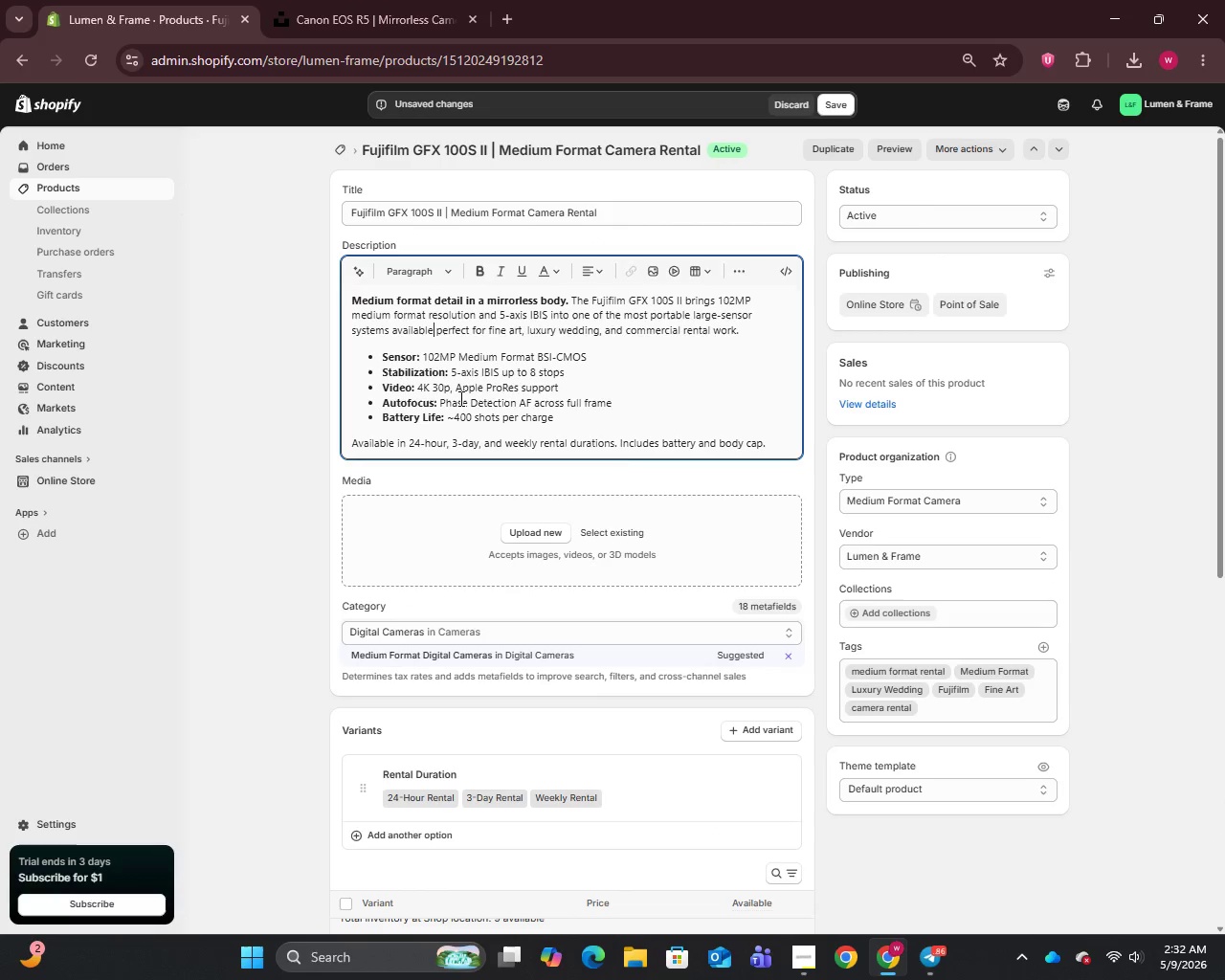 
key(Comma)
 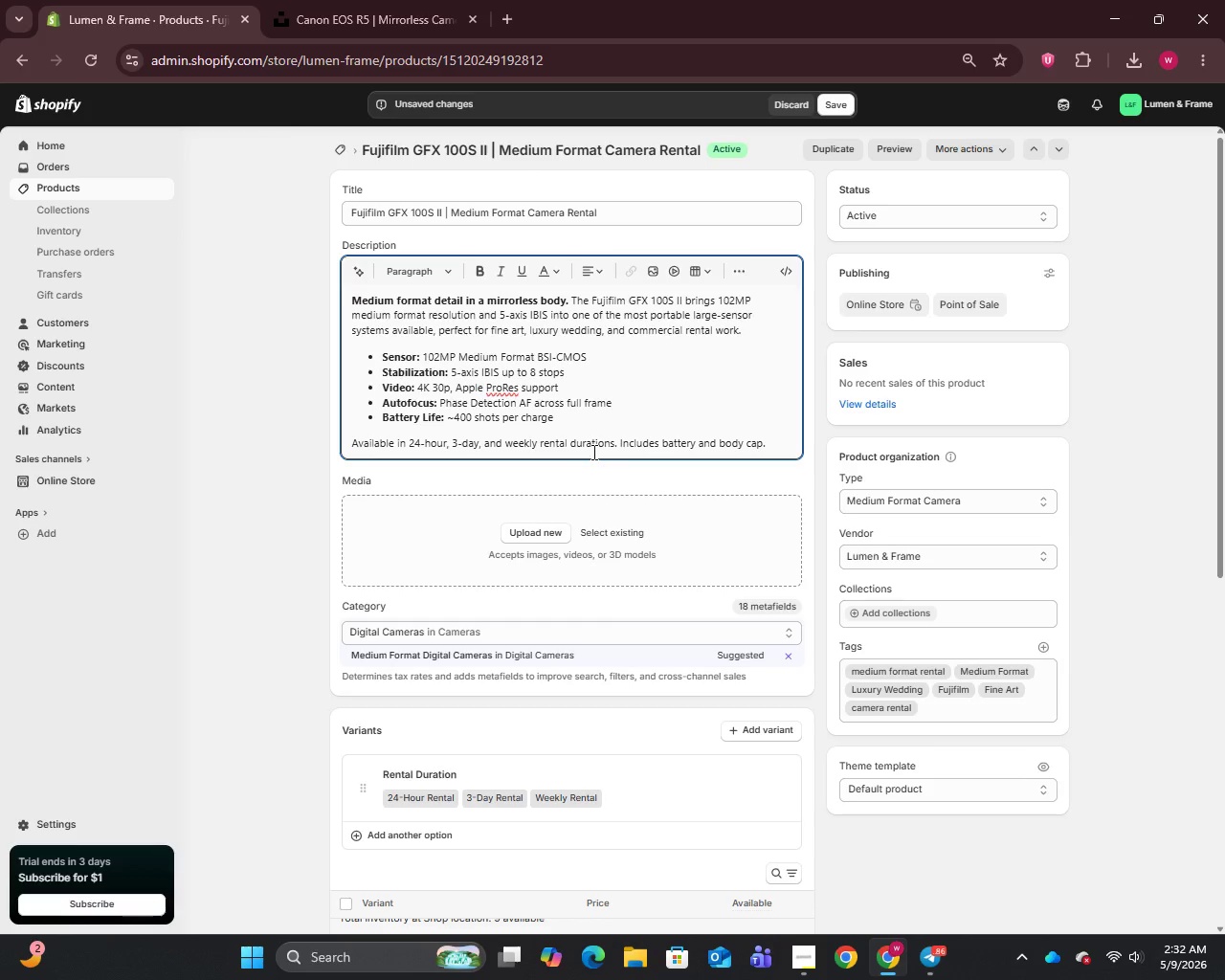 
wait(5.26)
 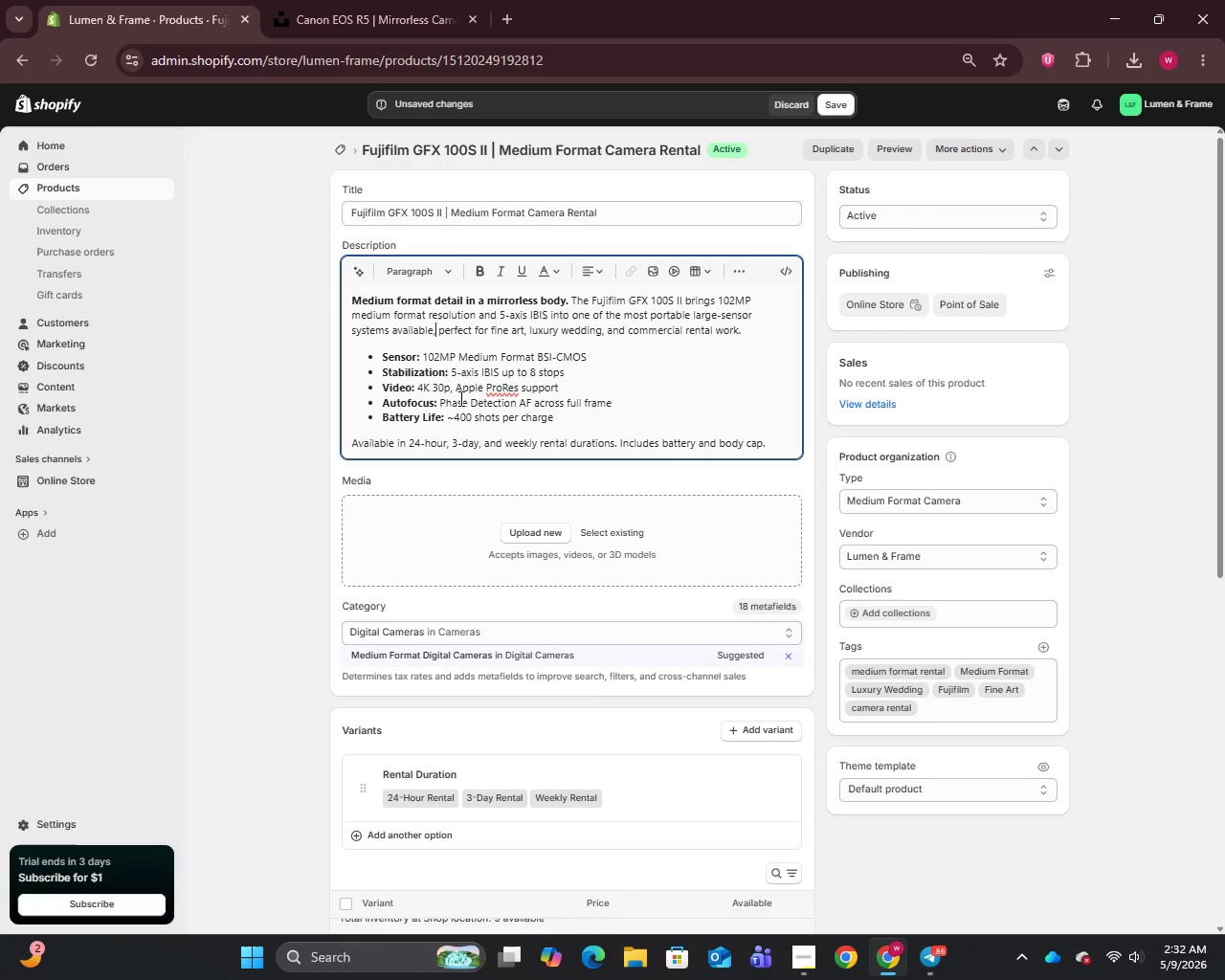 
scroll: coordinate [788, 708], scroll_direction: down, amount: 14.0
 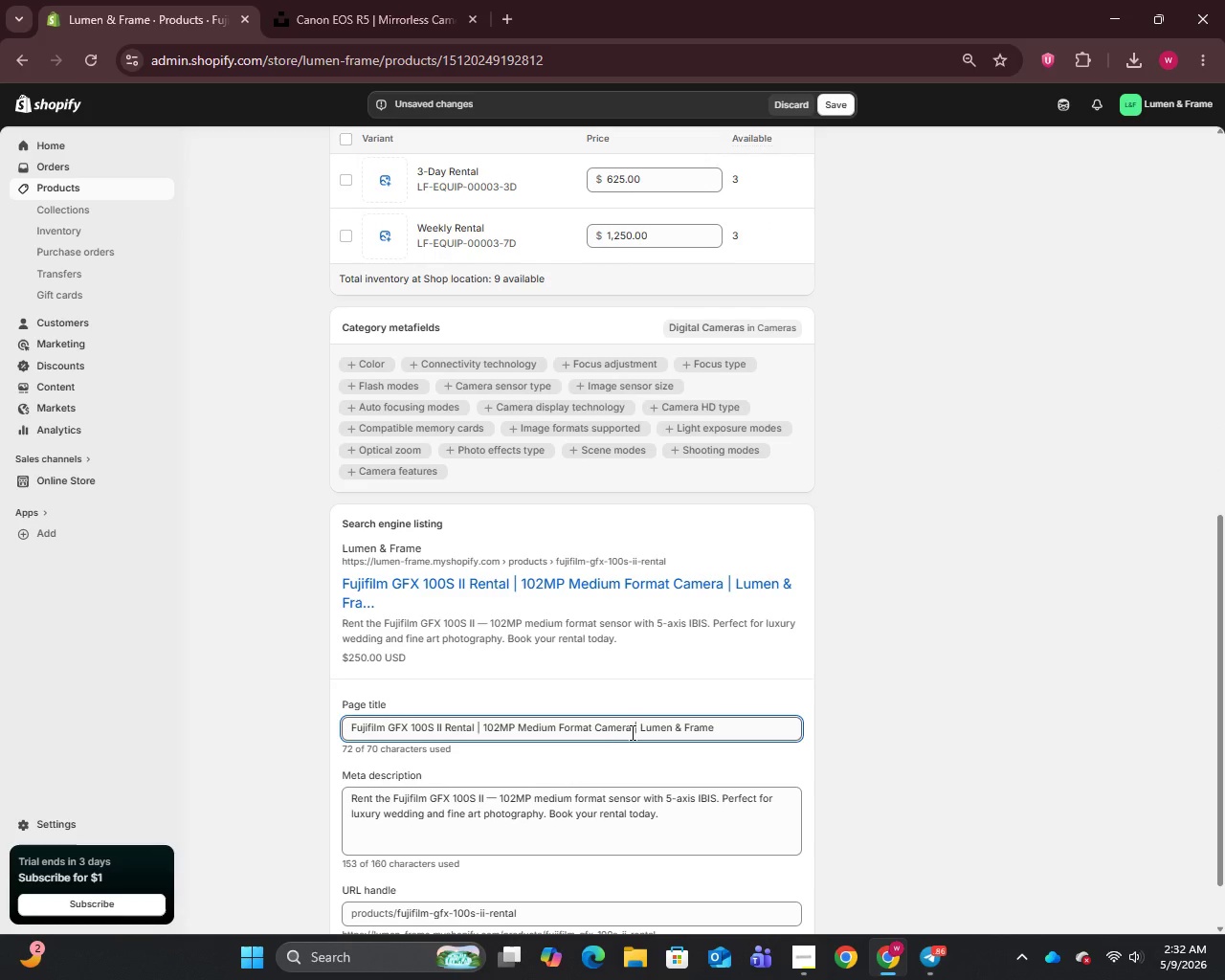 
left_click_drag(start_coordinate=[635, 729], to_coordinate=[736, 730])
 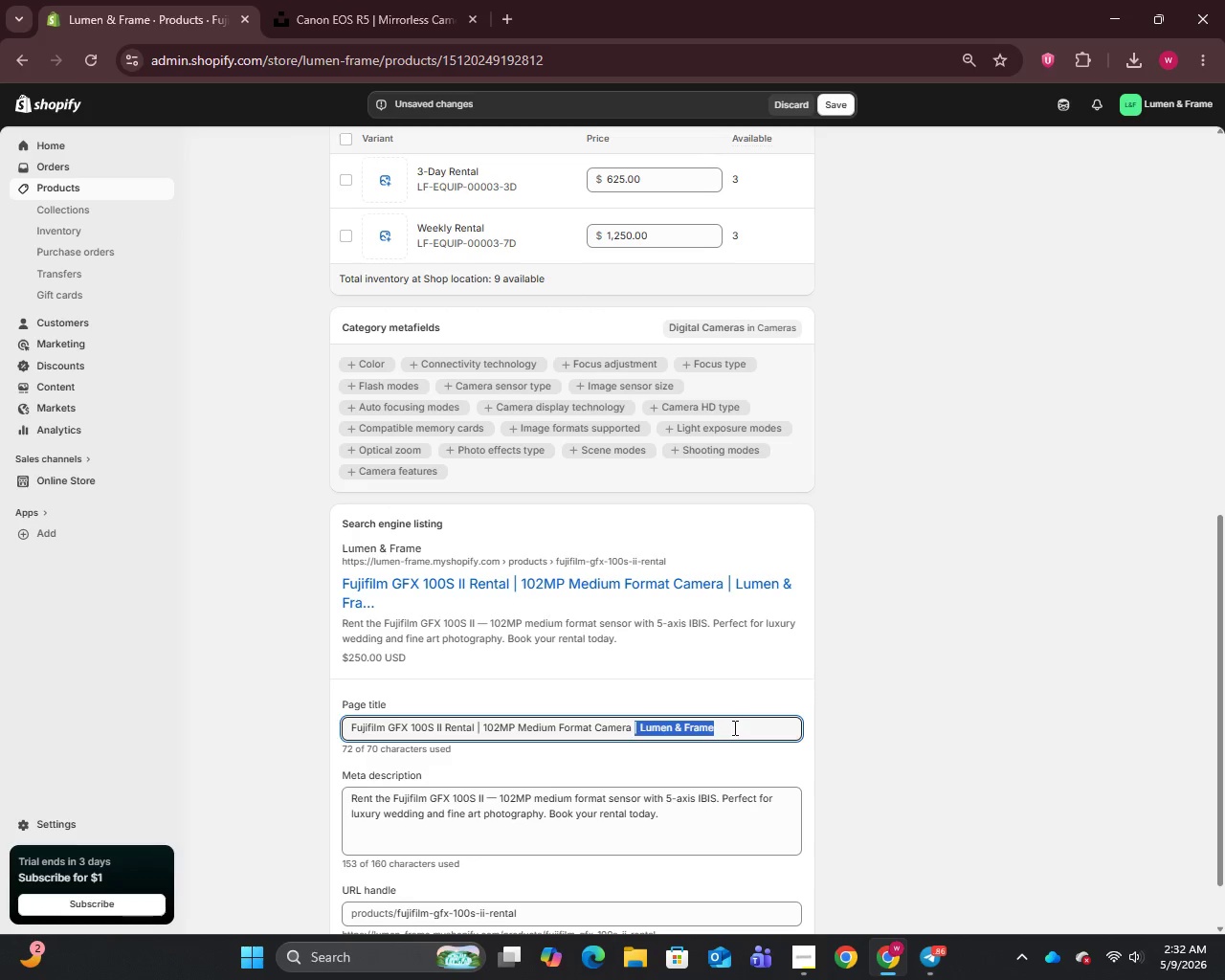 
key(Backspace)
 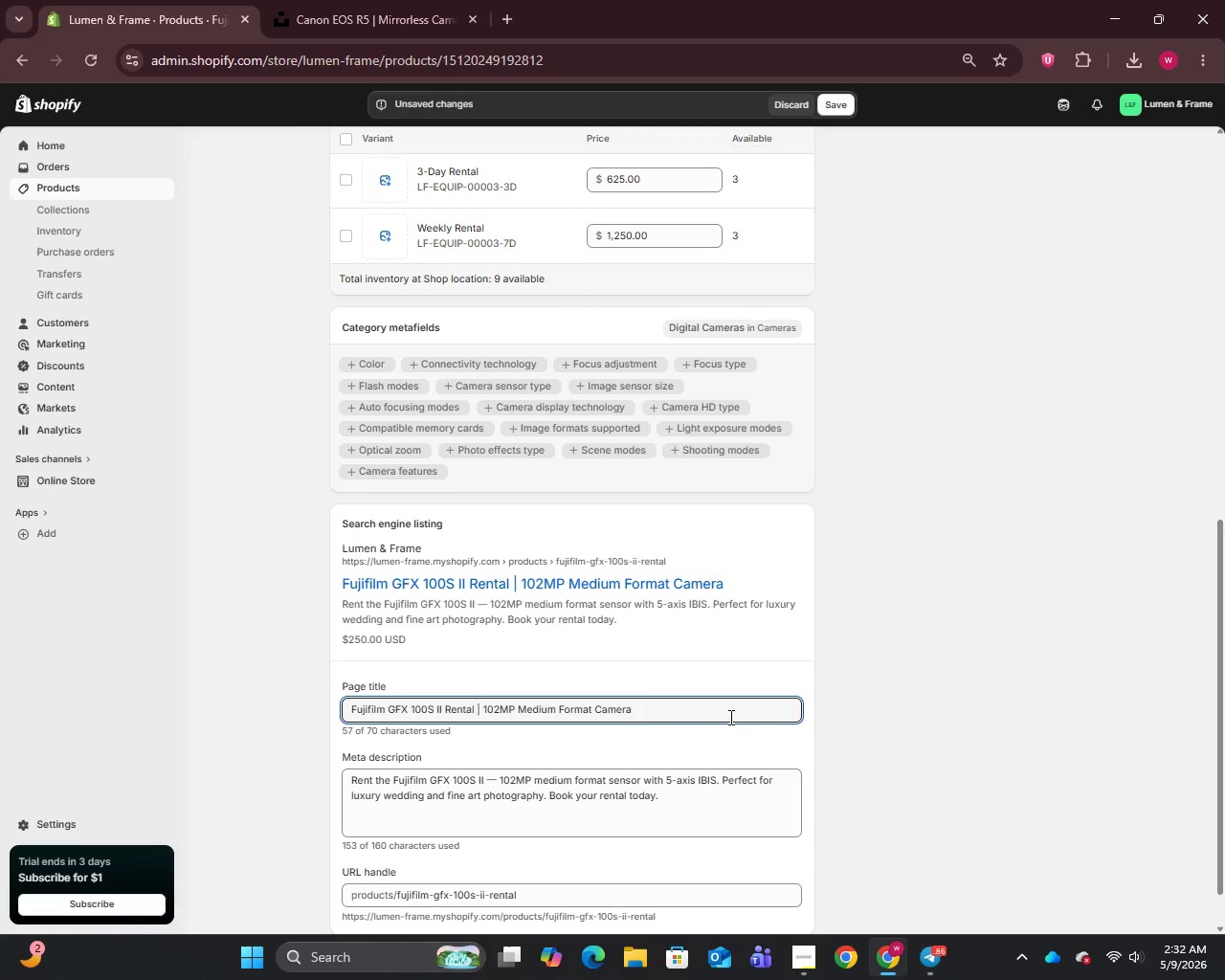 
key(Backspace)
 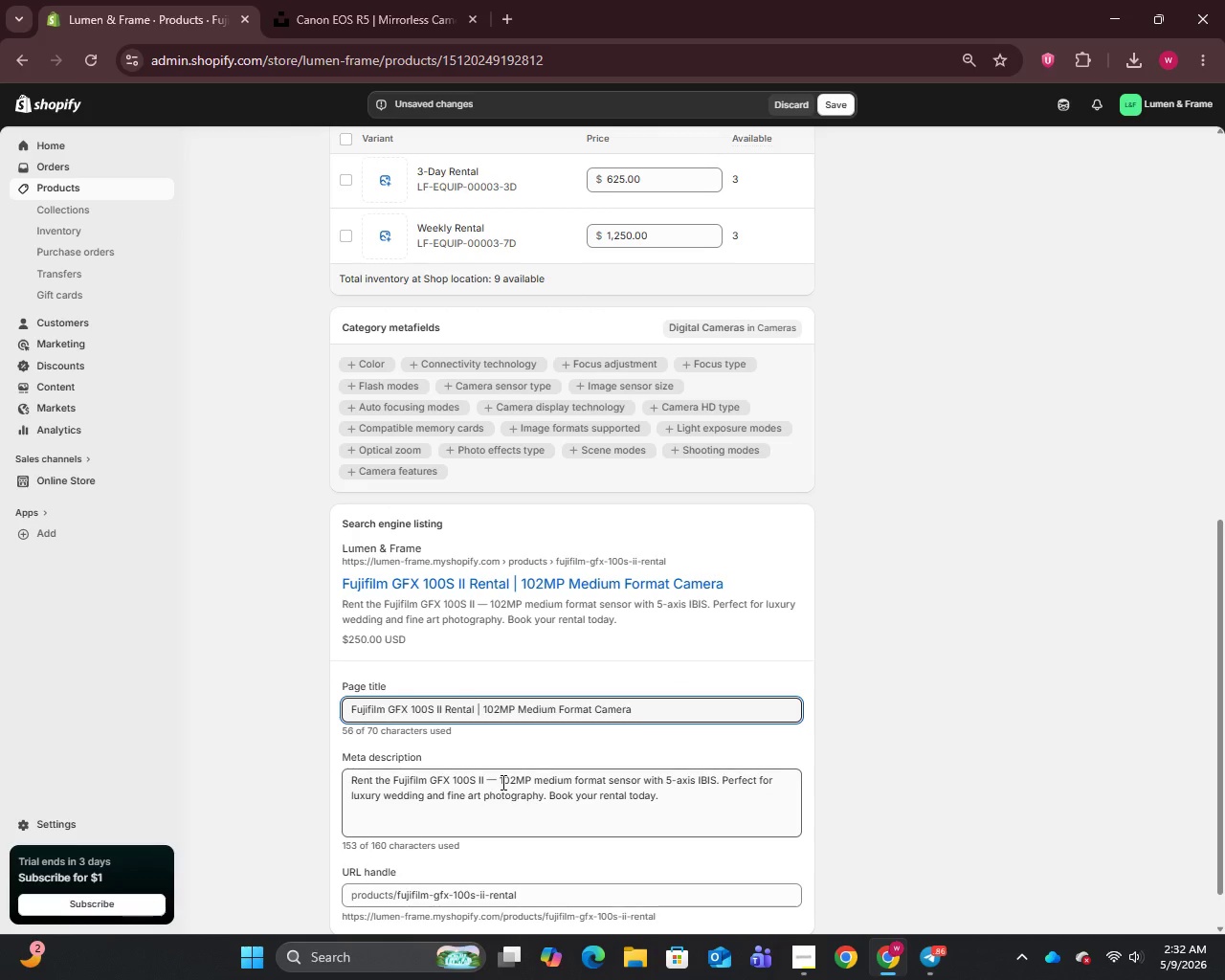 
left_click([497, 785])
 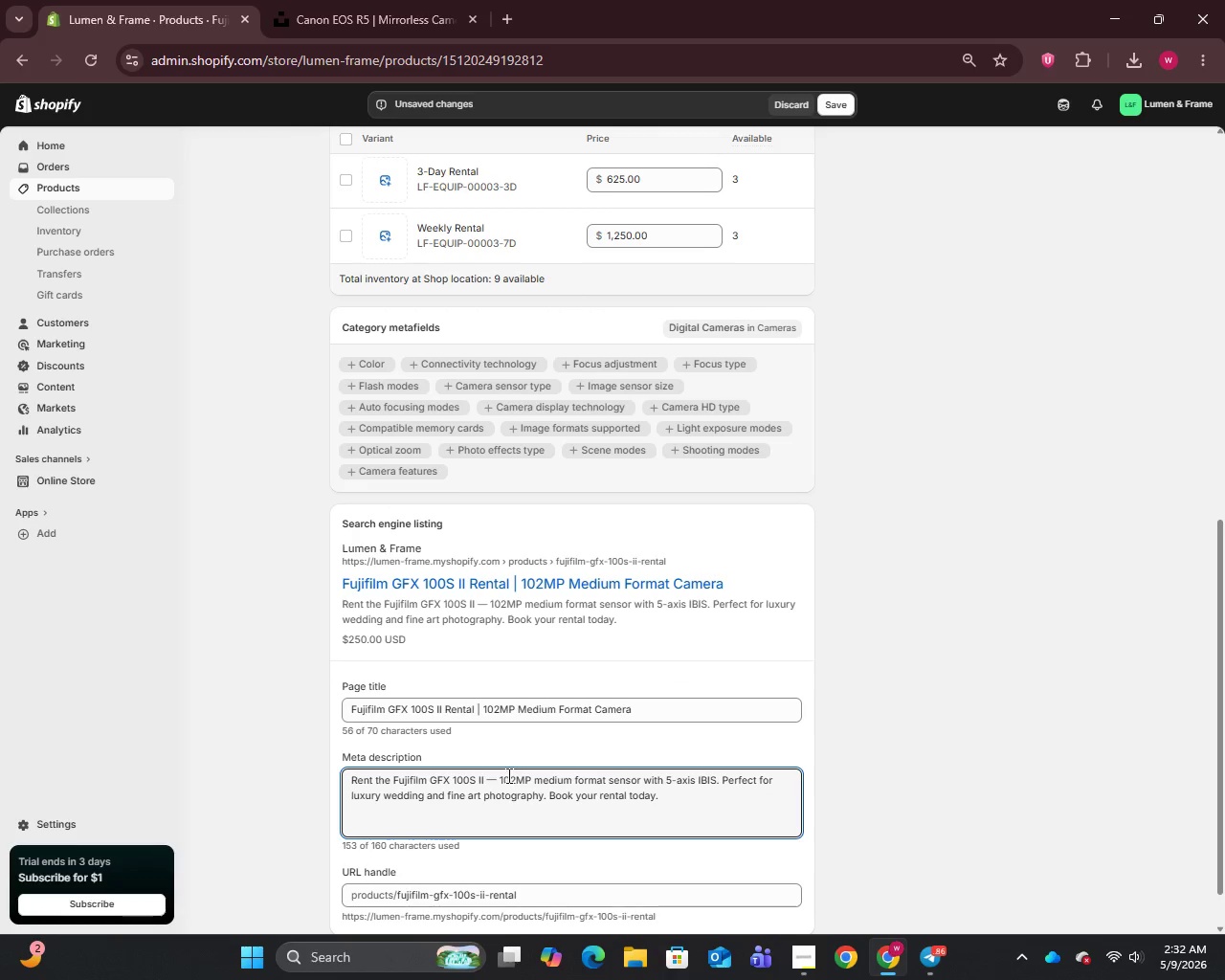 
key(Backspace)
 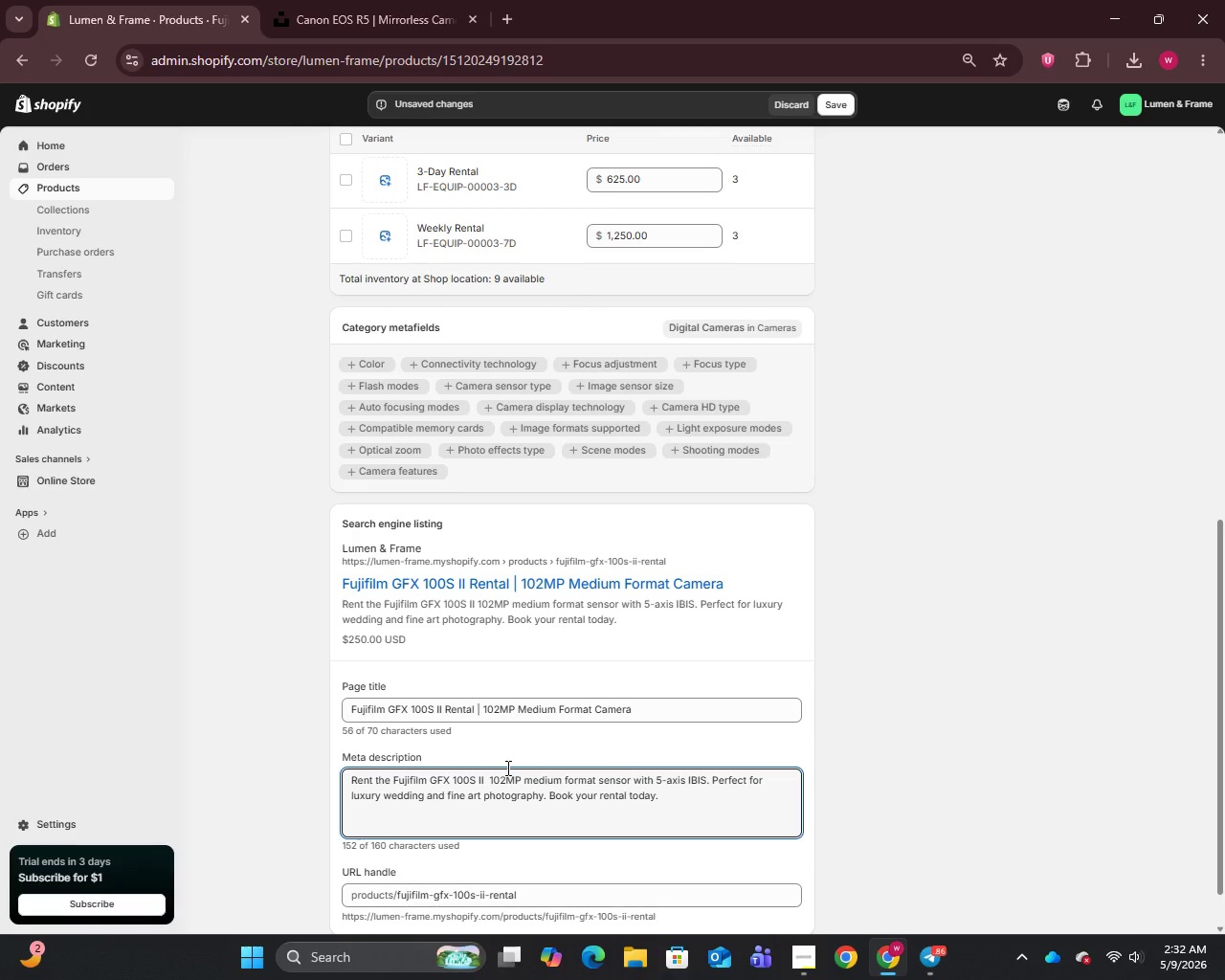 
key(Minus)
 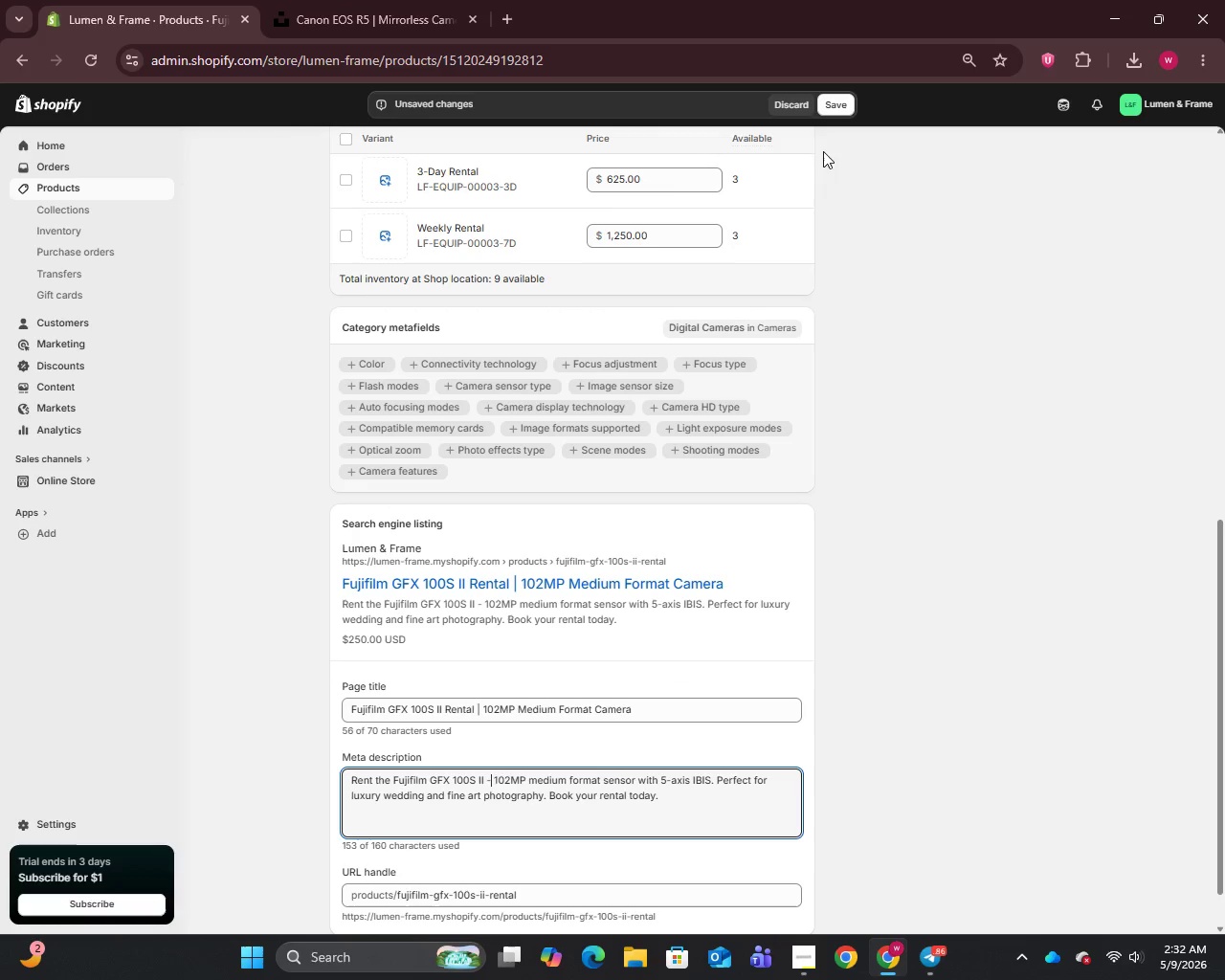 
scroll: coordinate [561, 568], scroll_direction: up, amount: 9.0
 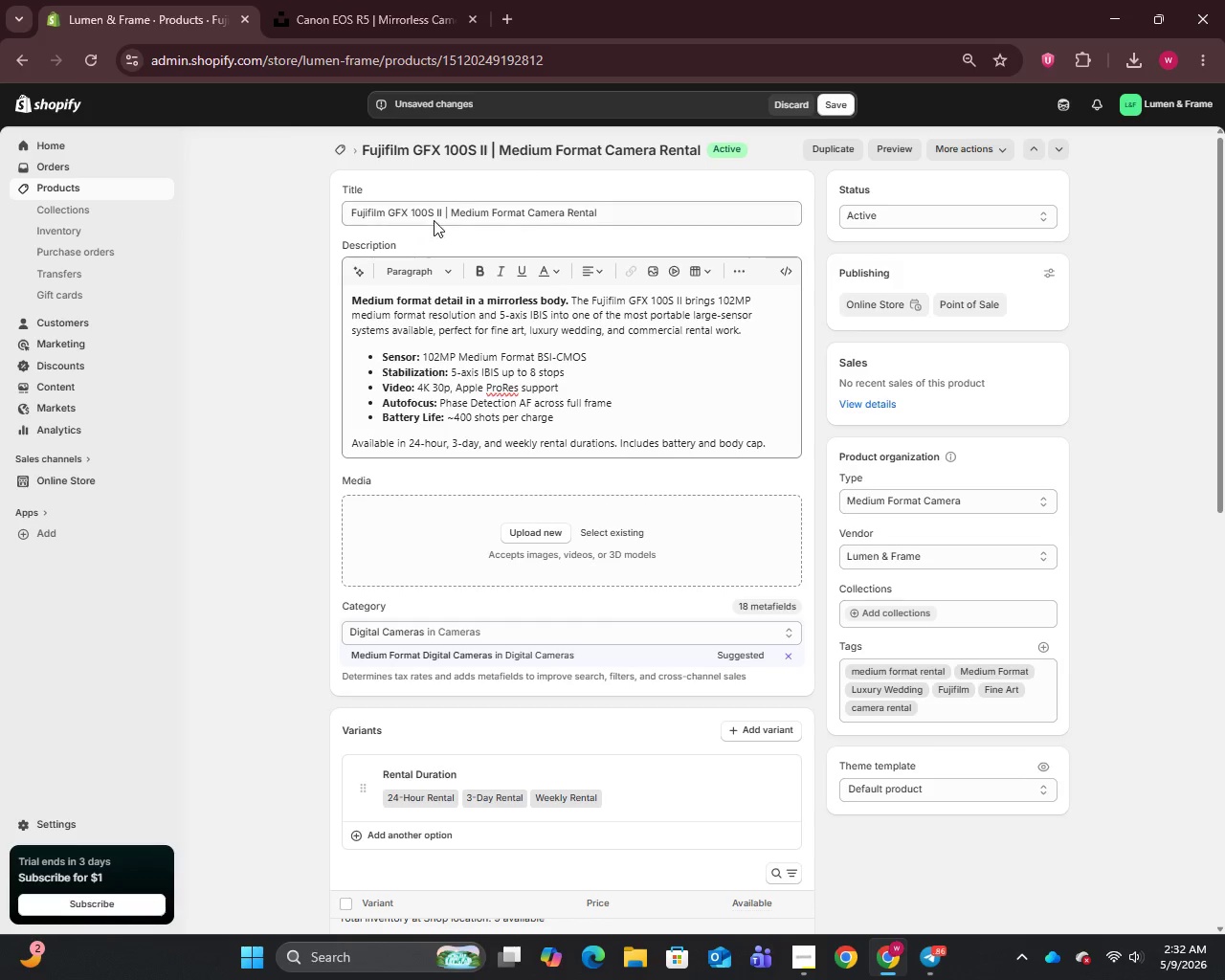 
left_click_drag(start_coordinate=[442, 213], to_coordinate=[332, 234])
 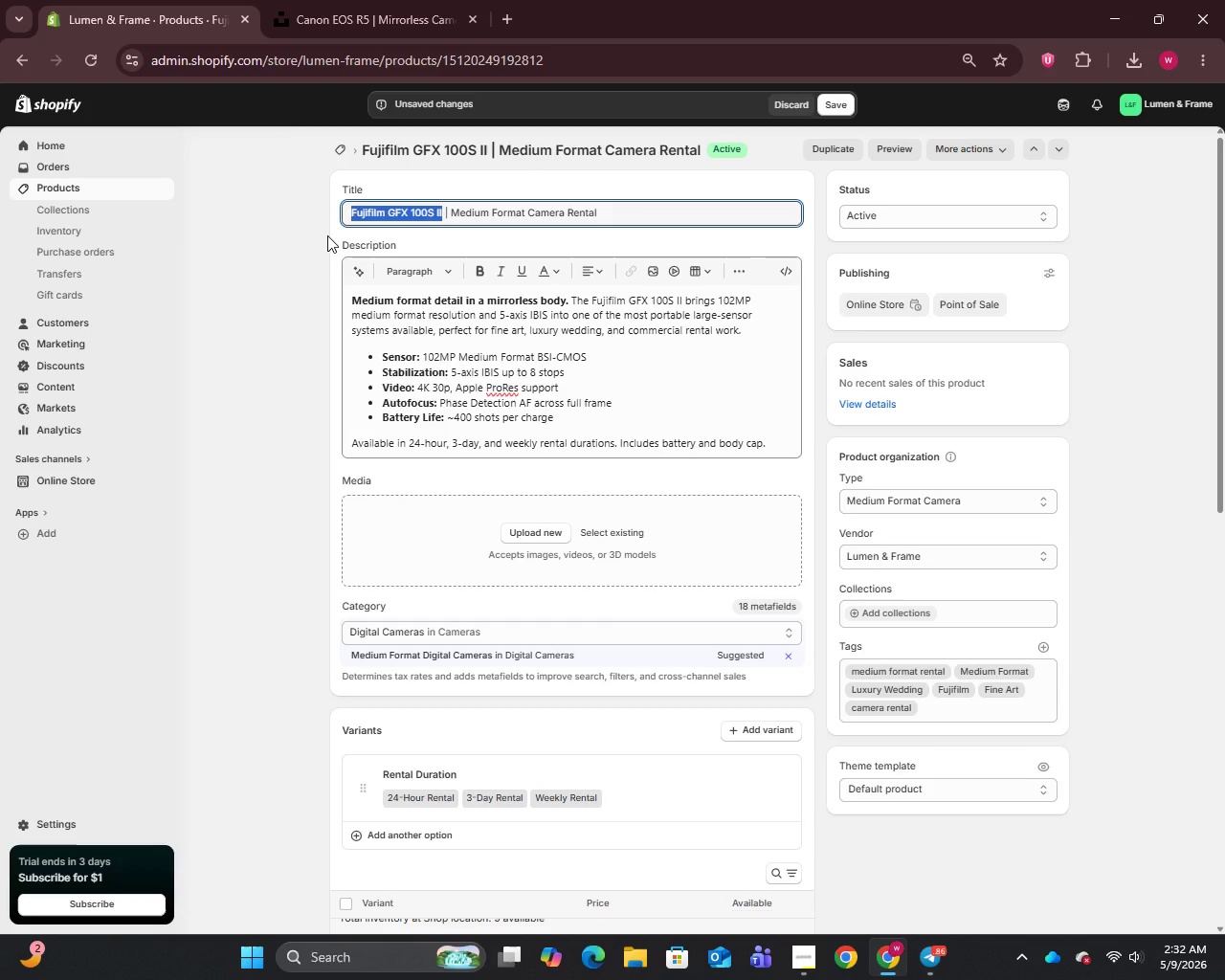 
key(Control+C)
 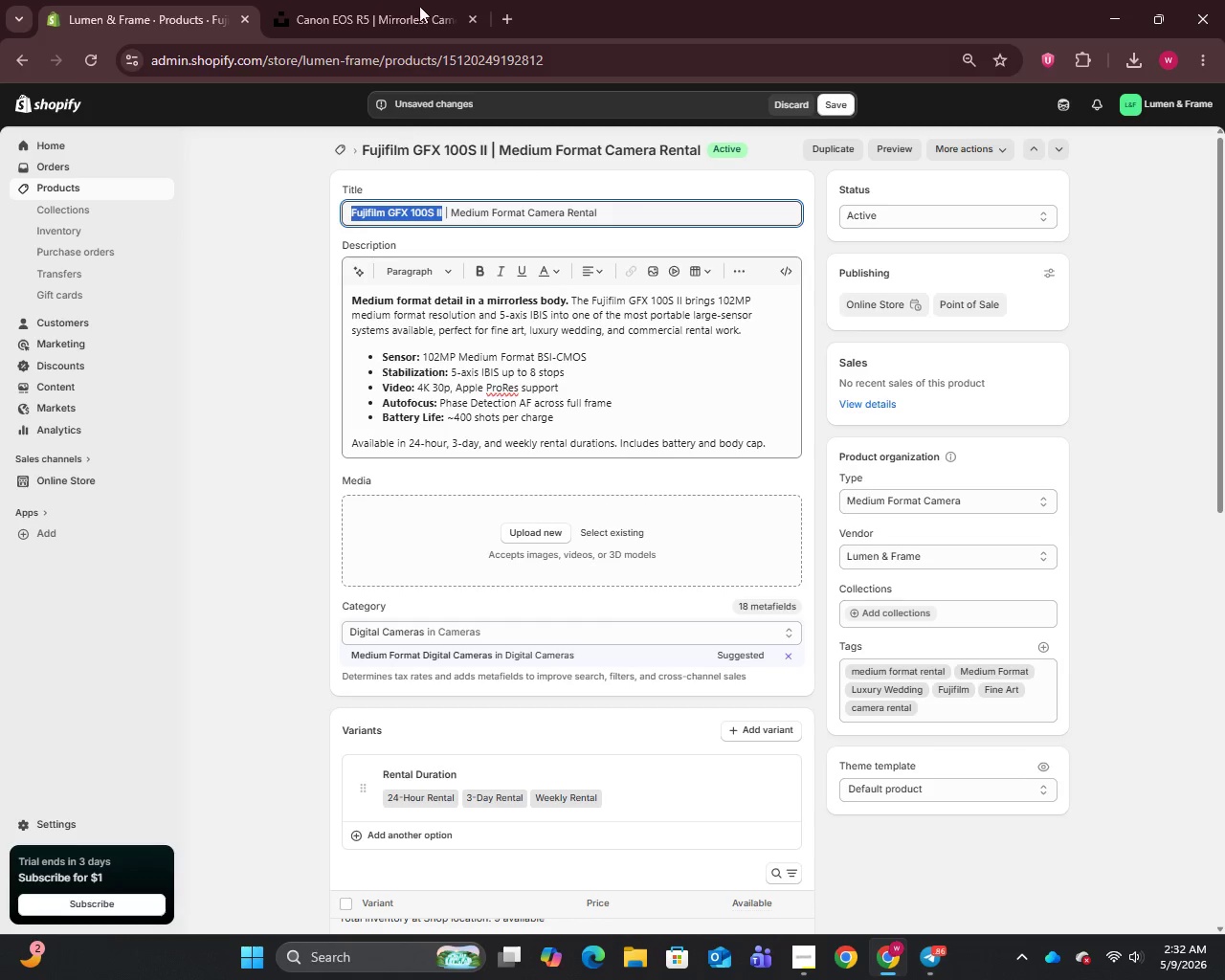 
left_click([395, 0])
 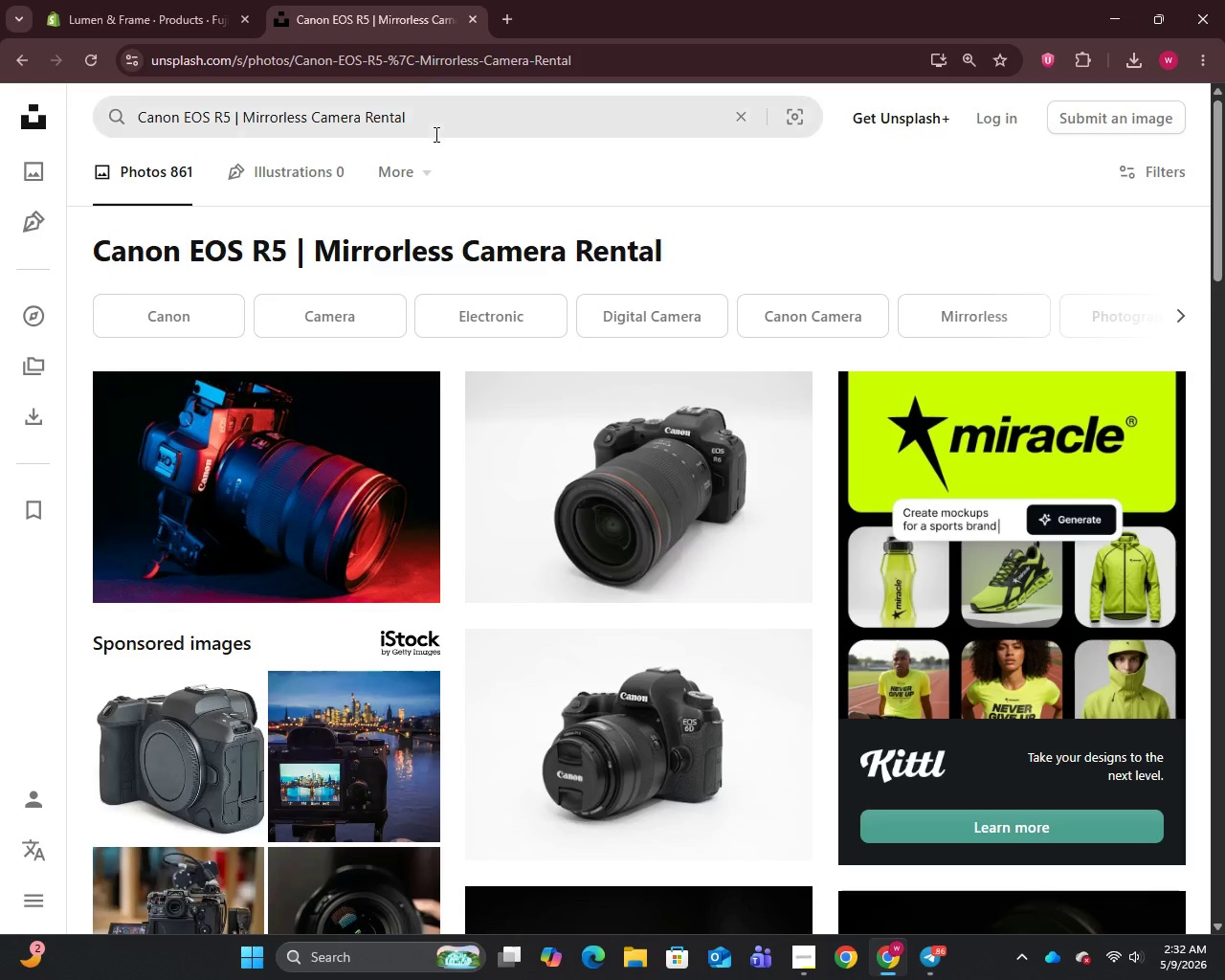 
left_click([434, 134])
 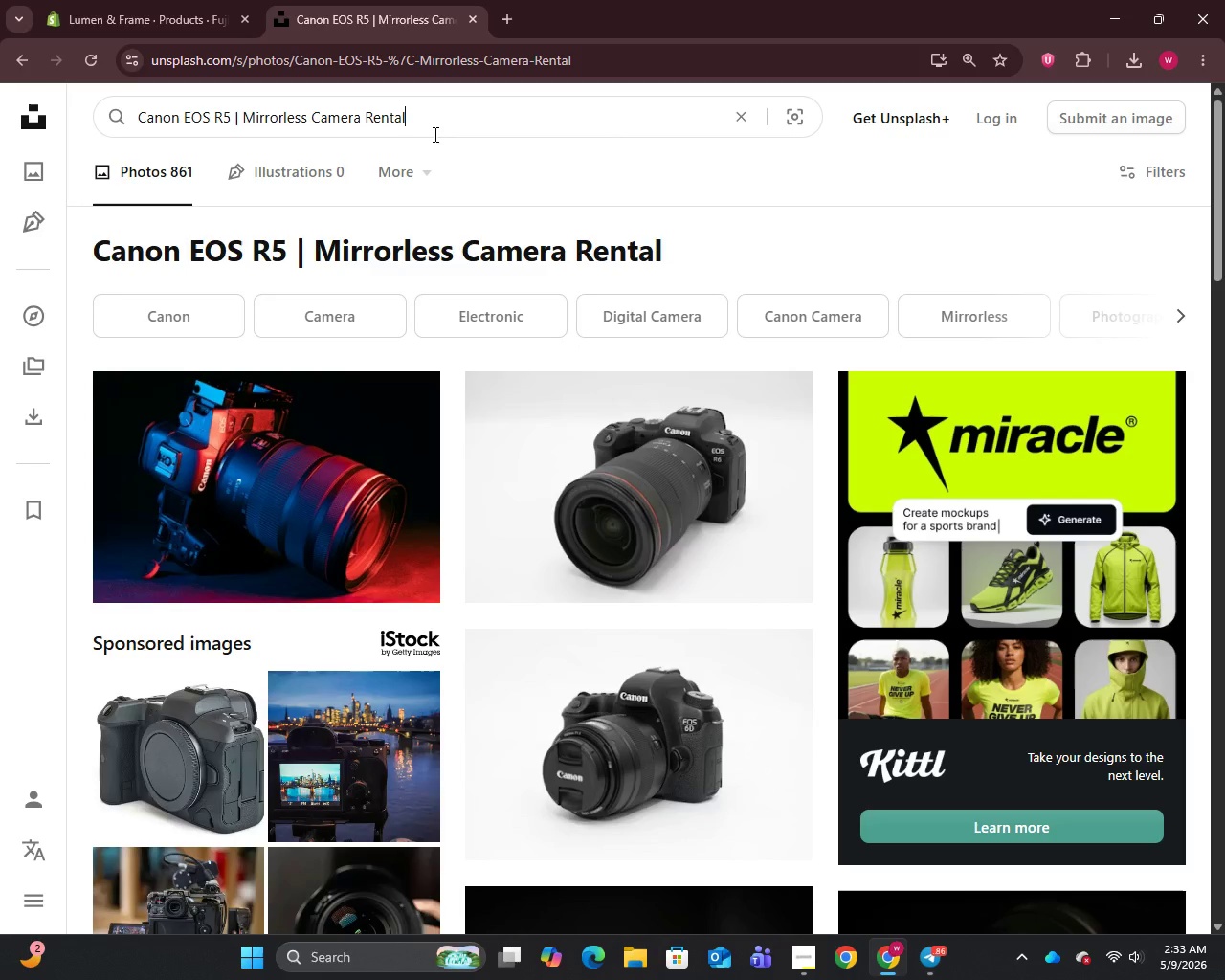 
key(Control+A)
 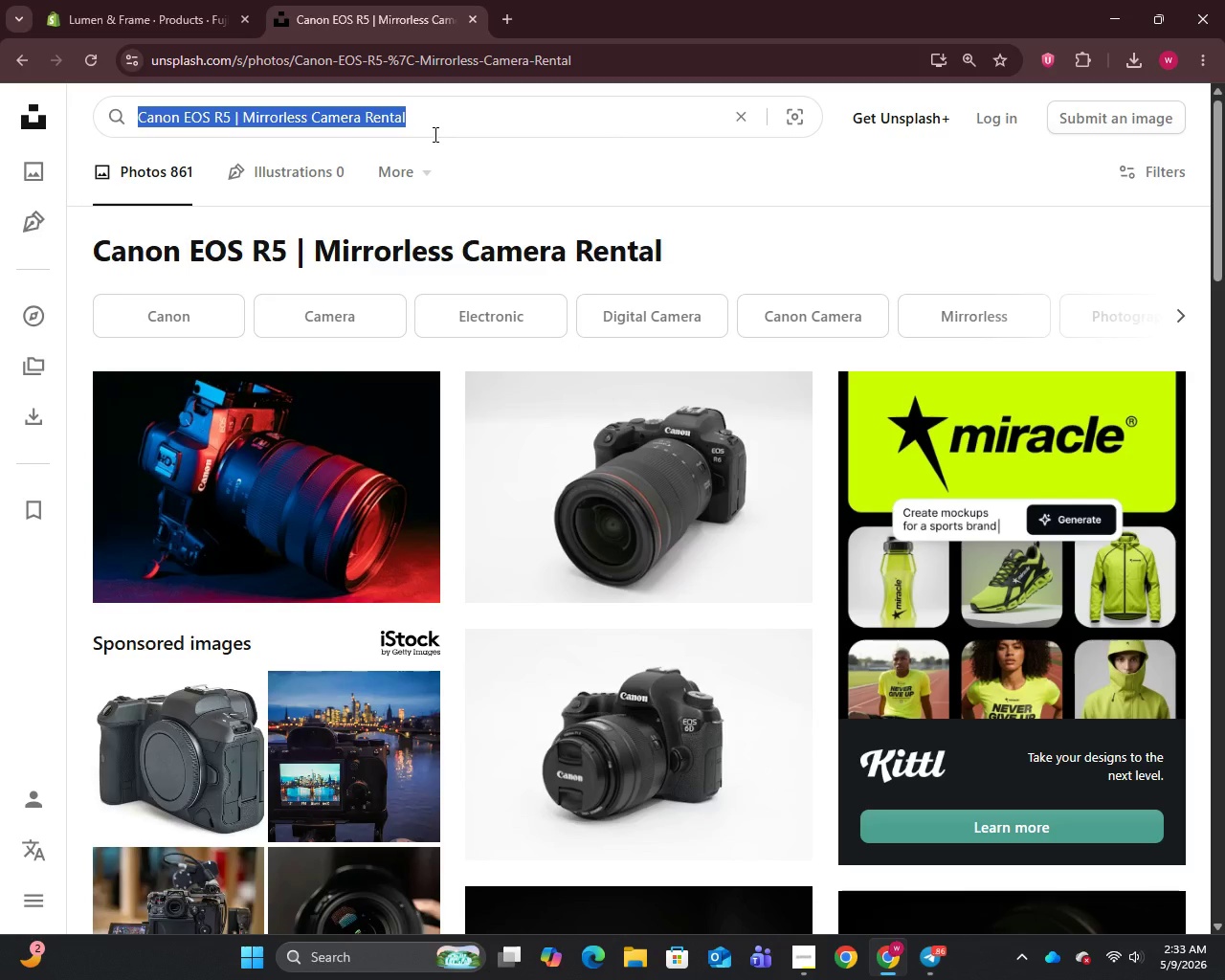 
key(Control+V)
 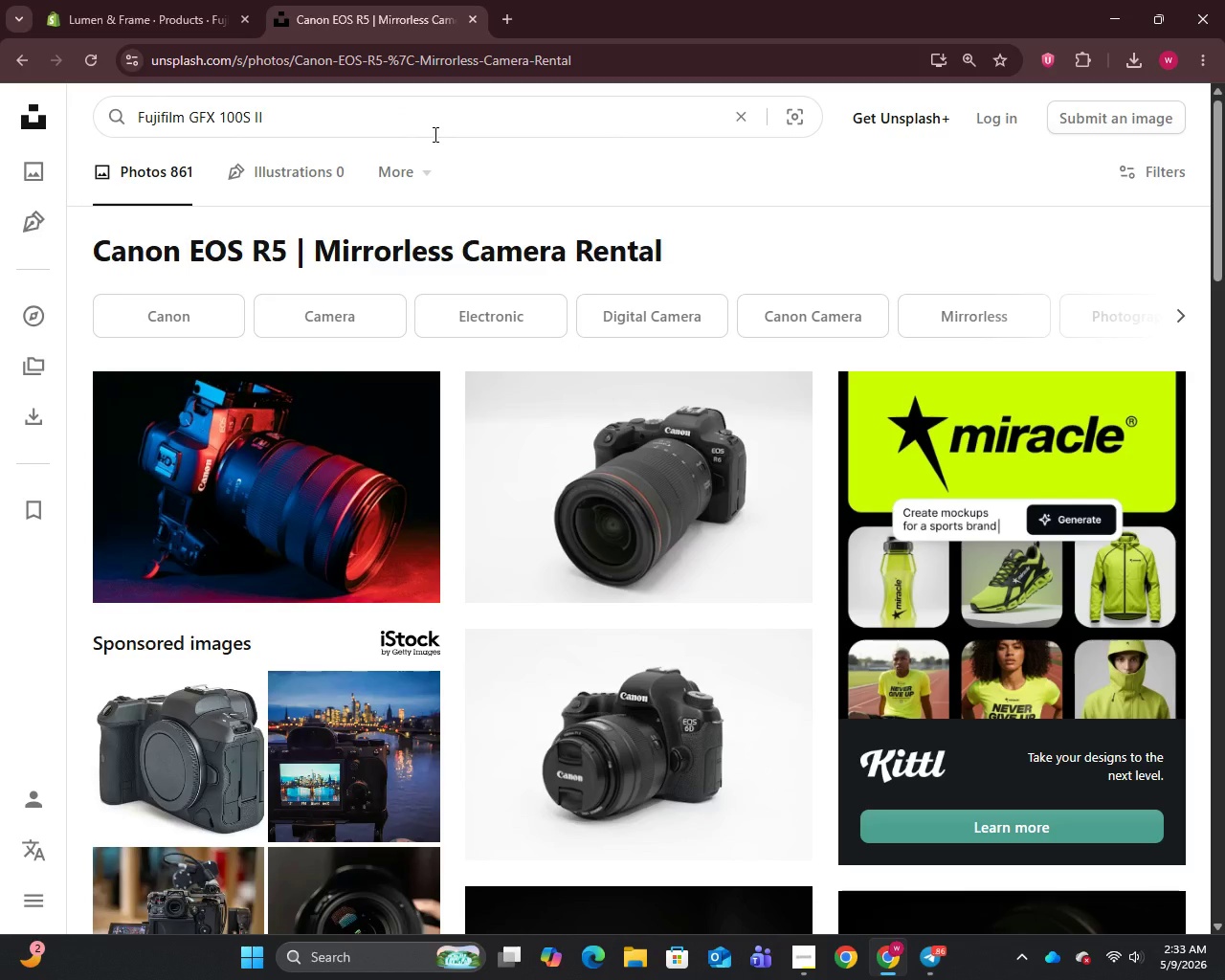 
key(Enter)
 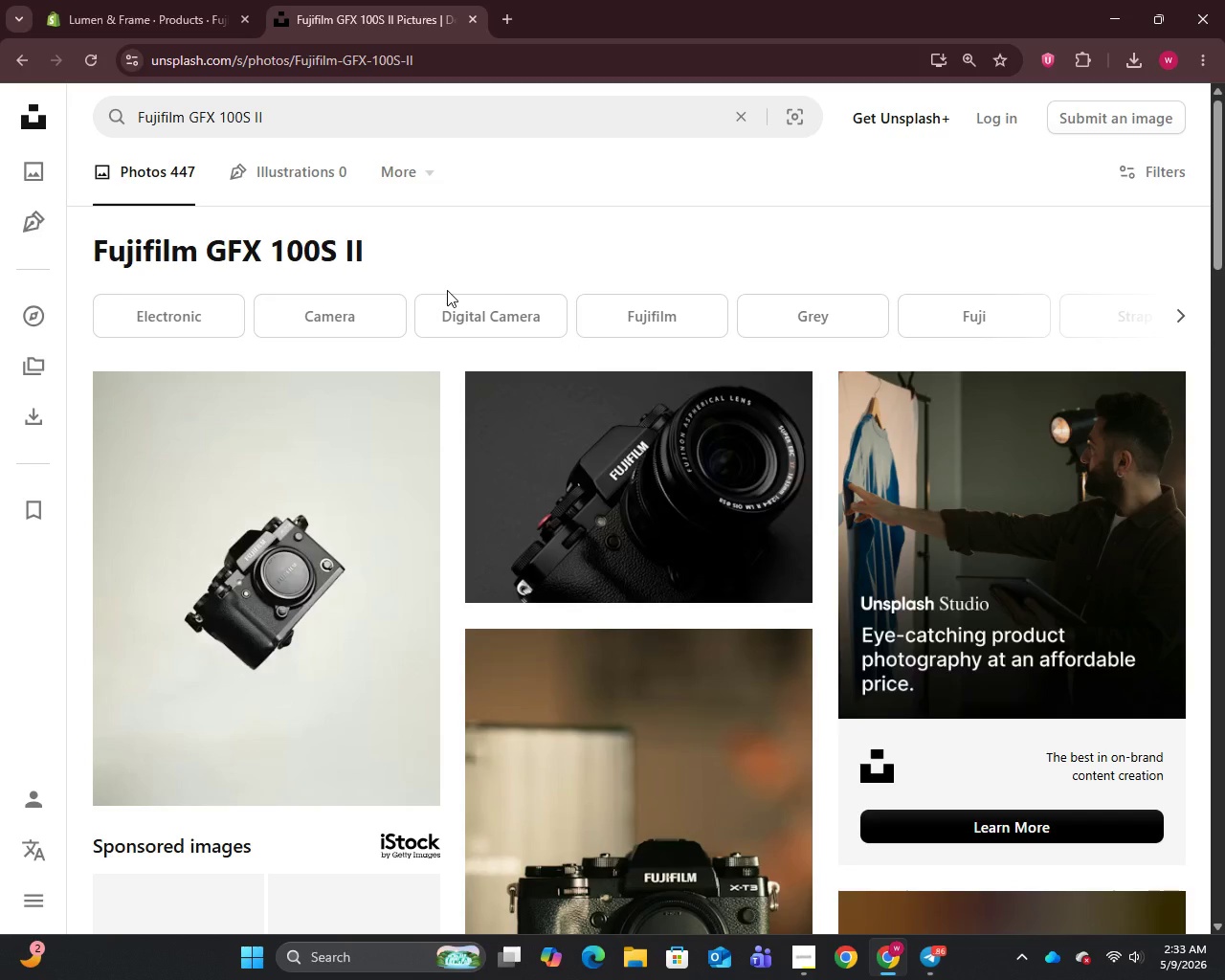 
right_click([590, 490])
 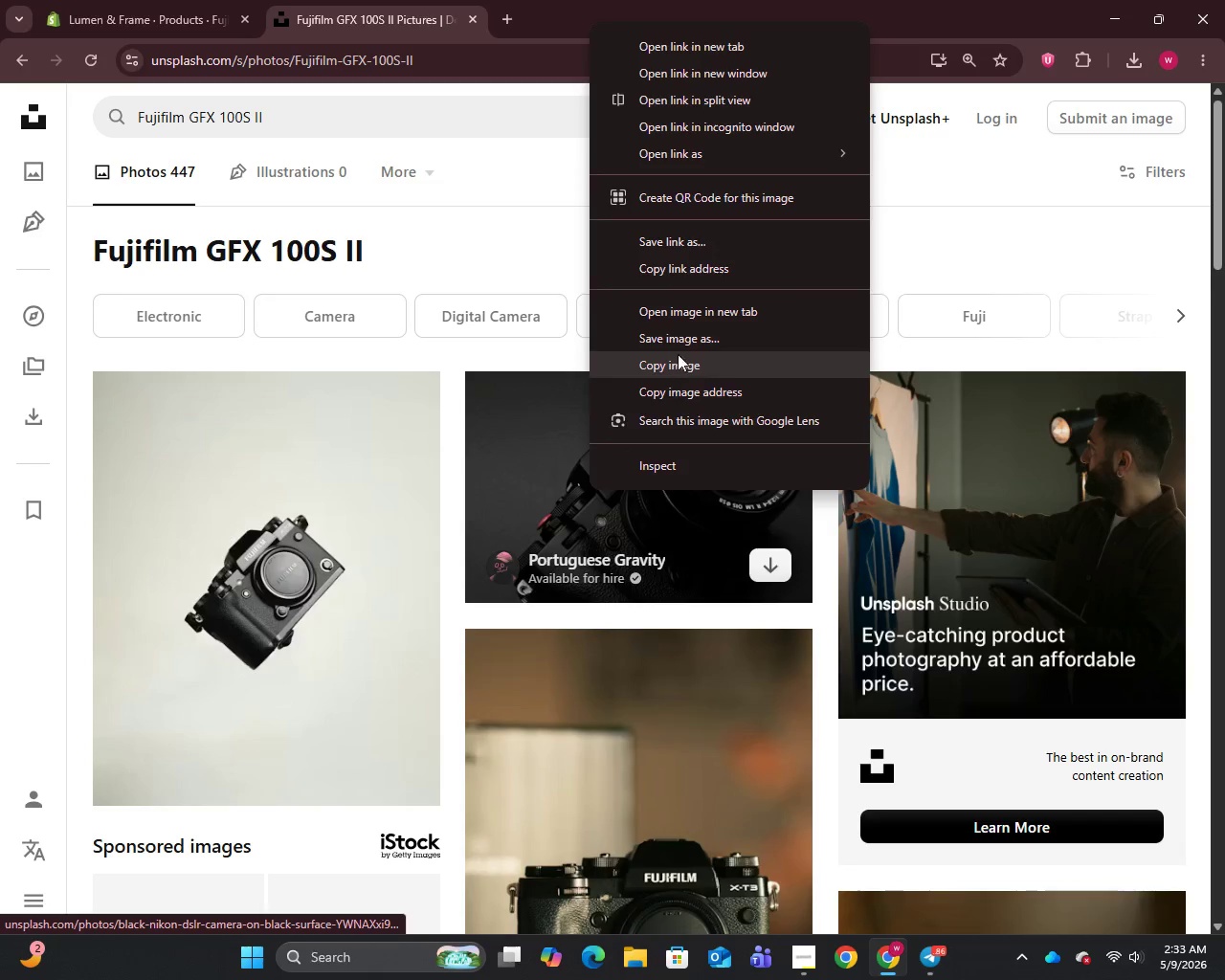 
left_click_drag(start_coordinate=[675, 323], to_coordinate=[675, 334])
 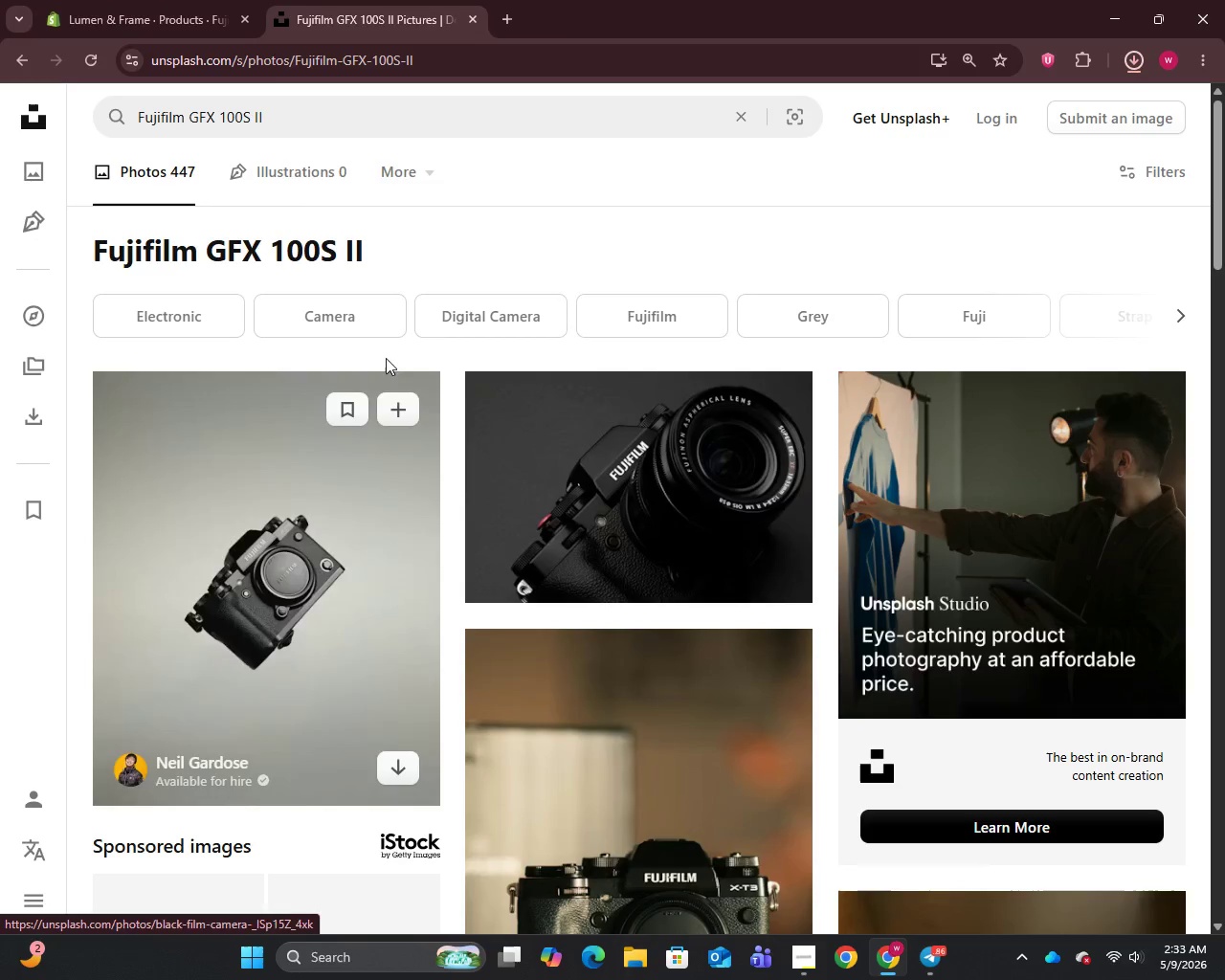 
left_click([181, 0])
 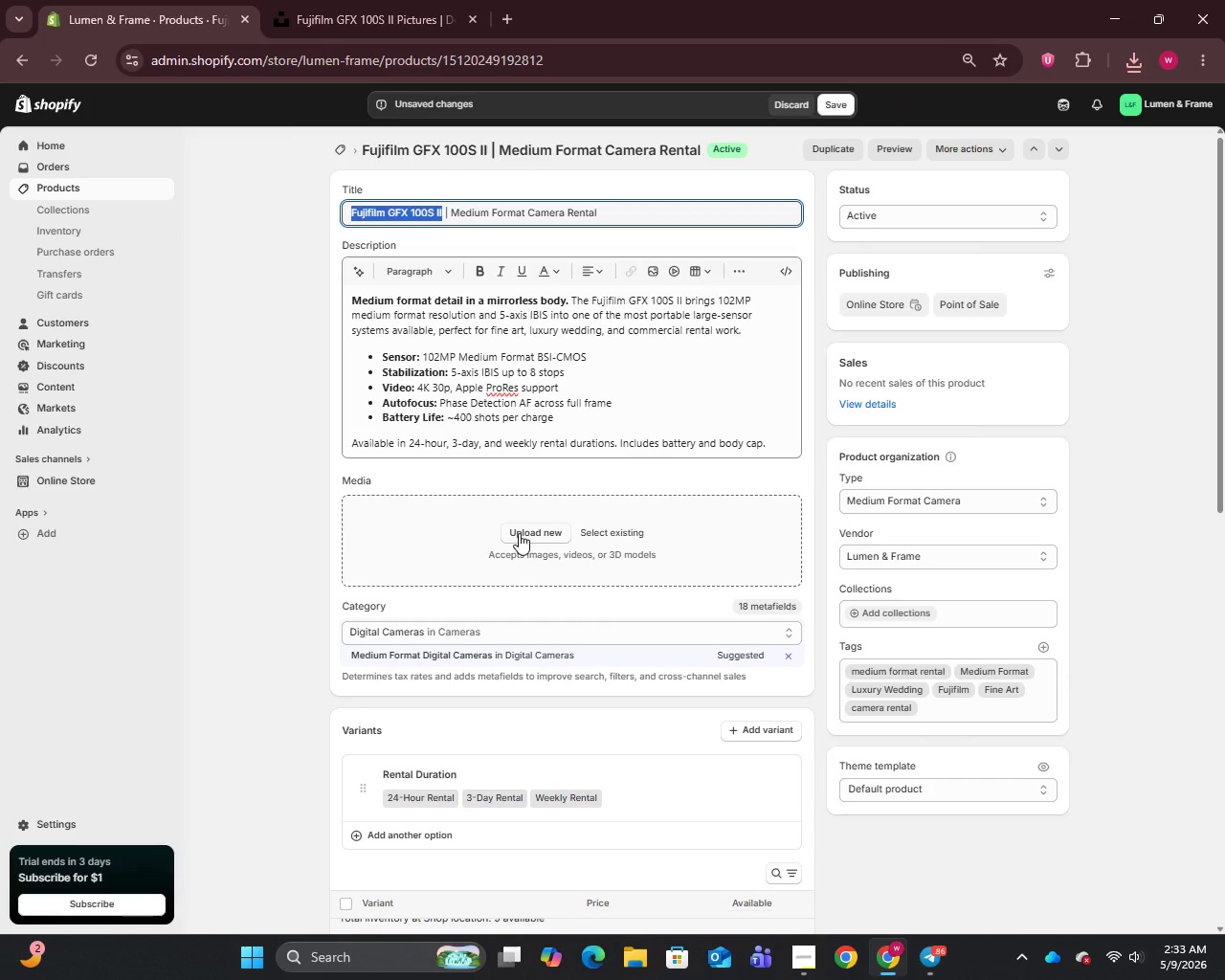 
left_click([534, 532])
 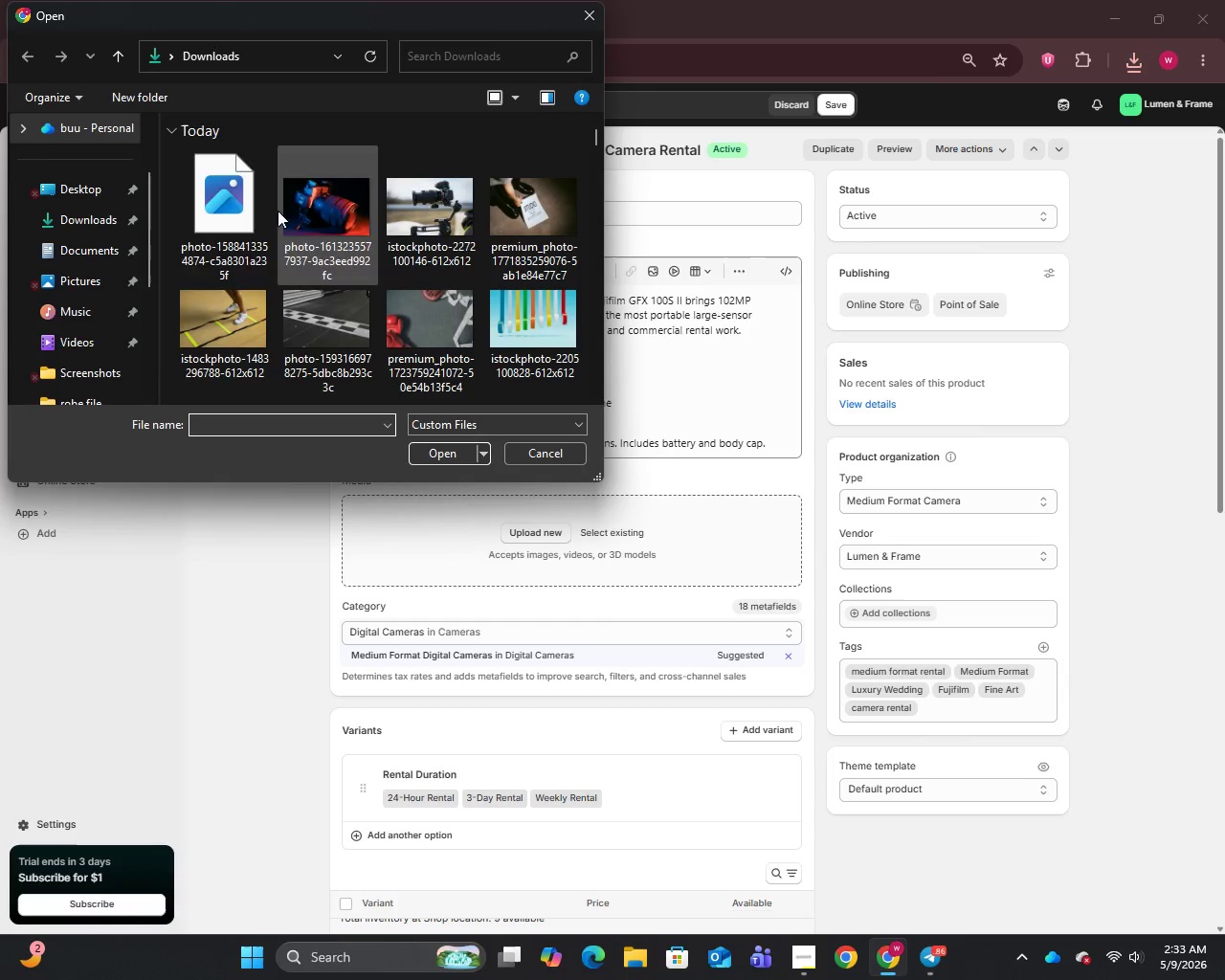 
left_click([241, 190])
 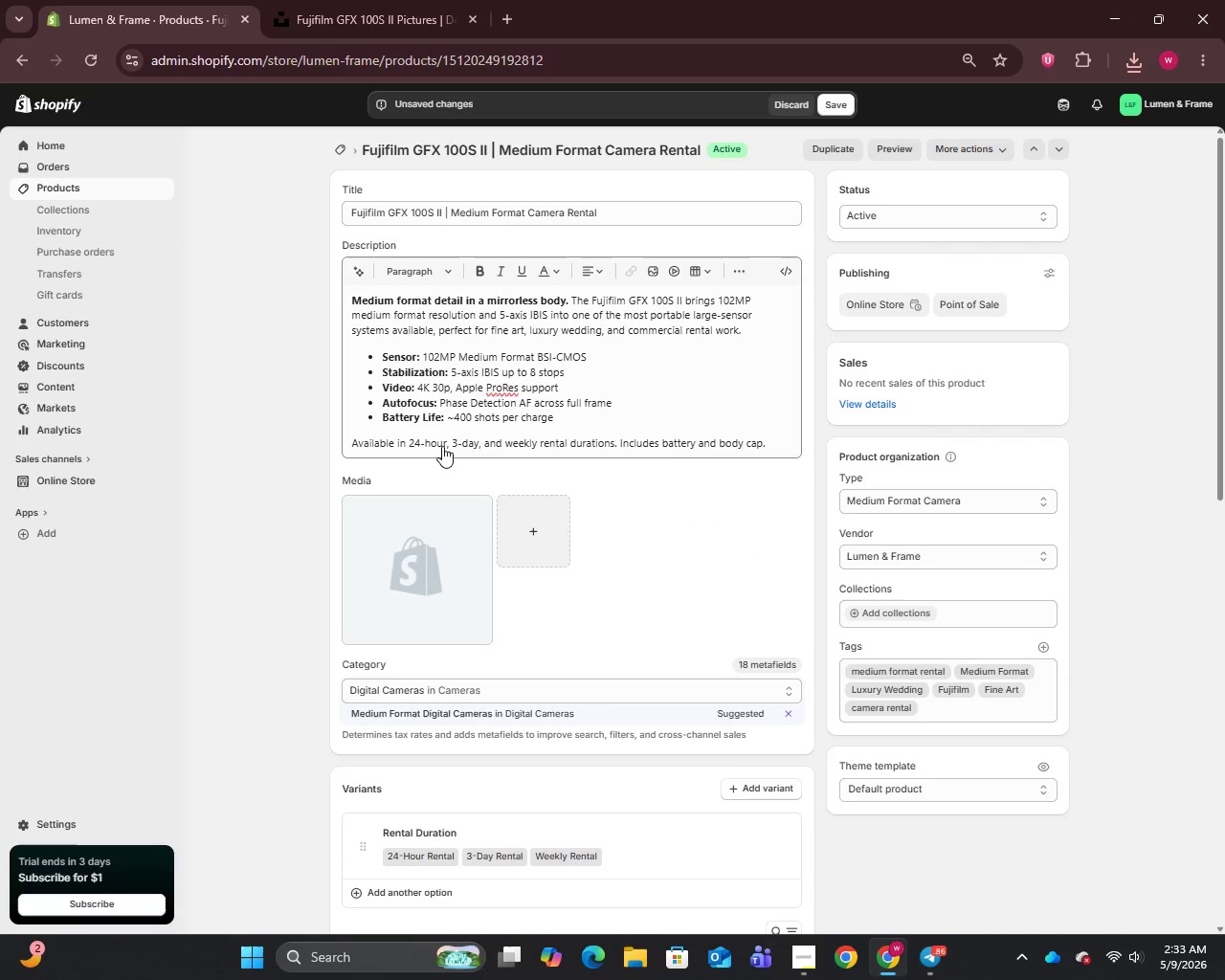 
wait(7.98)
 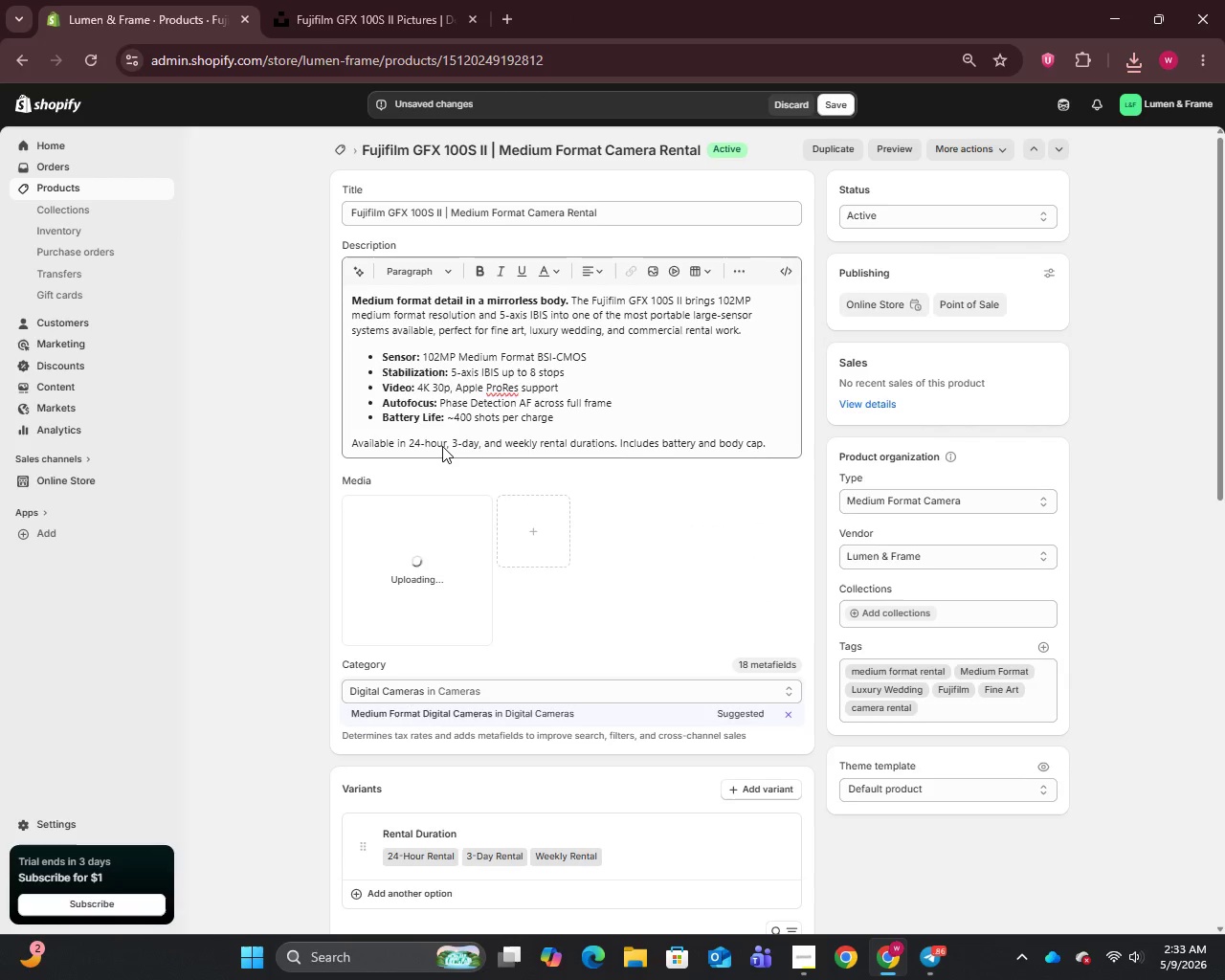 
left_click([428, 571])
 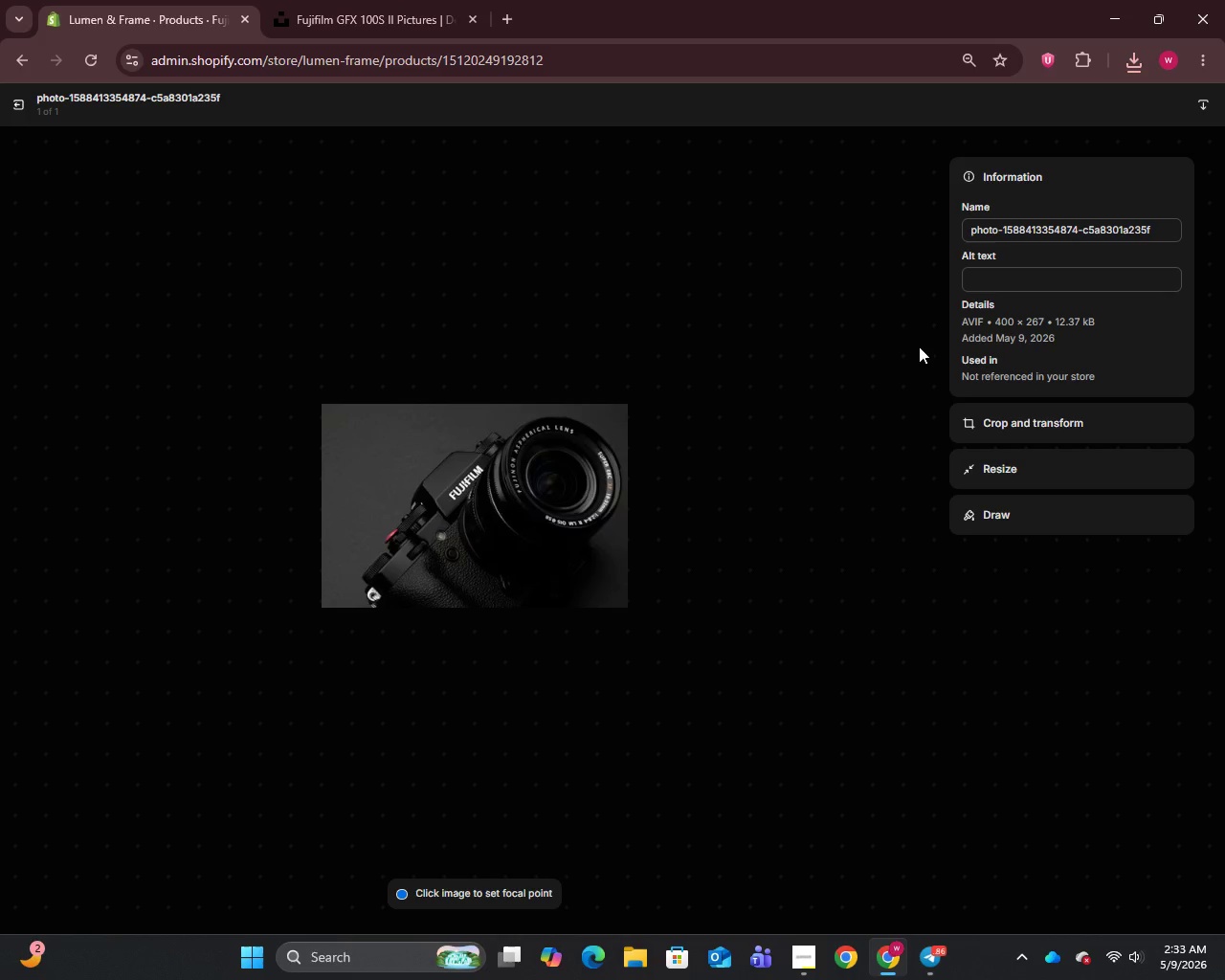 
left_click([1001, 226])
 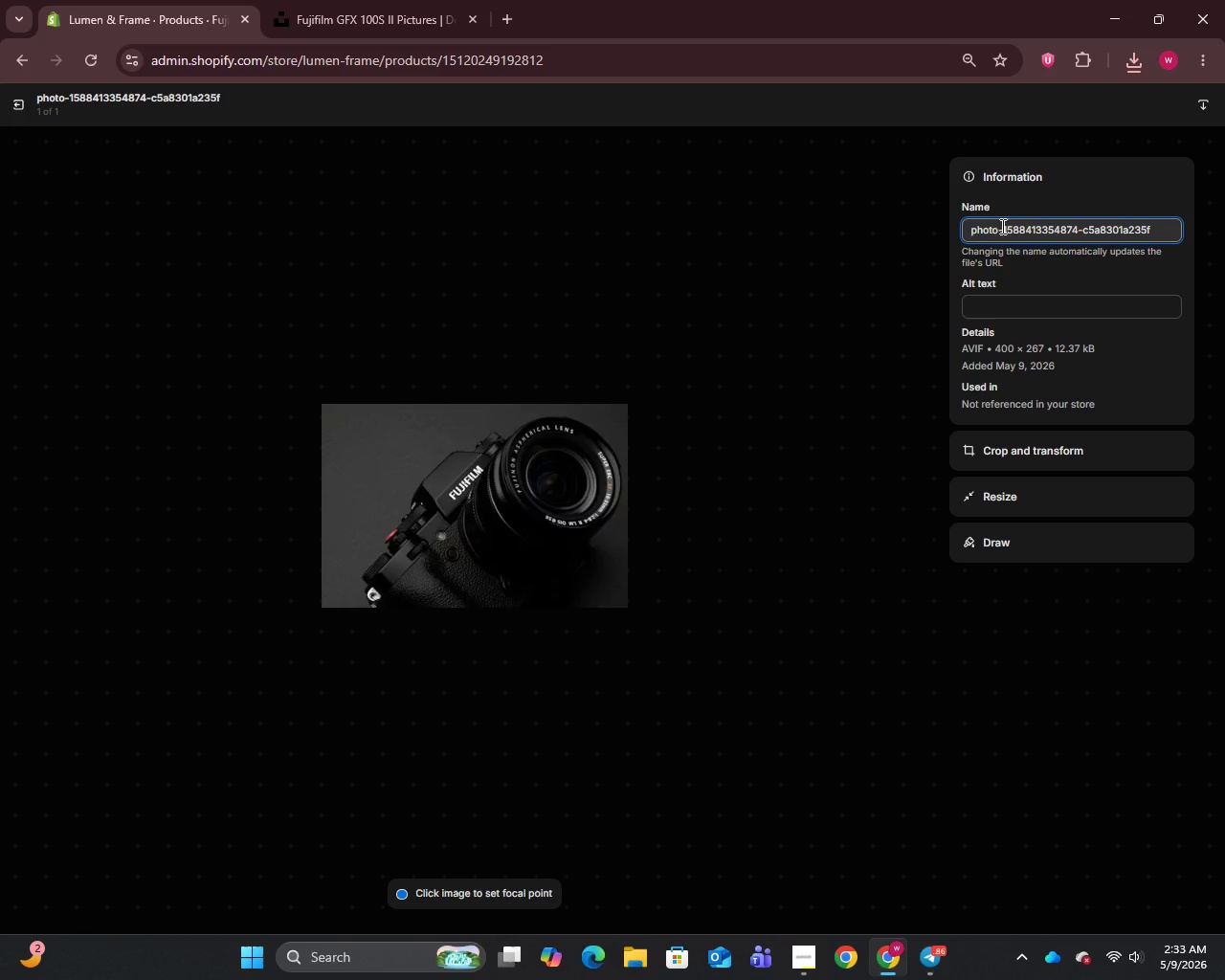 
key(Control+A)
 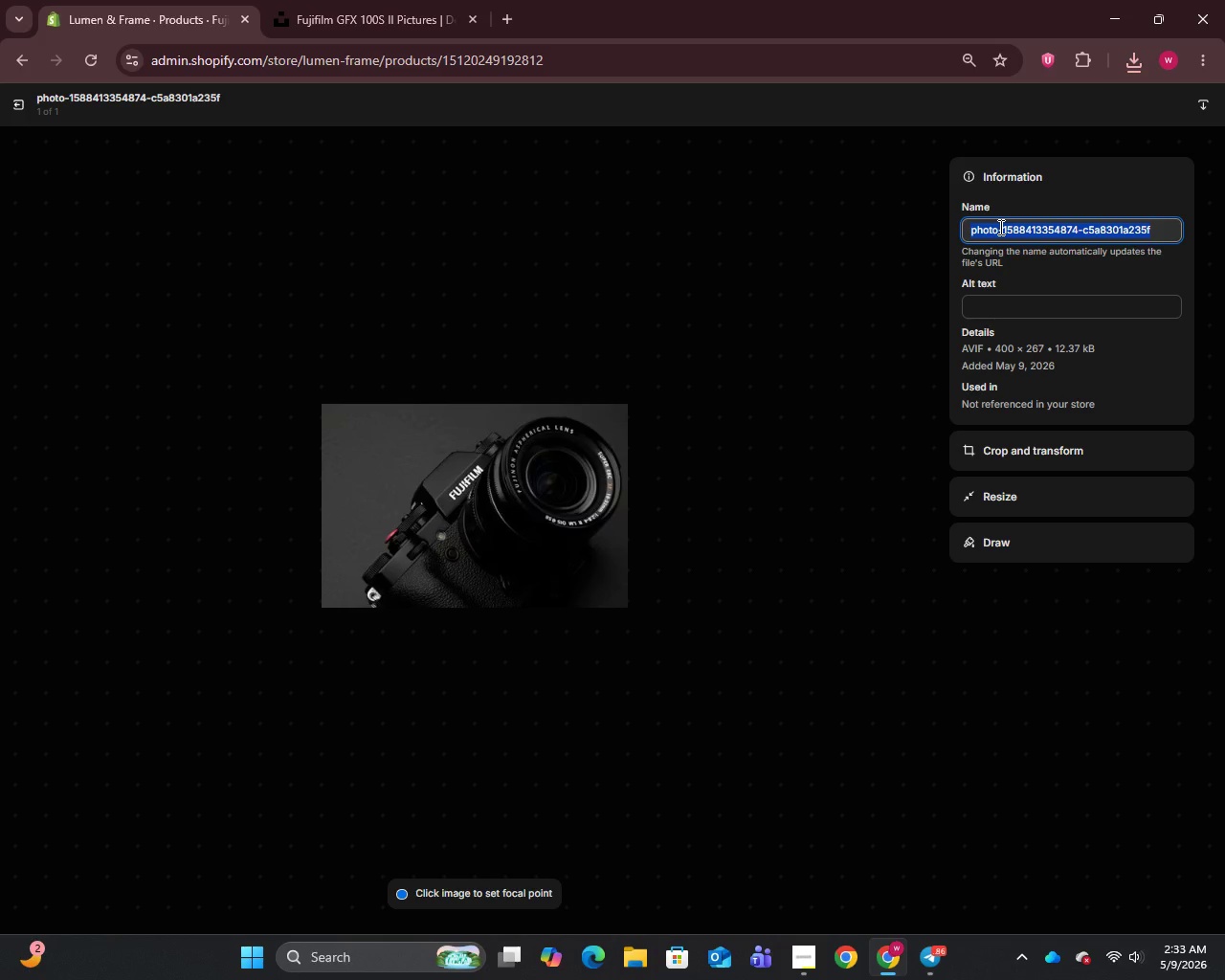 
key(Control+V)
 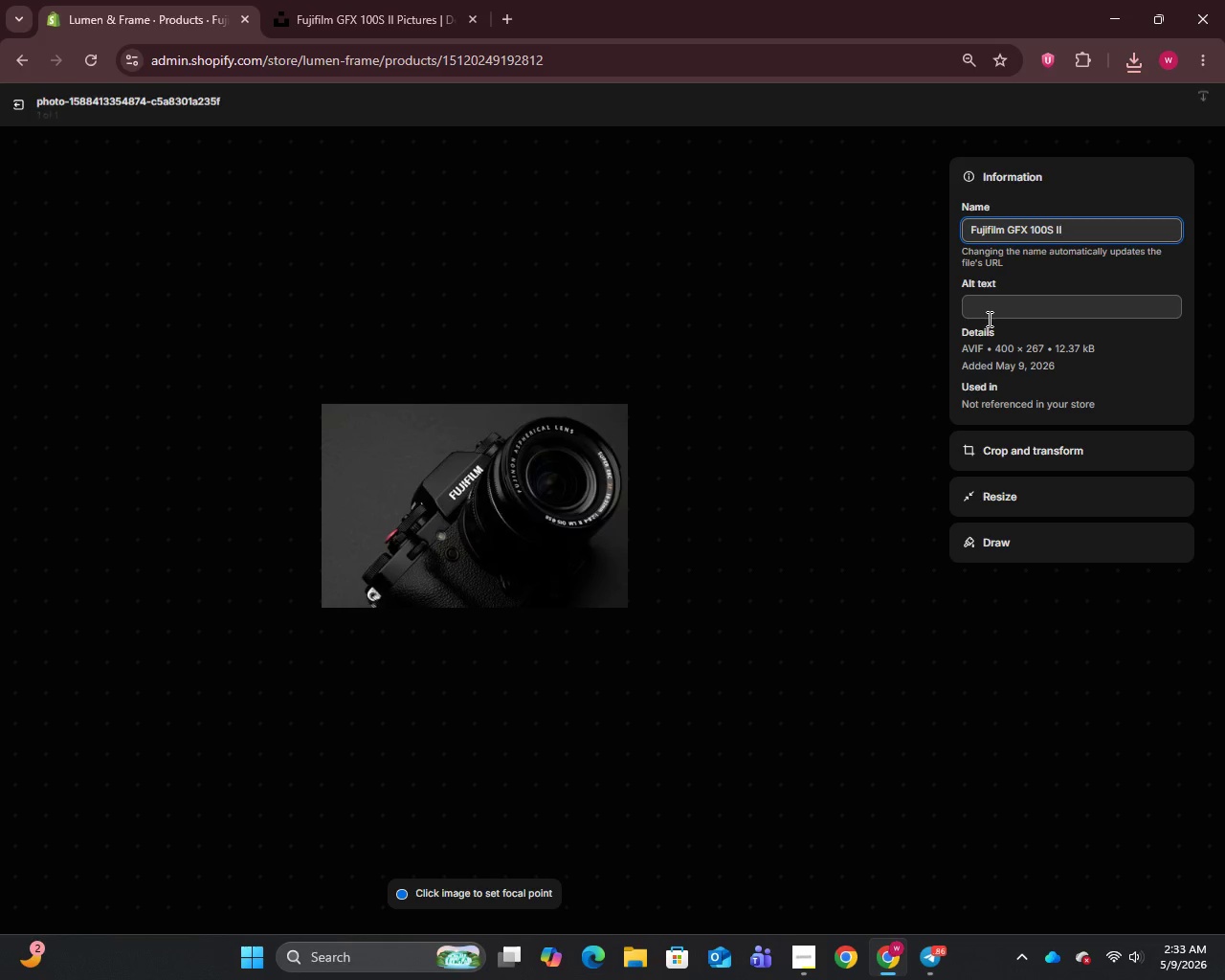 
left_click([988, 319])
 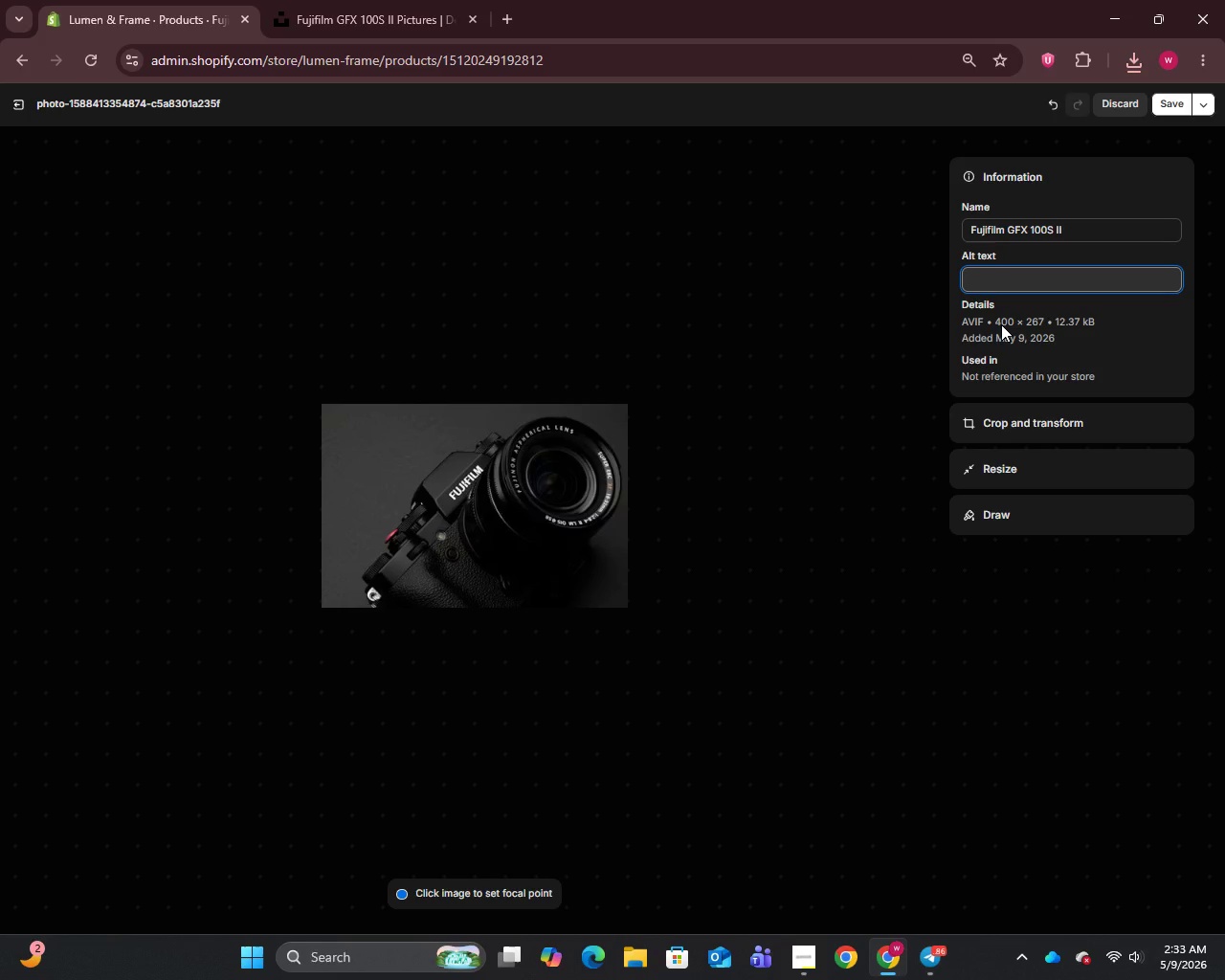 
type(Furjifilm GFX 100S II medium format camera showing 102MP sensor and compact mirrorless body - avilable for rental at Lumen & Frame)
 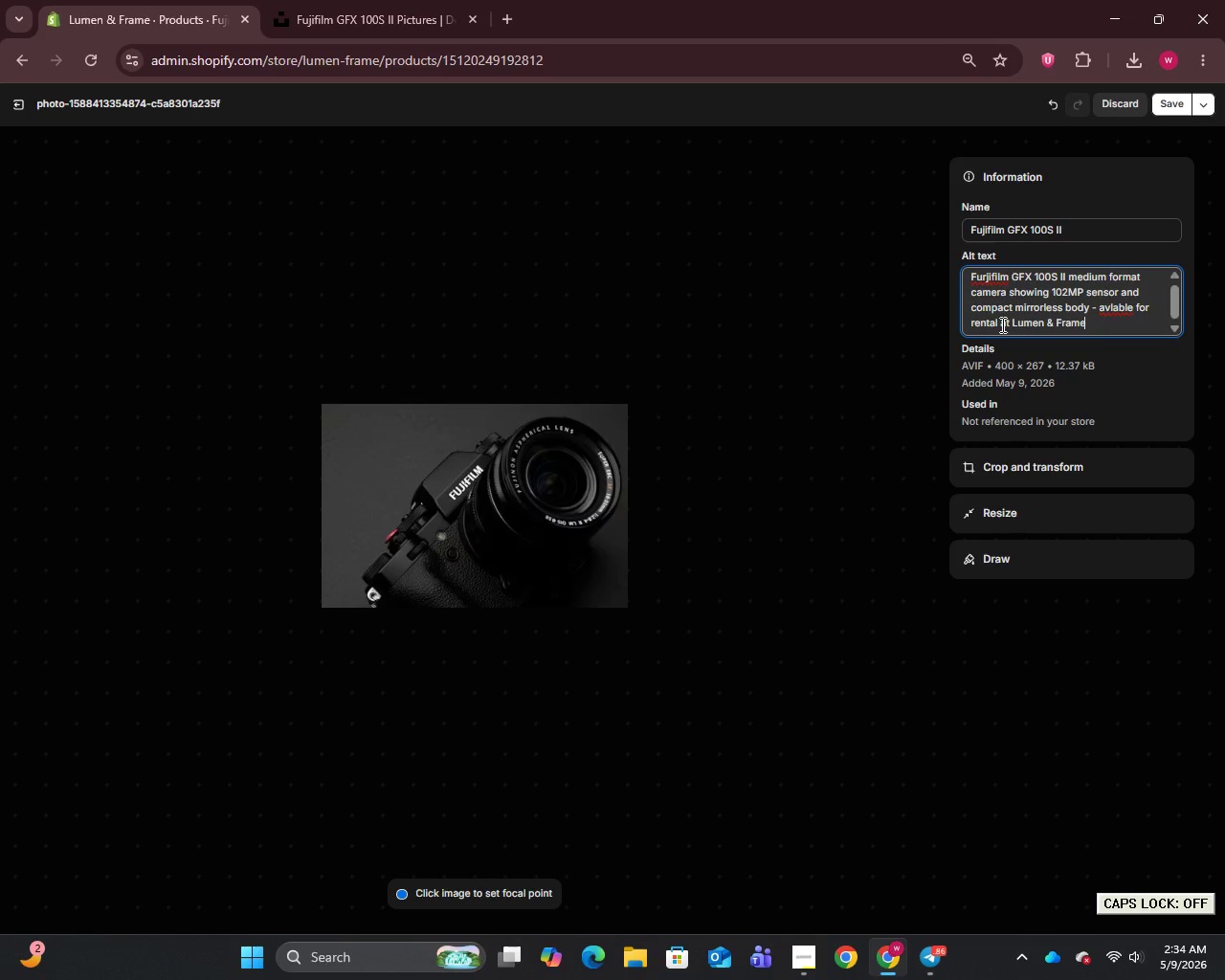 
left_click([1111, 313])
 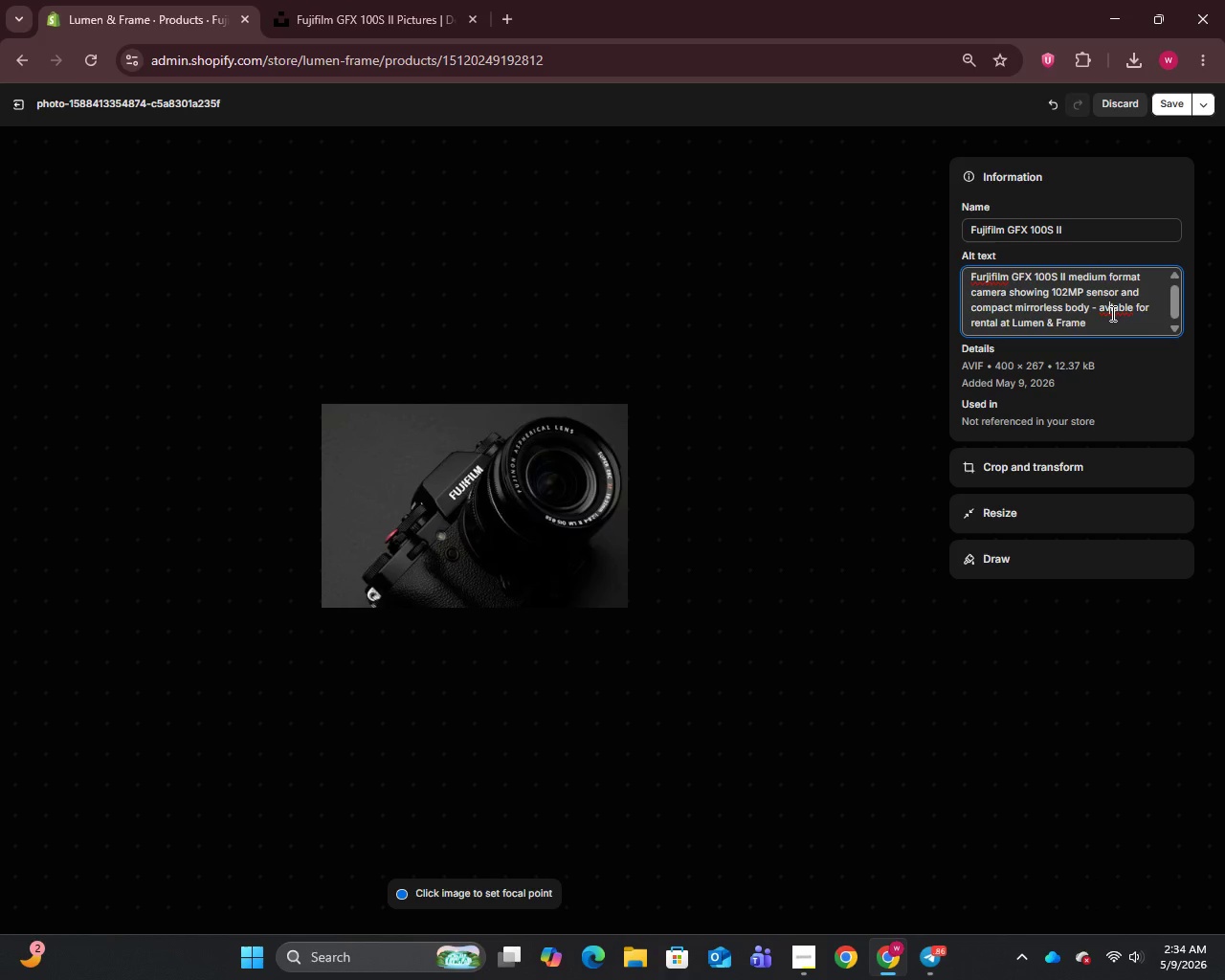 
key(I)
 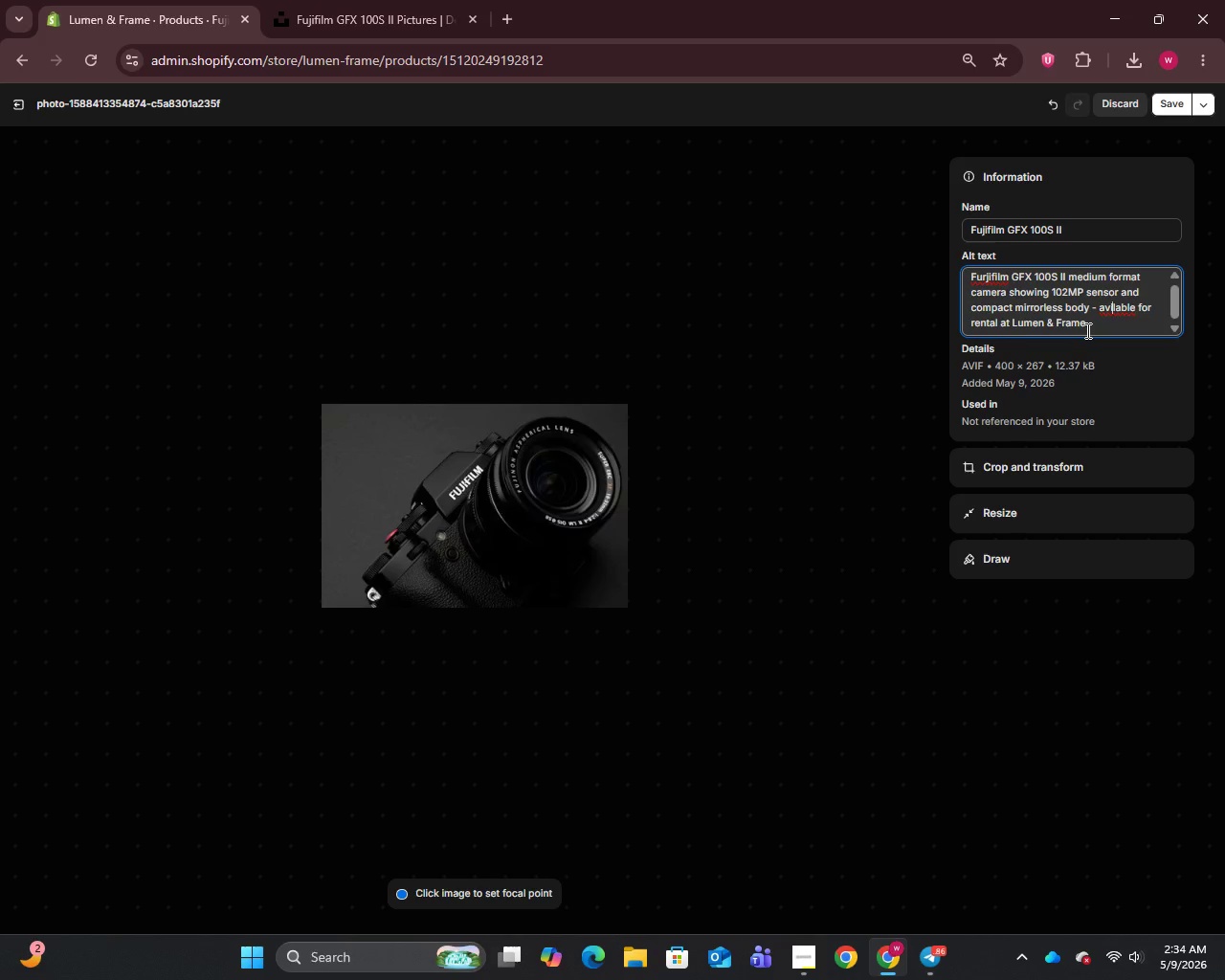 
wait(5.59)
 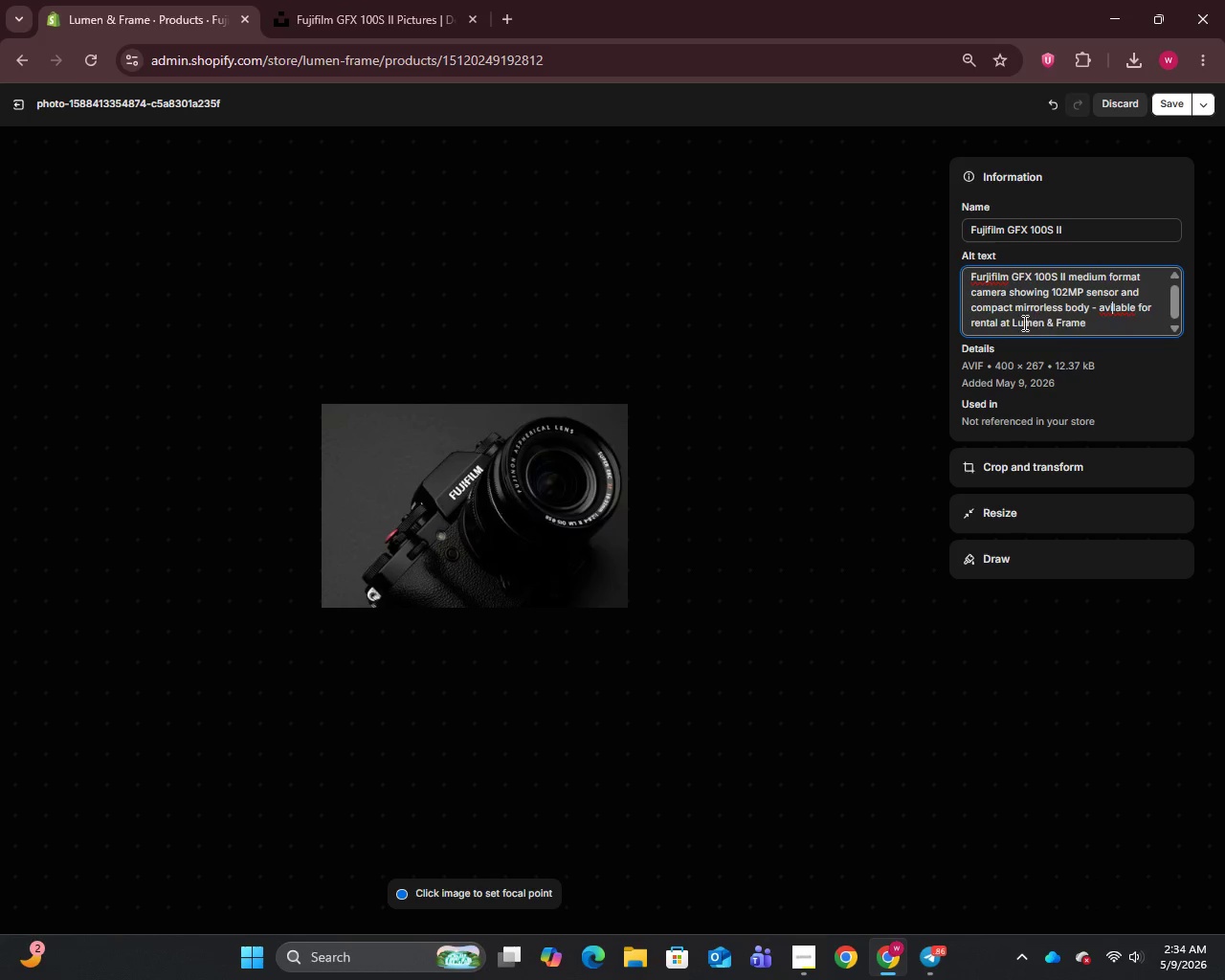 
key(Backspace)
type(ai)
 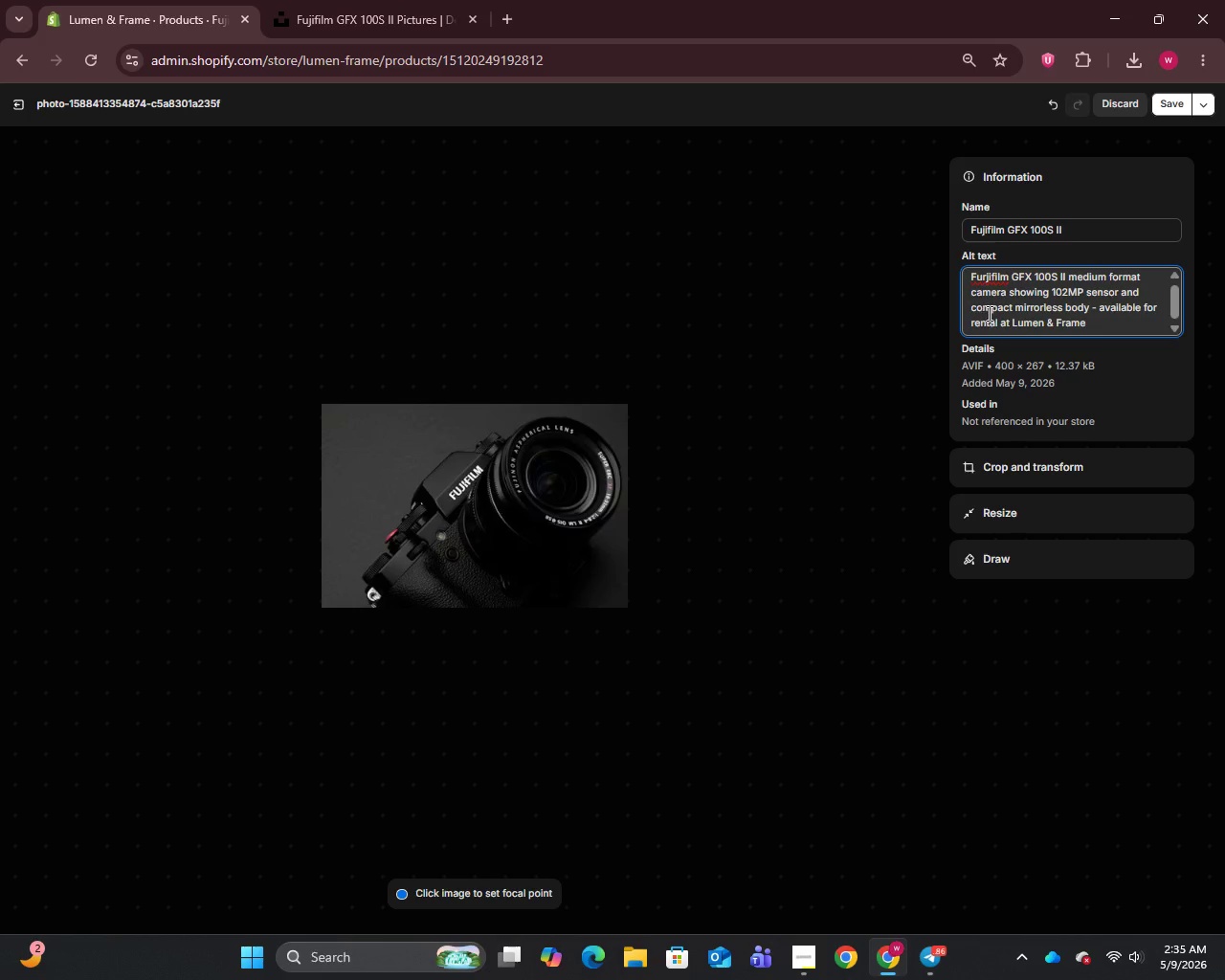 
wait(13.14)
 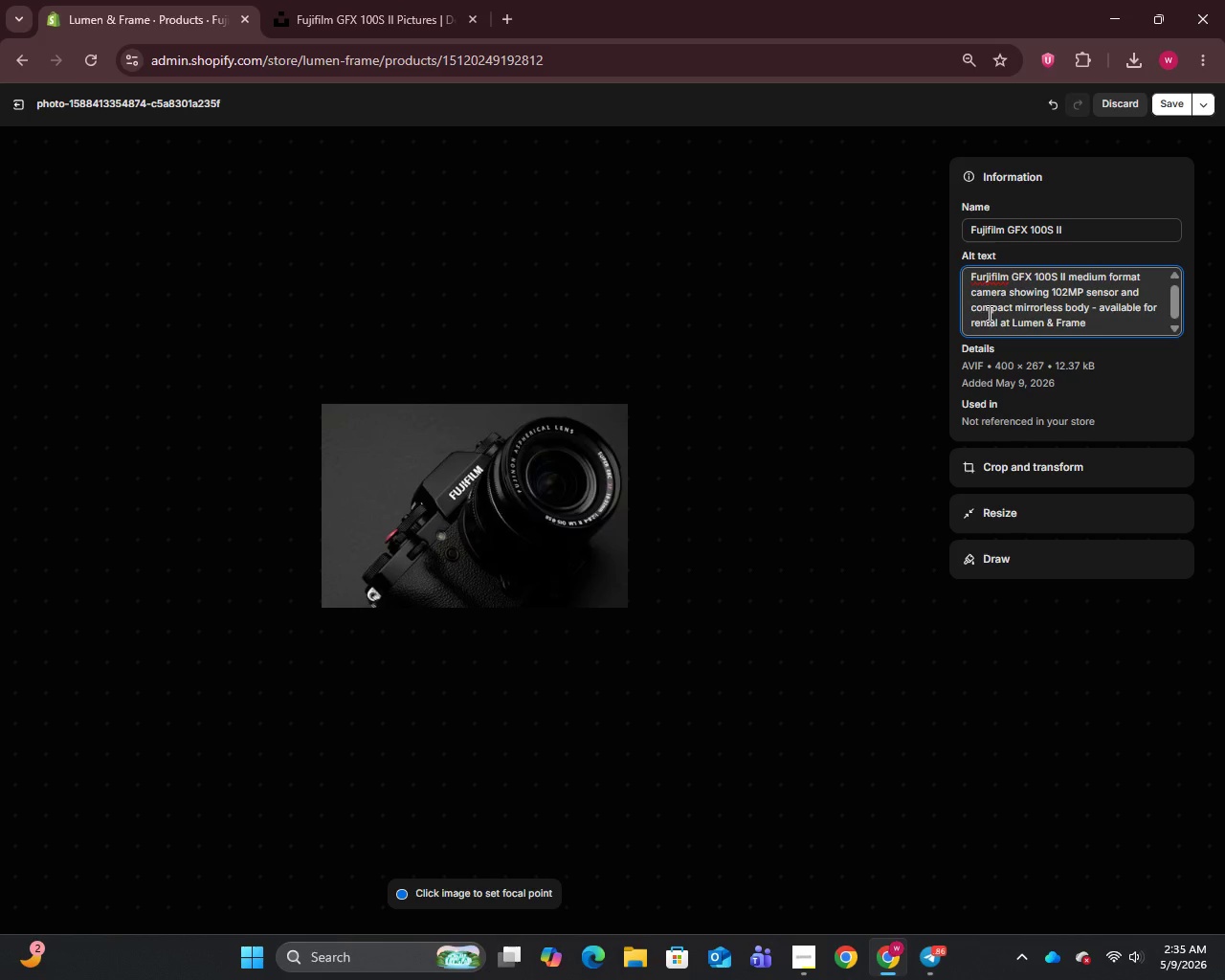 
left_click([998, 278])
 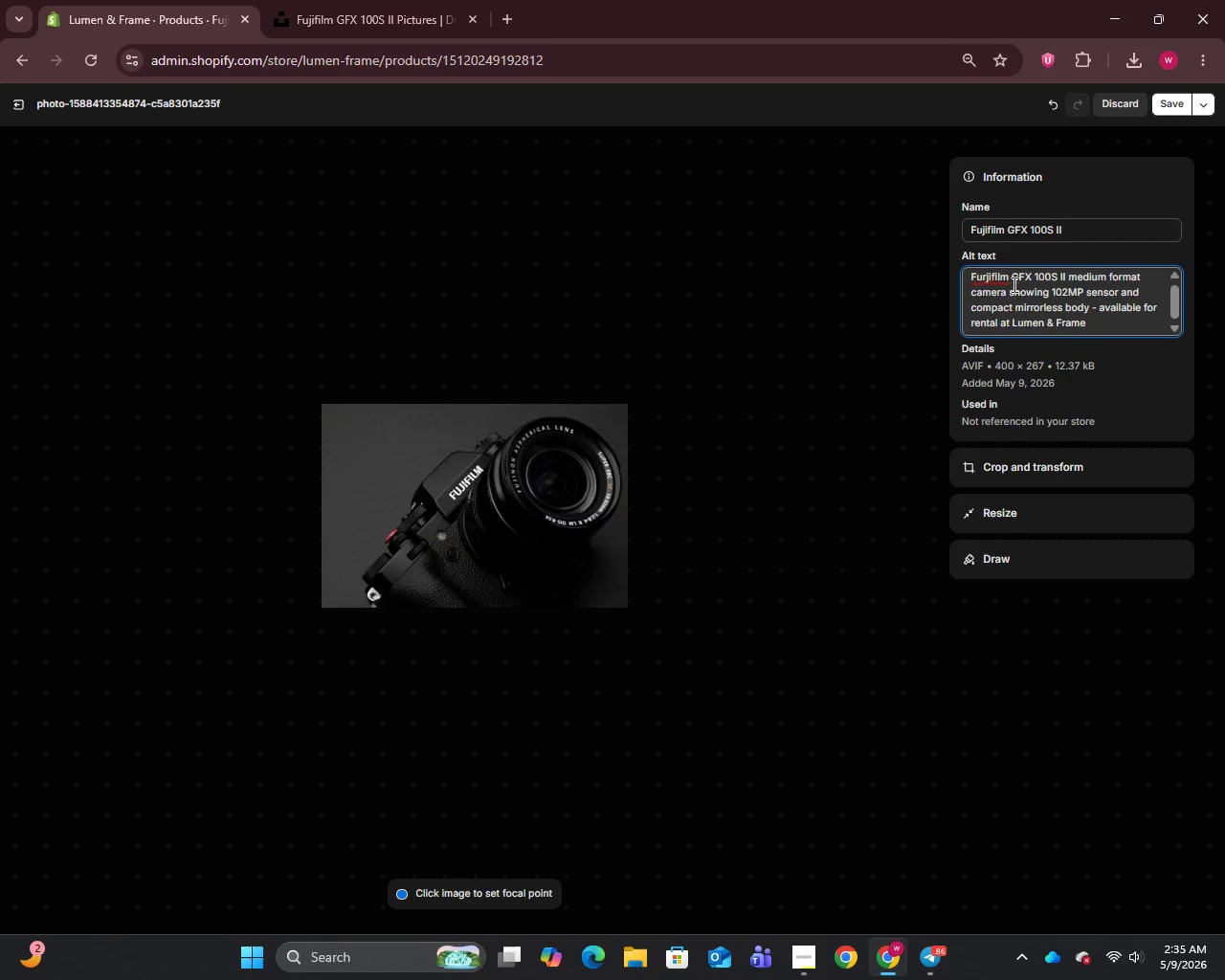 
left_click_drag(start_coordinate=[1009, 277], to_coordinate=[916, 278])
 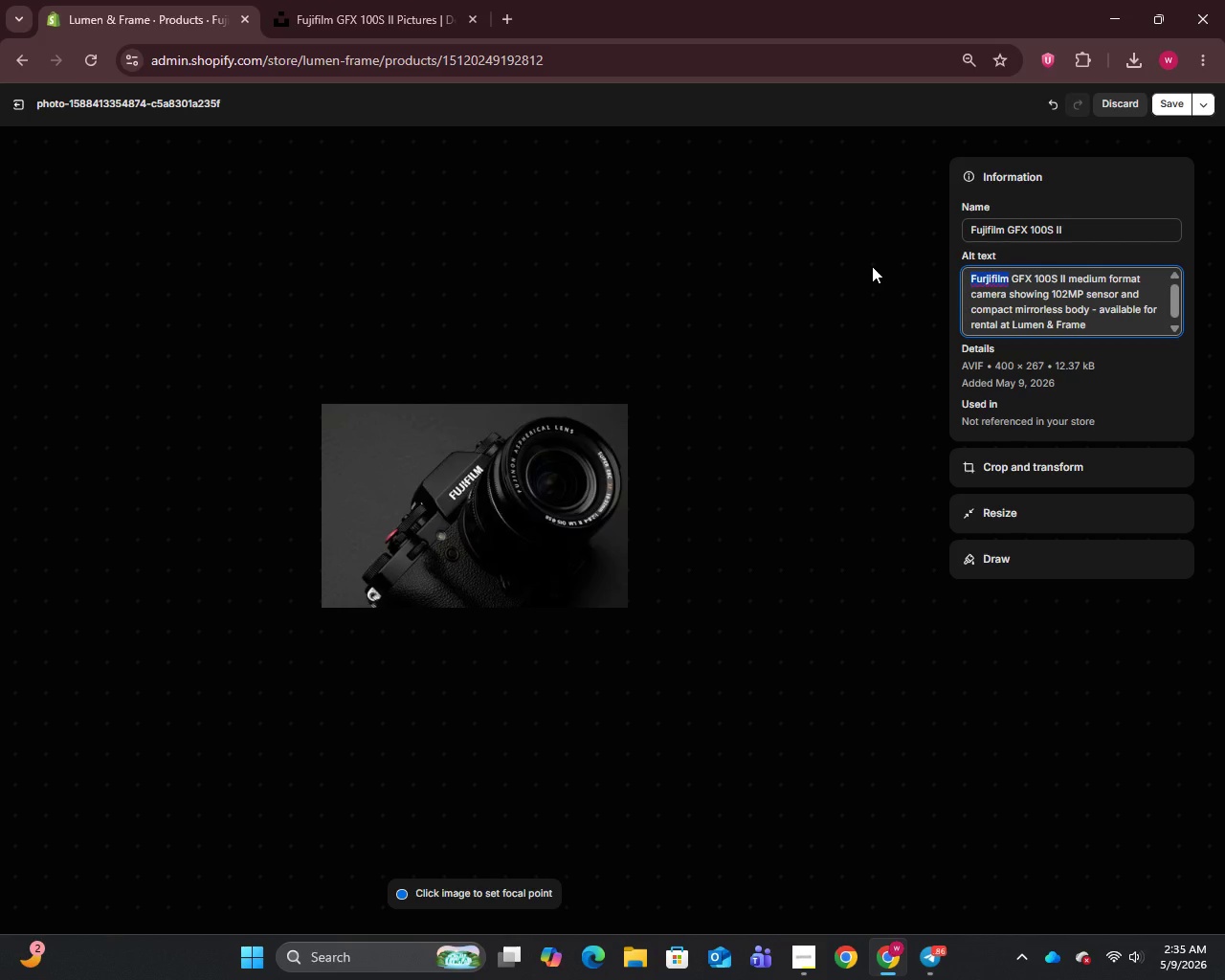 
type(Furjifilm)
 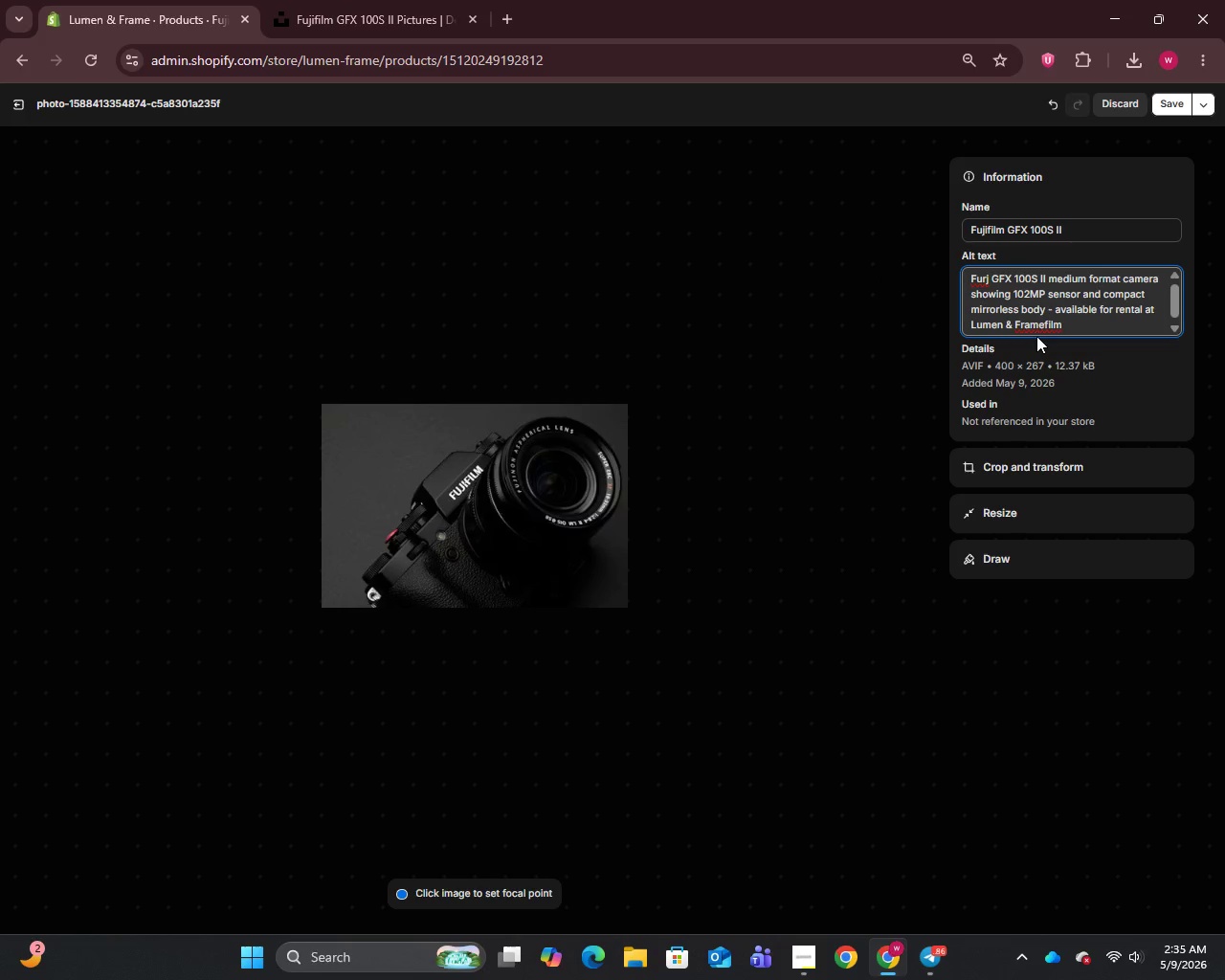 
wait(5.45)
 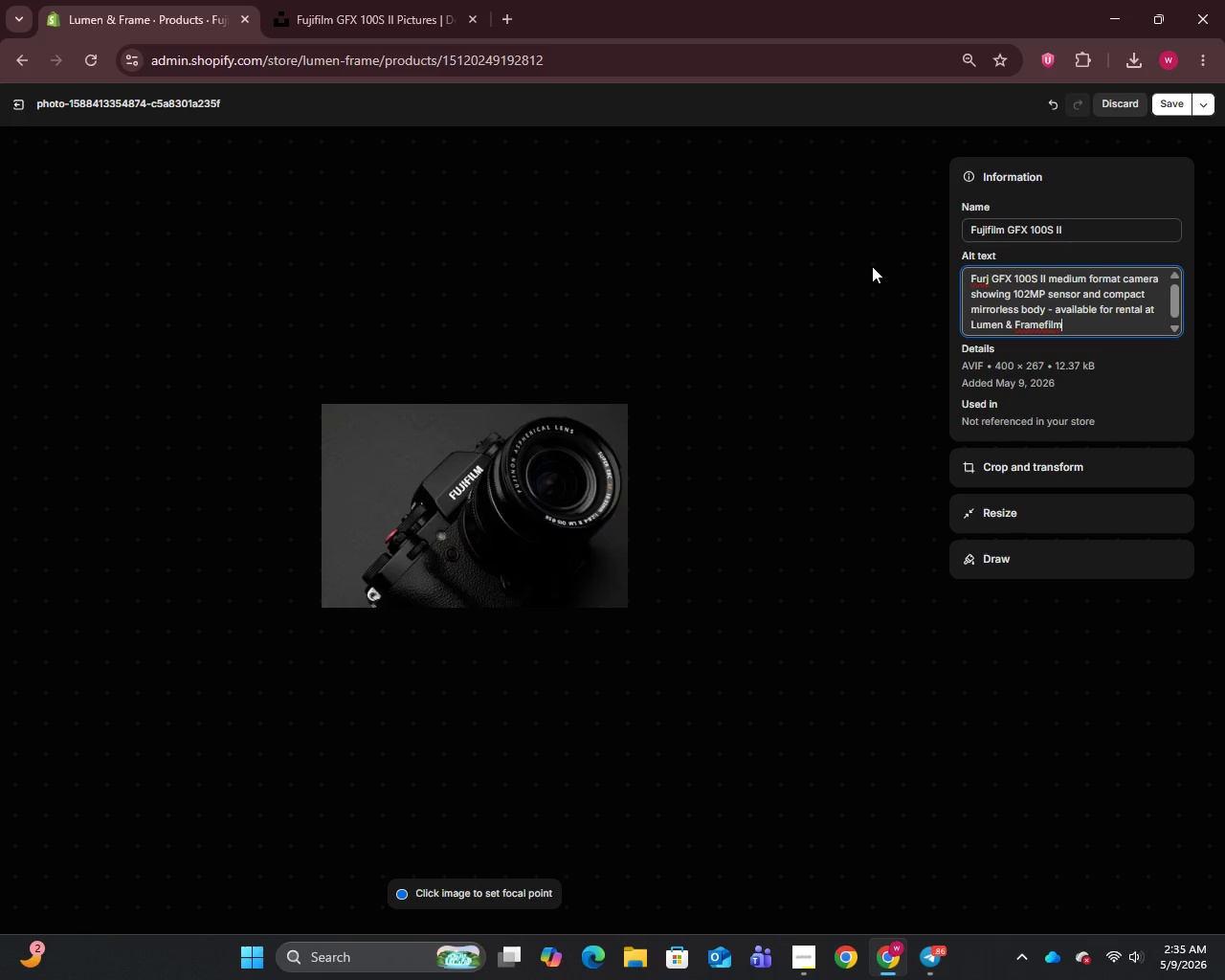 
left_click_drag(start_coordinate=[1046, 325], to_coordinate=[1080, 329])
 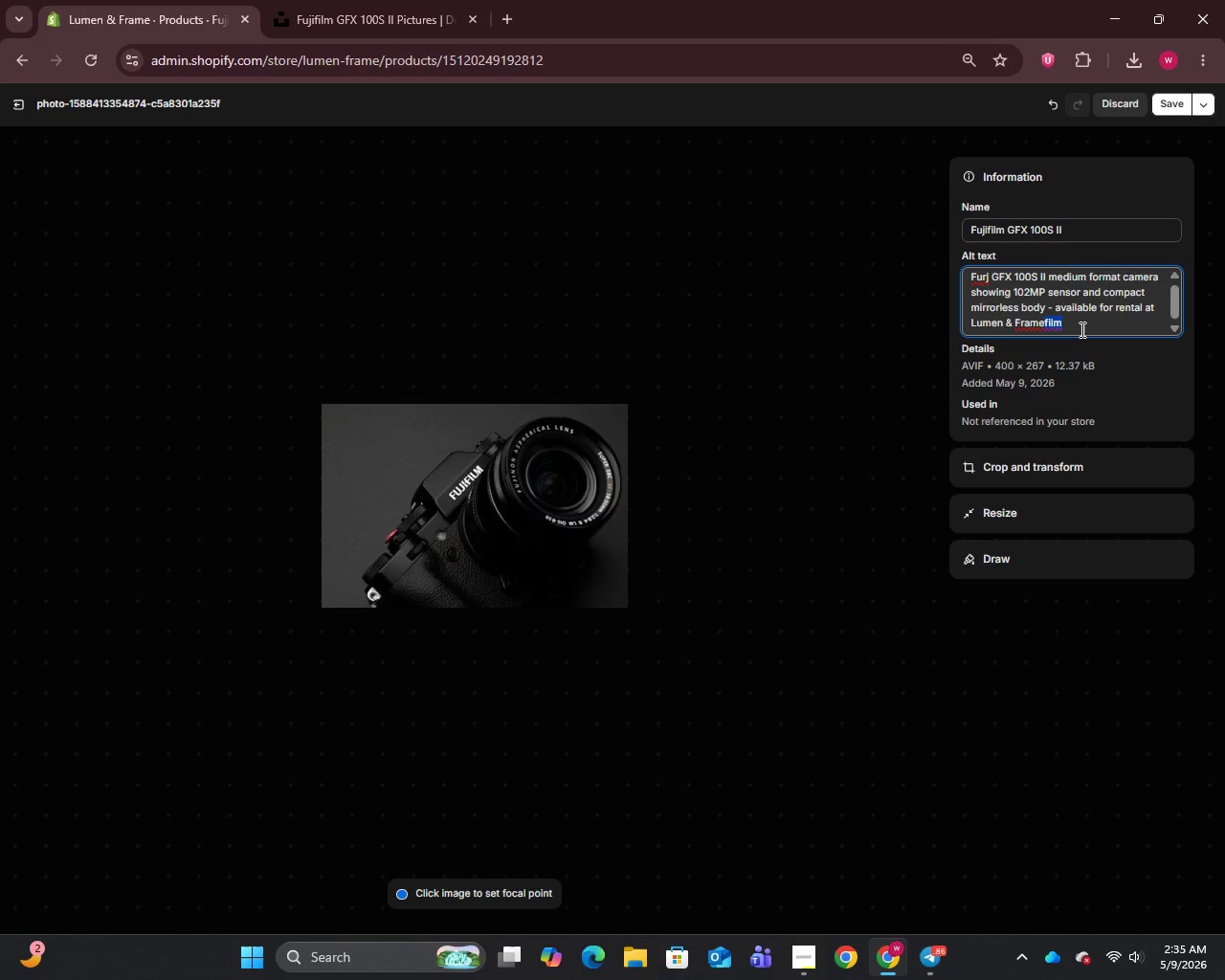 
key(Backspace)
 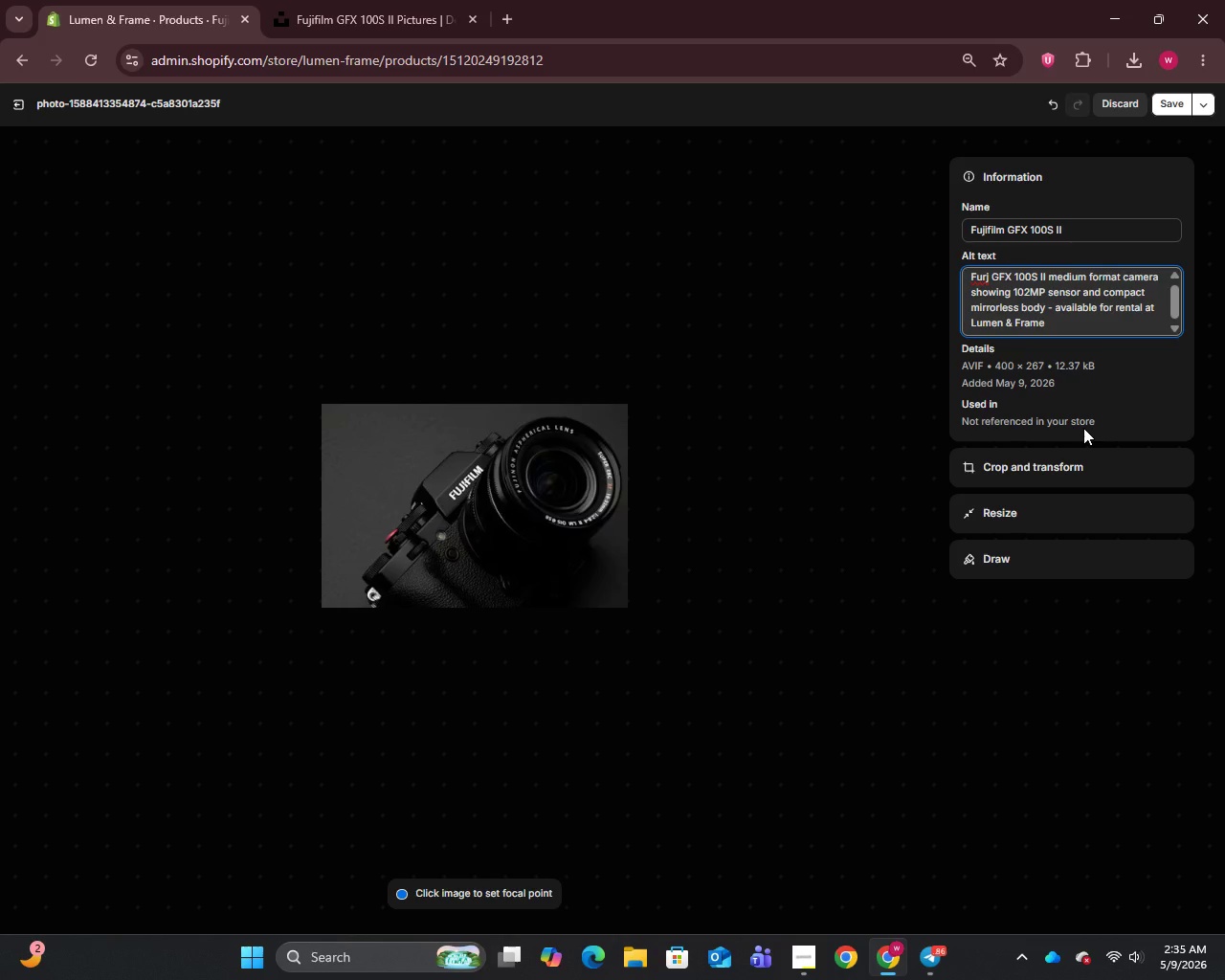 
wait(5.86)
 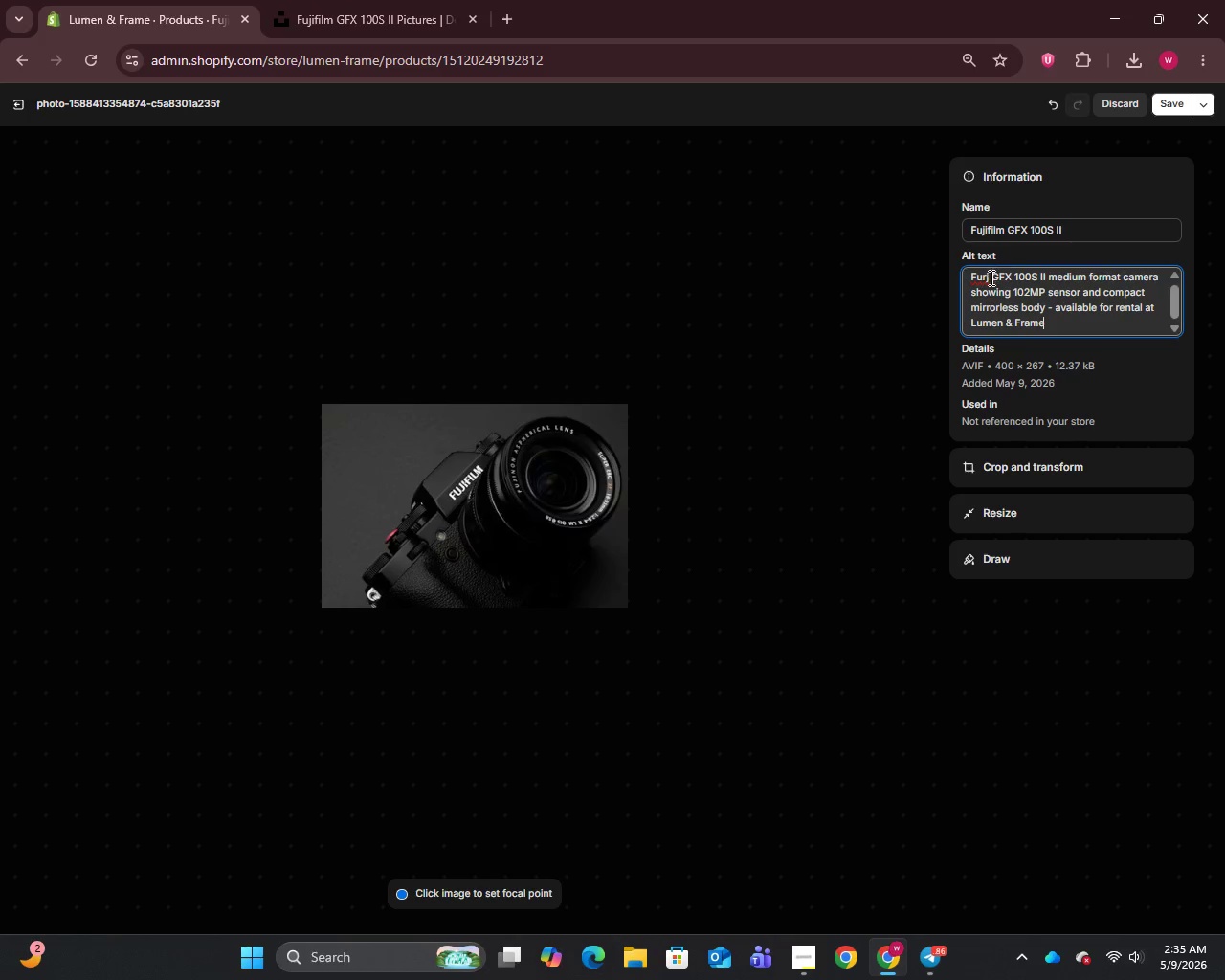 
type(ifilm)
 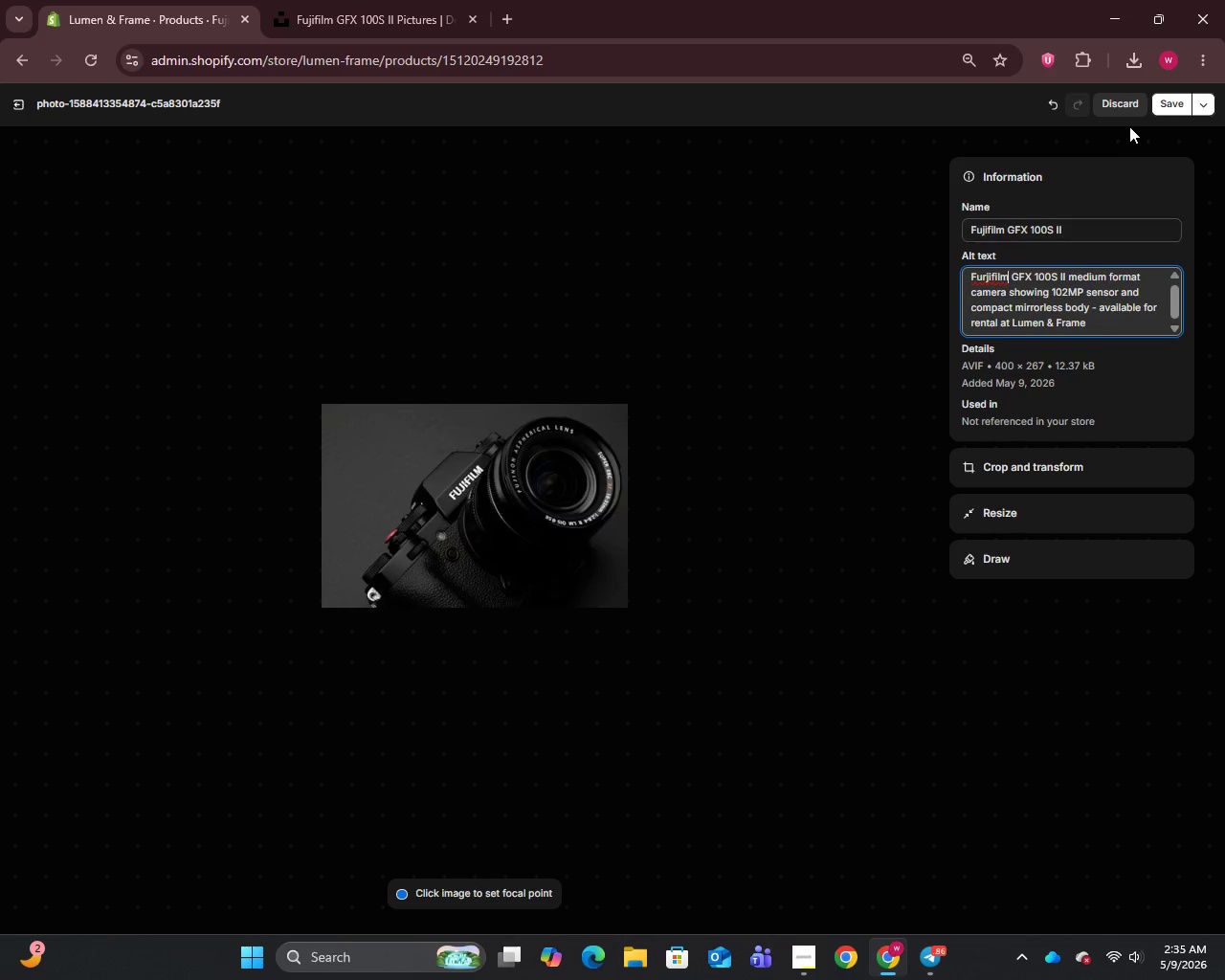 
left_click([1176, 108])
 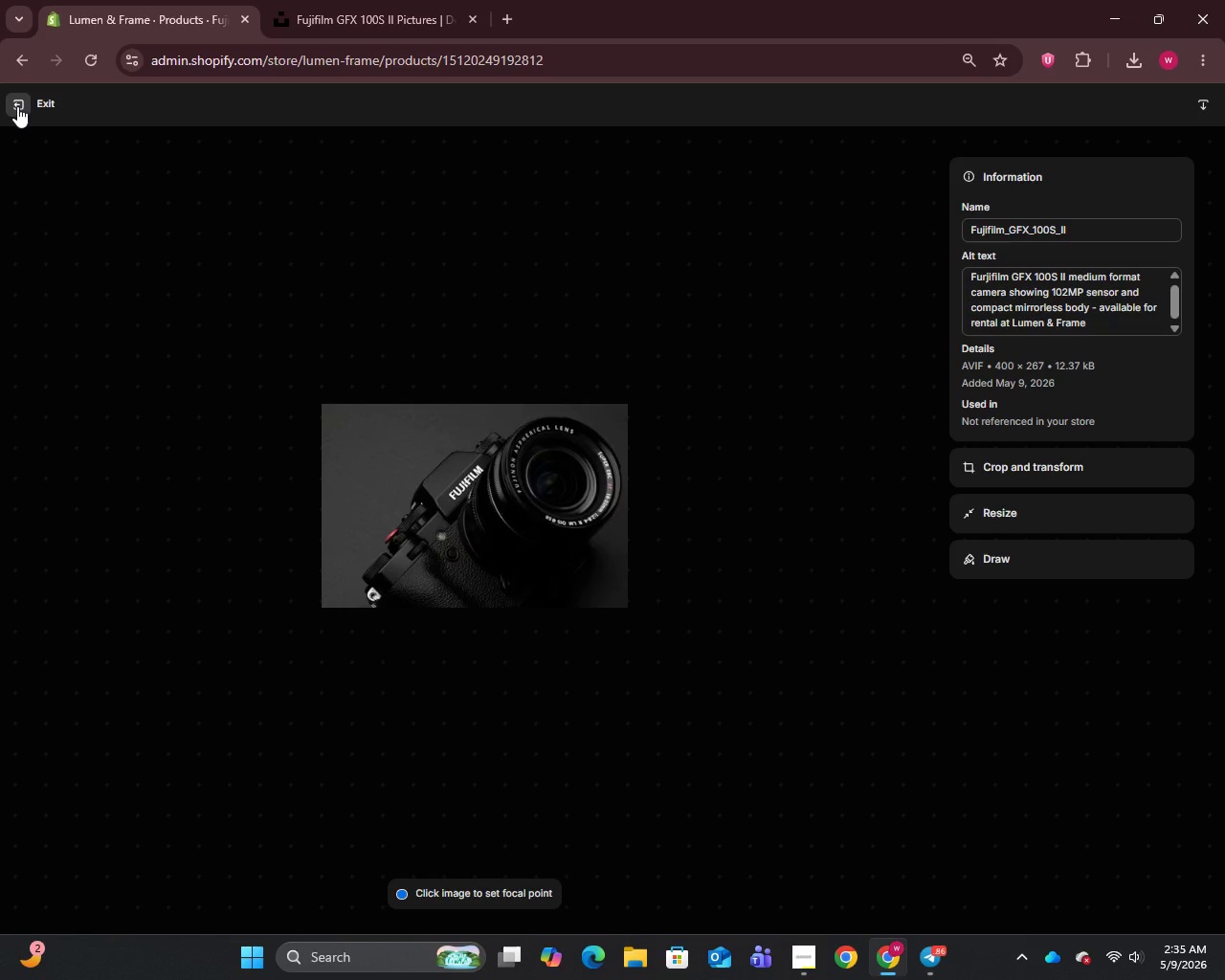 
left_click([17, 106])
 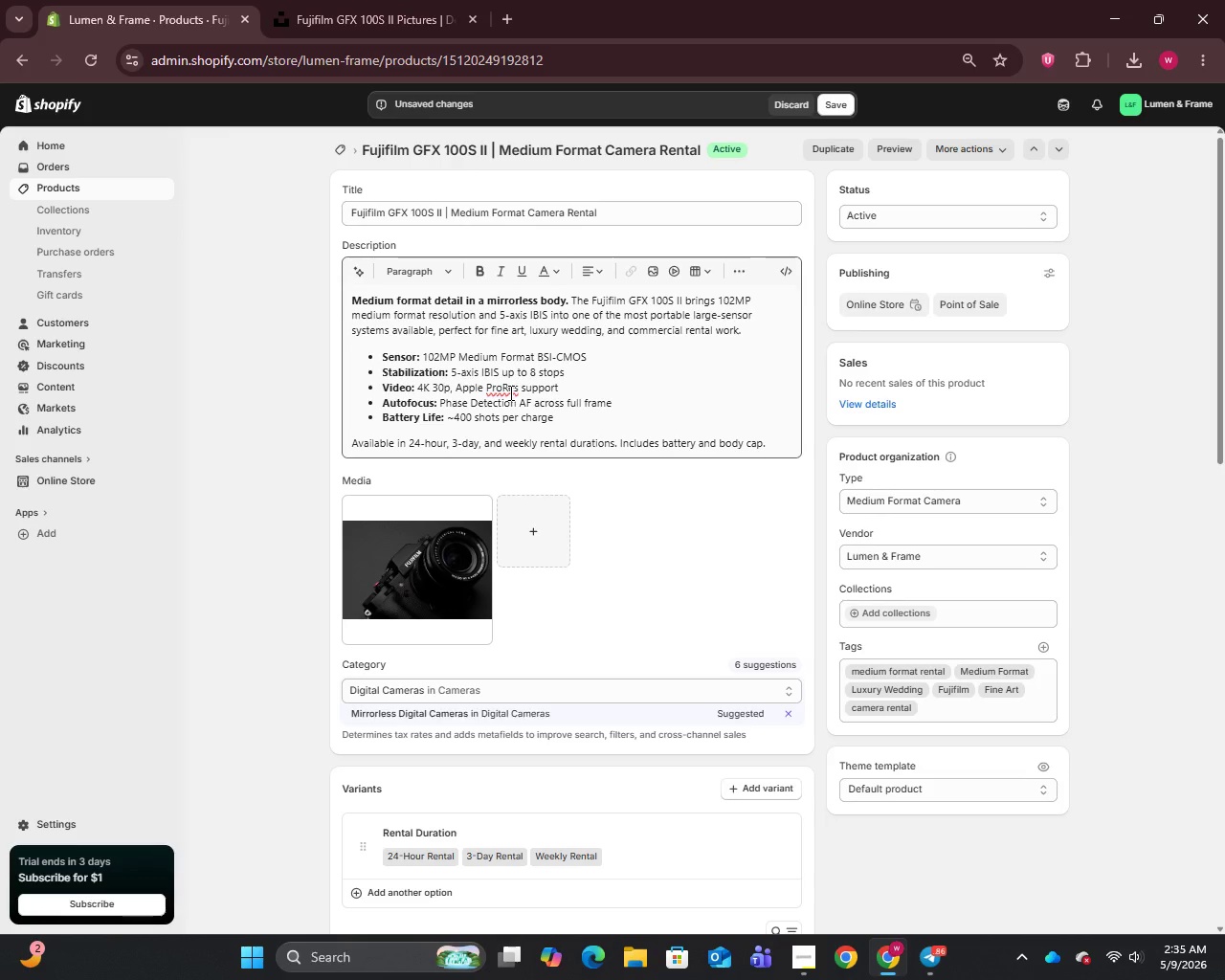 
scroll: coordinate [705, 513], scroll_direction: down, amount: 16.0
 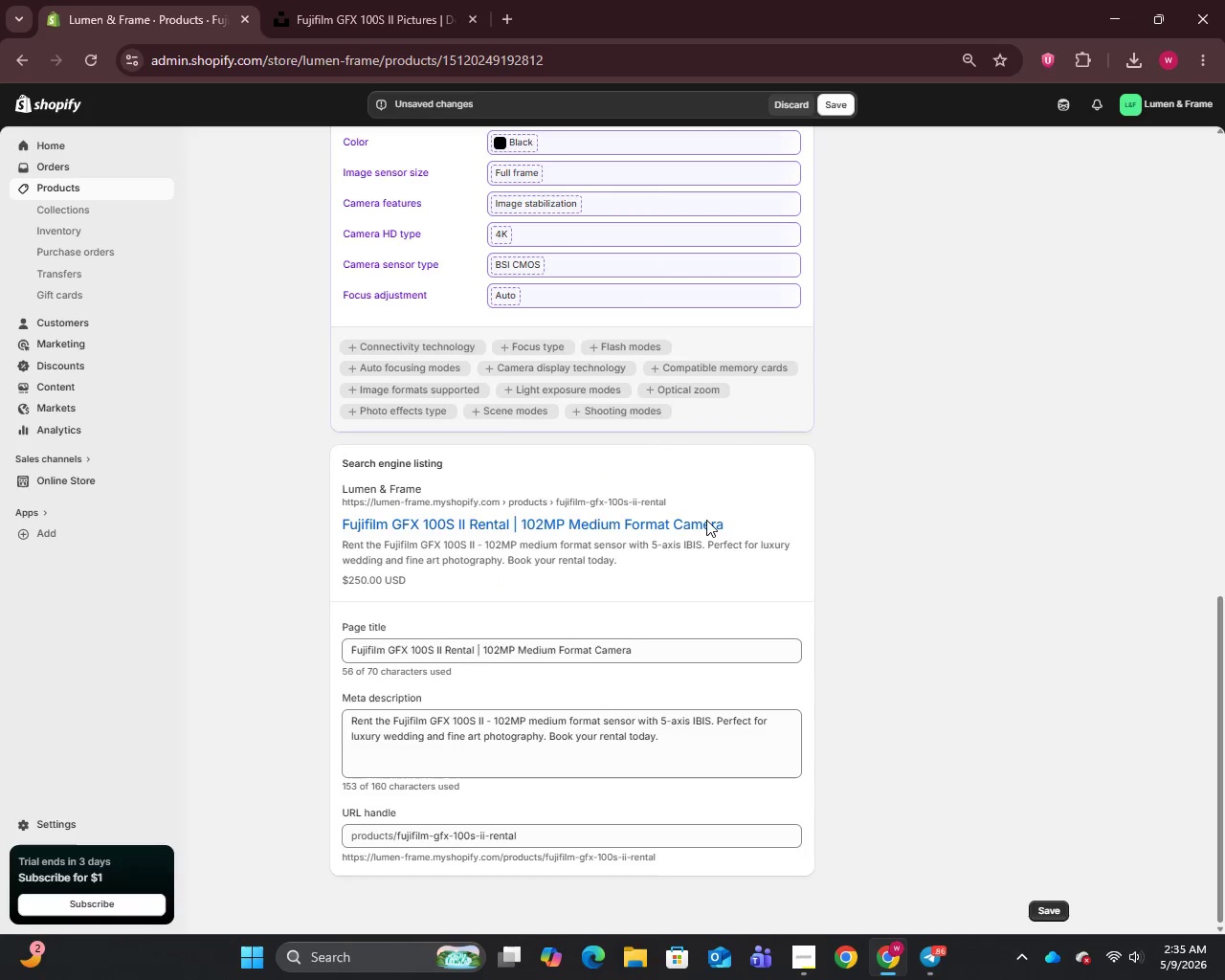 
scroll: coordinate [702, 408], scroll_direction: up, amount: 14.0
 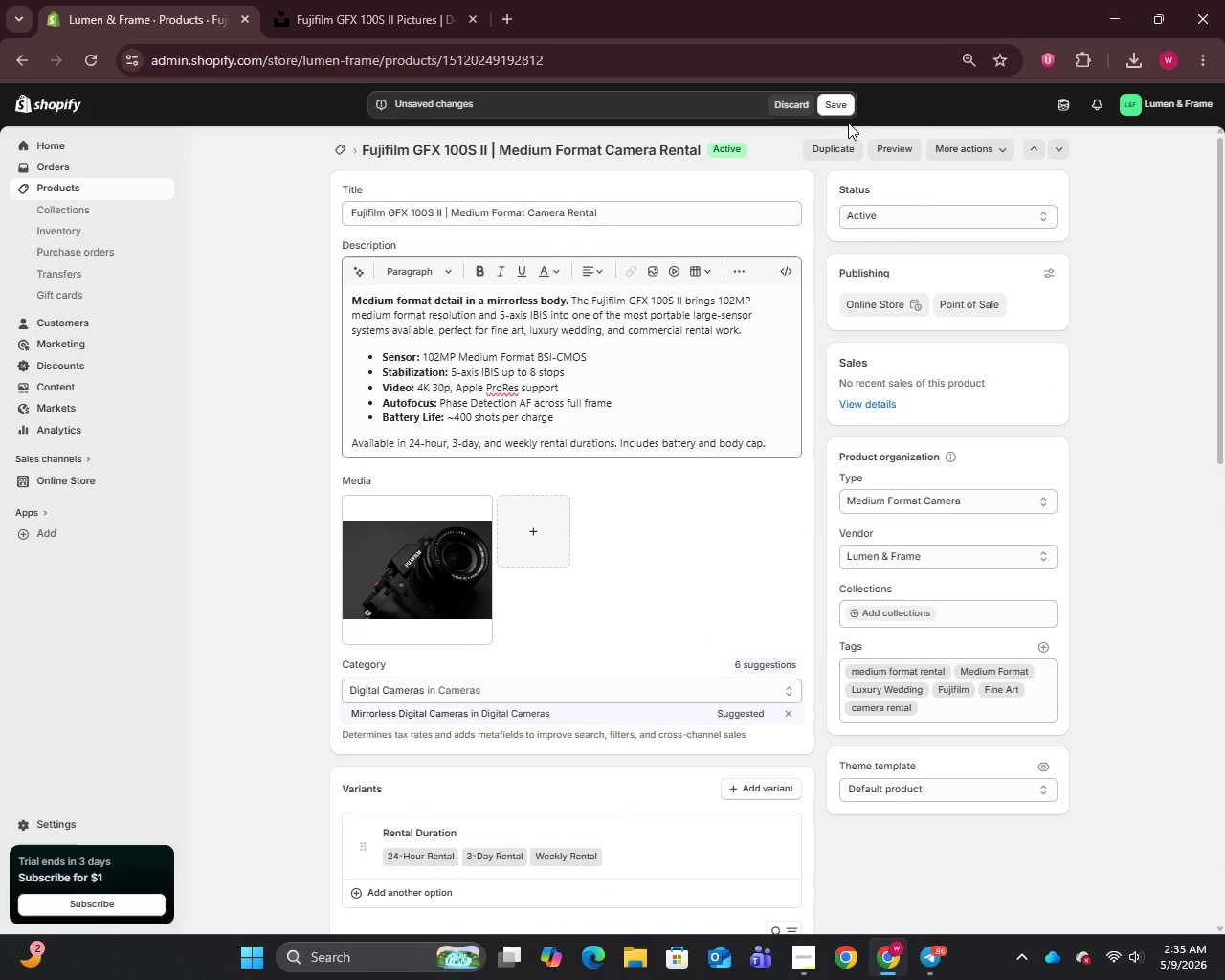 
left_click([830, 107])
 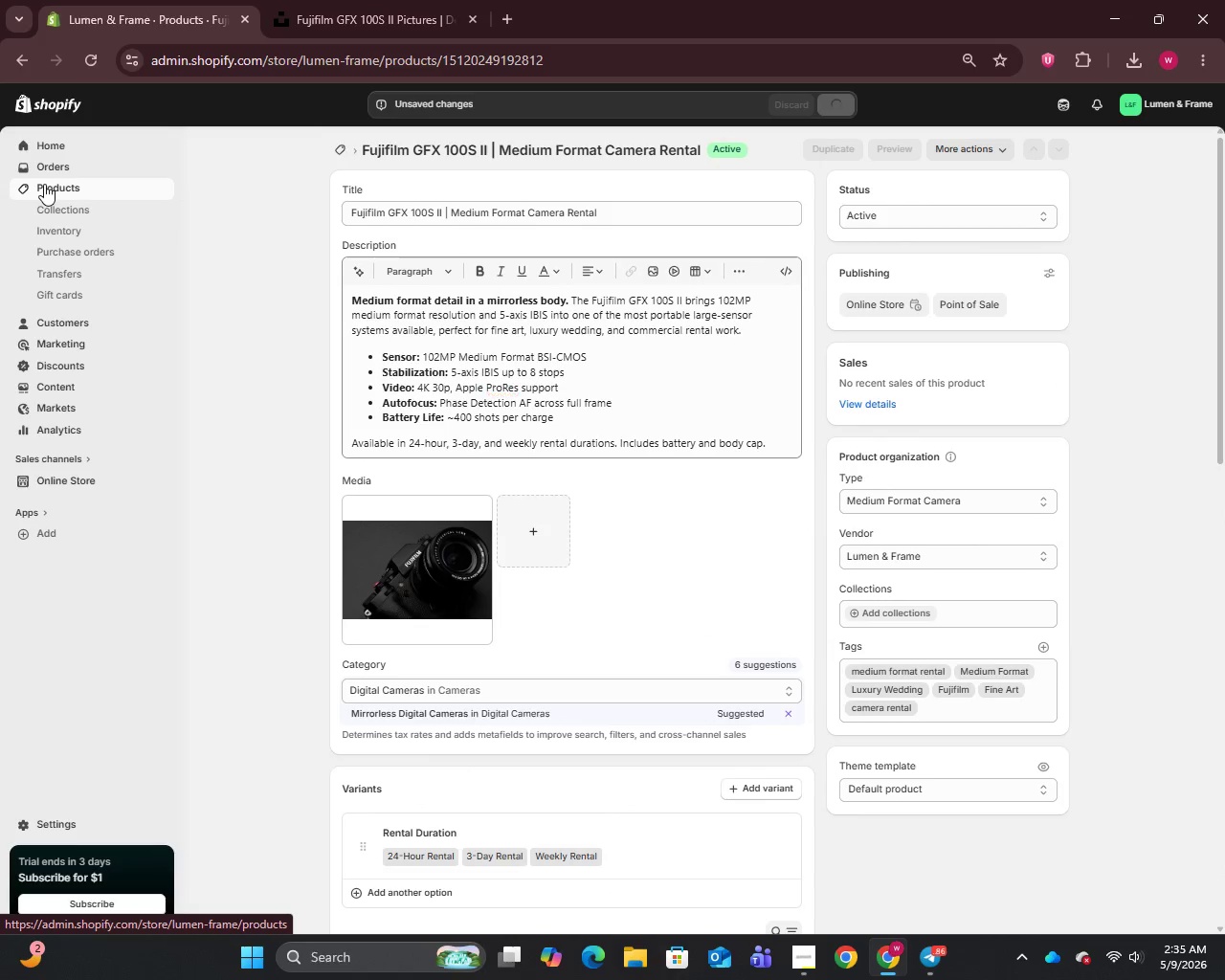 
left_click([44, 184])
 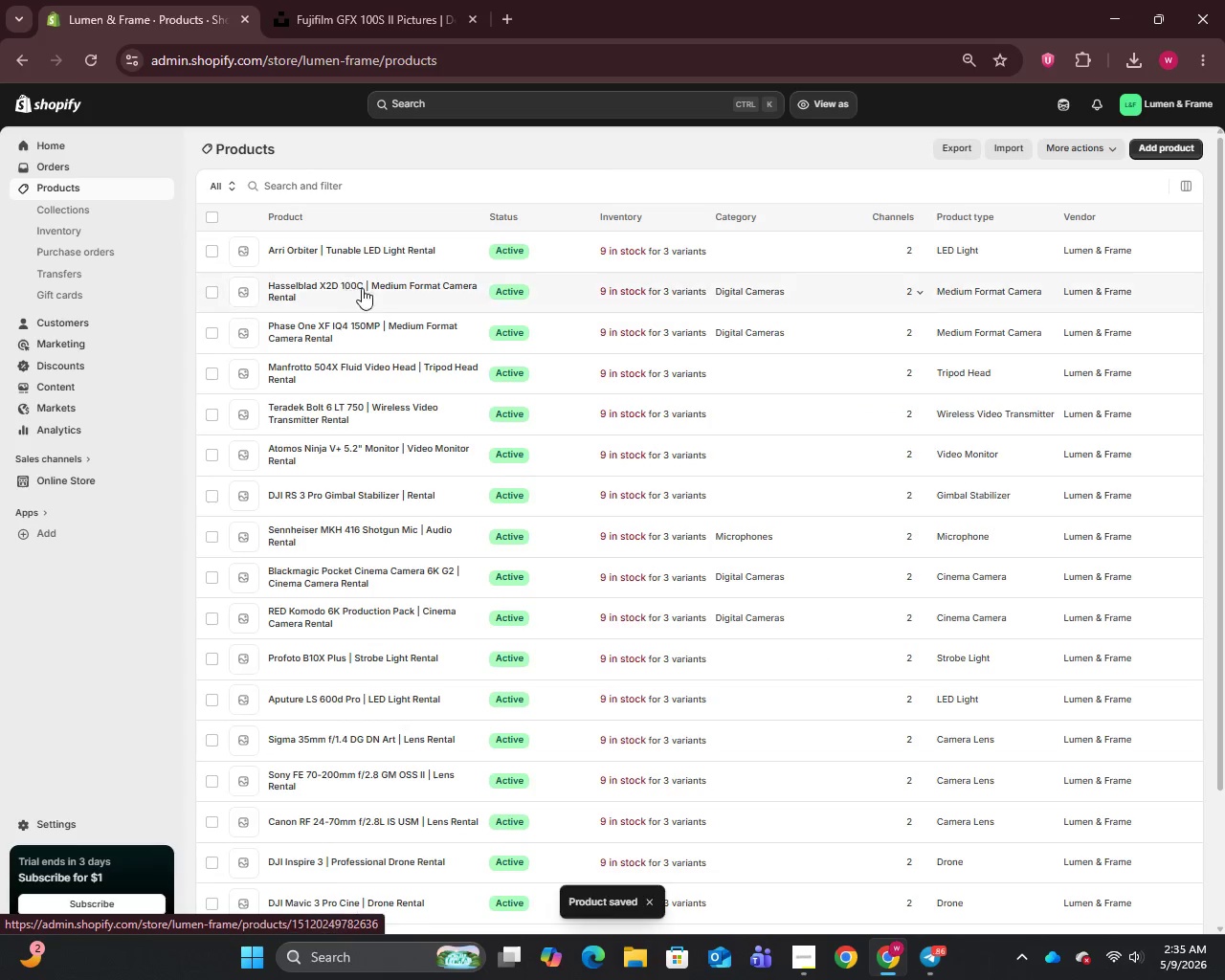 
scroll: coordinate [360, 780], scroll_direction: down, amount: 13.0
 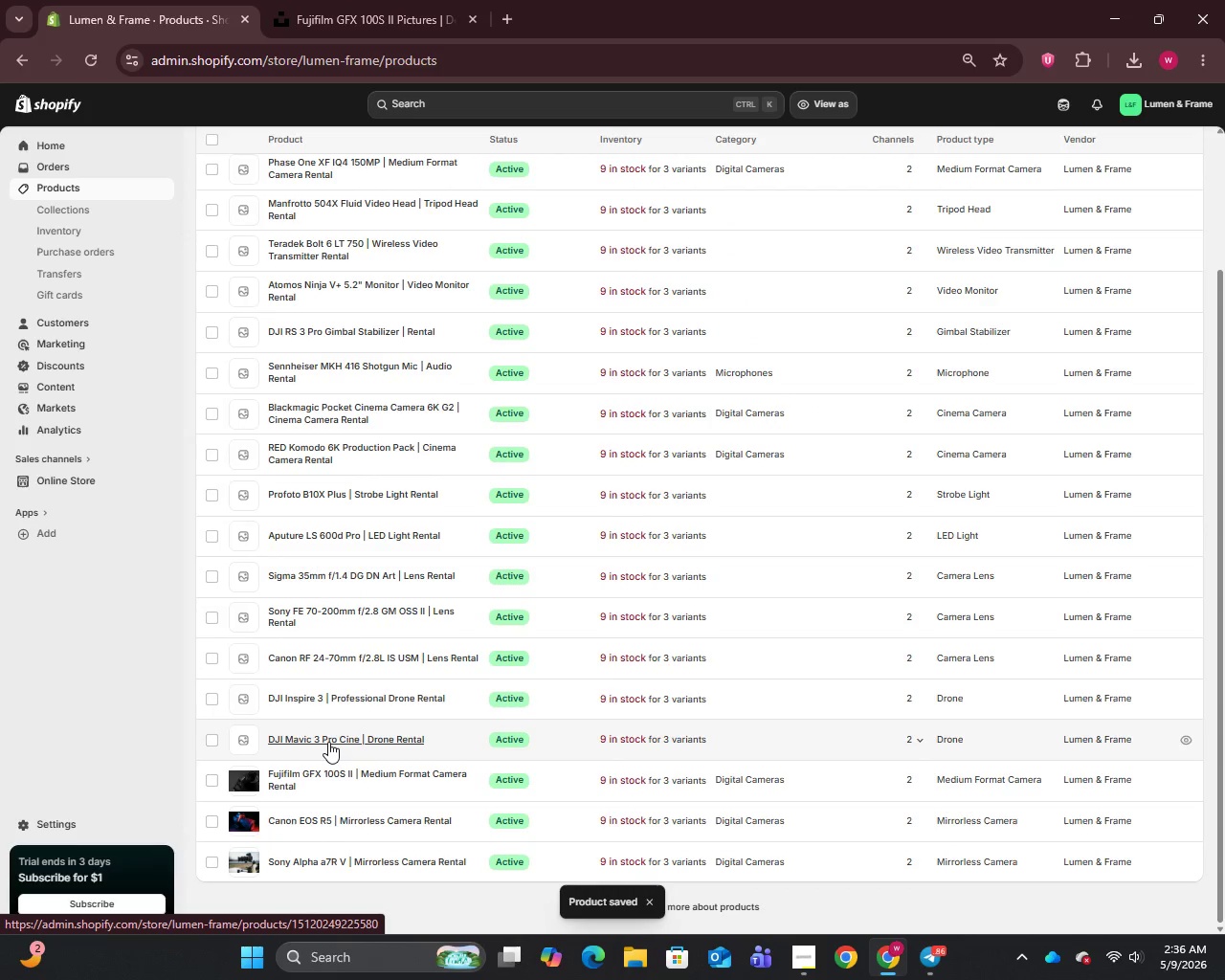 
left_click([328, 742])
 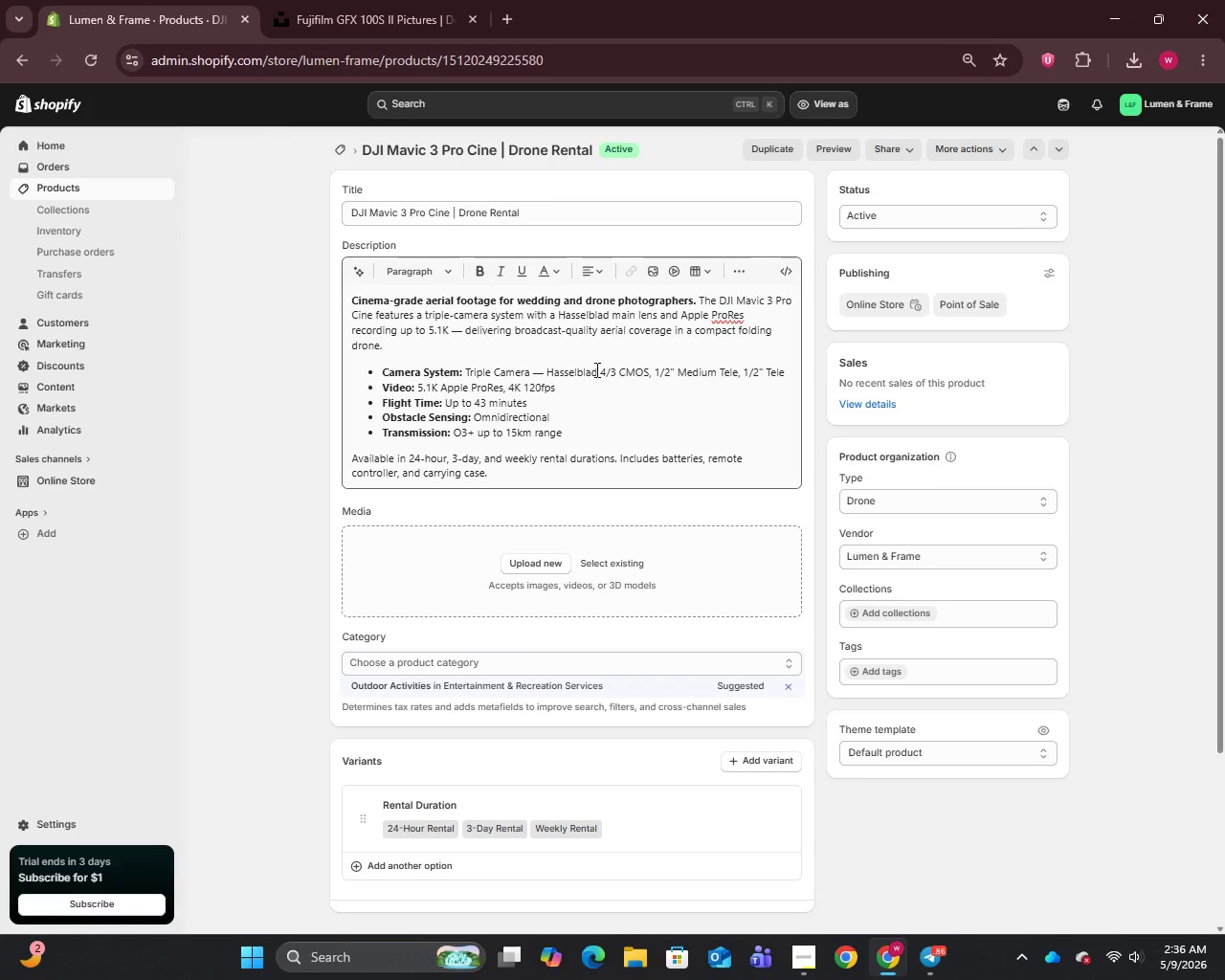 
left_click_drag(start_coordinate=[545, 370], to_coordinate=[534, 381])
 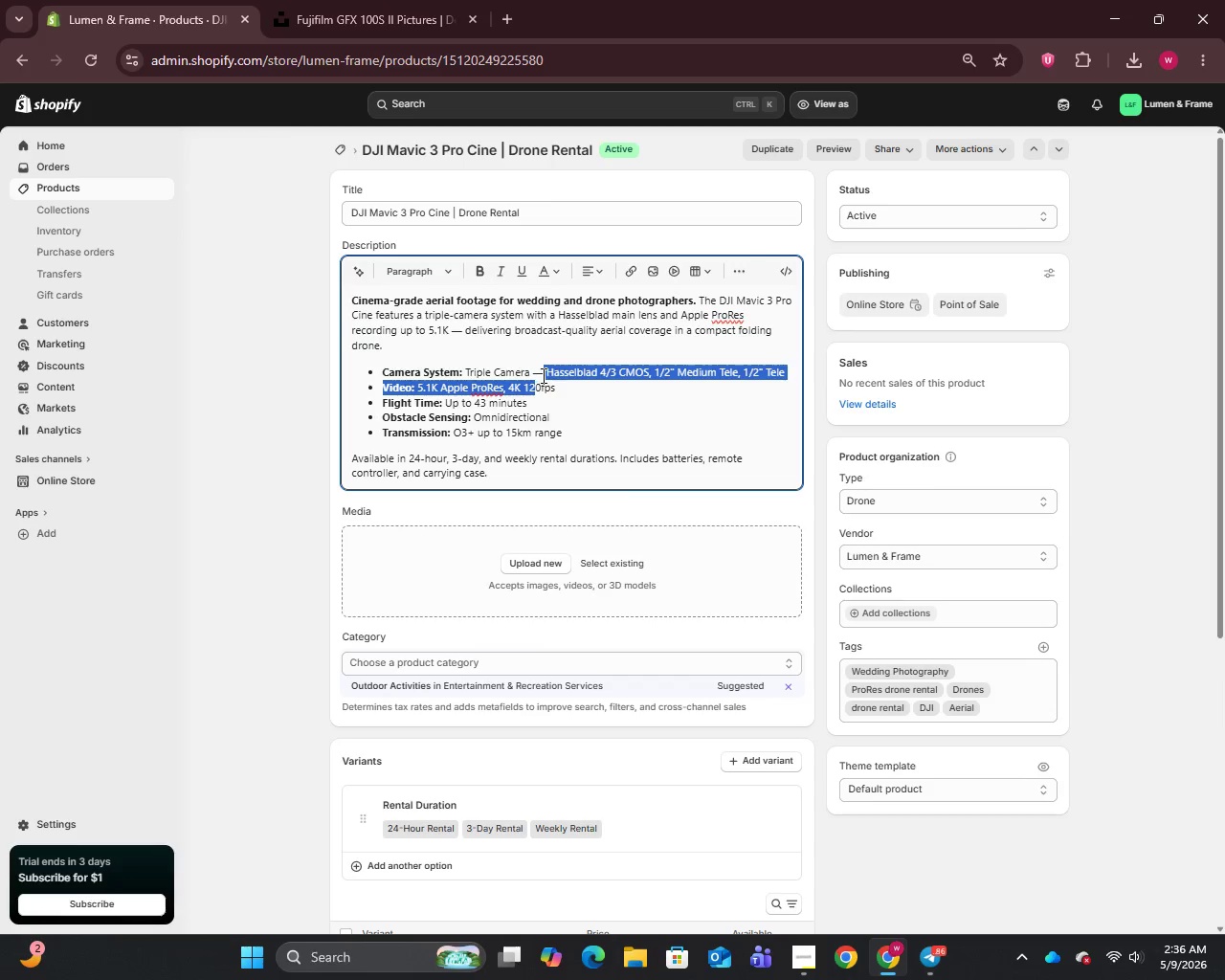 
left_click([542, 375])
 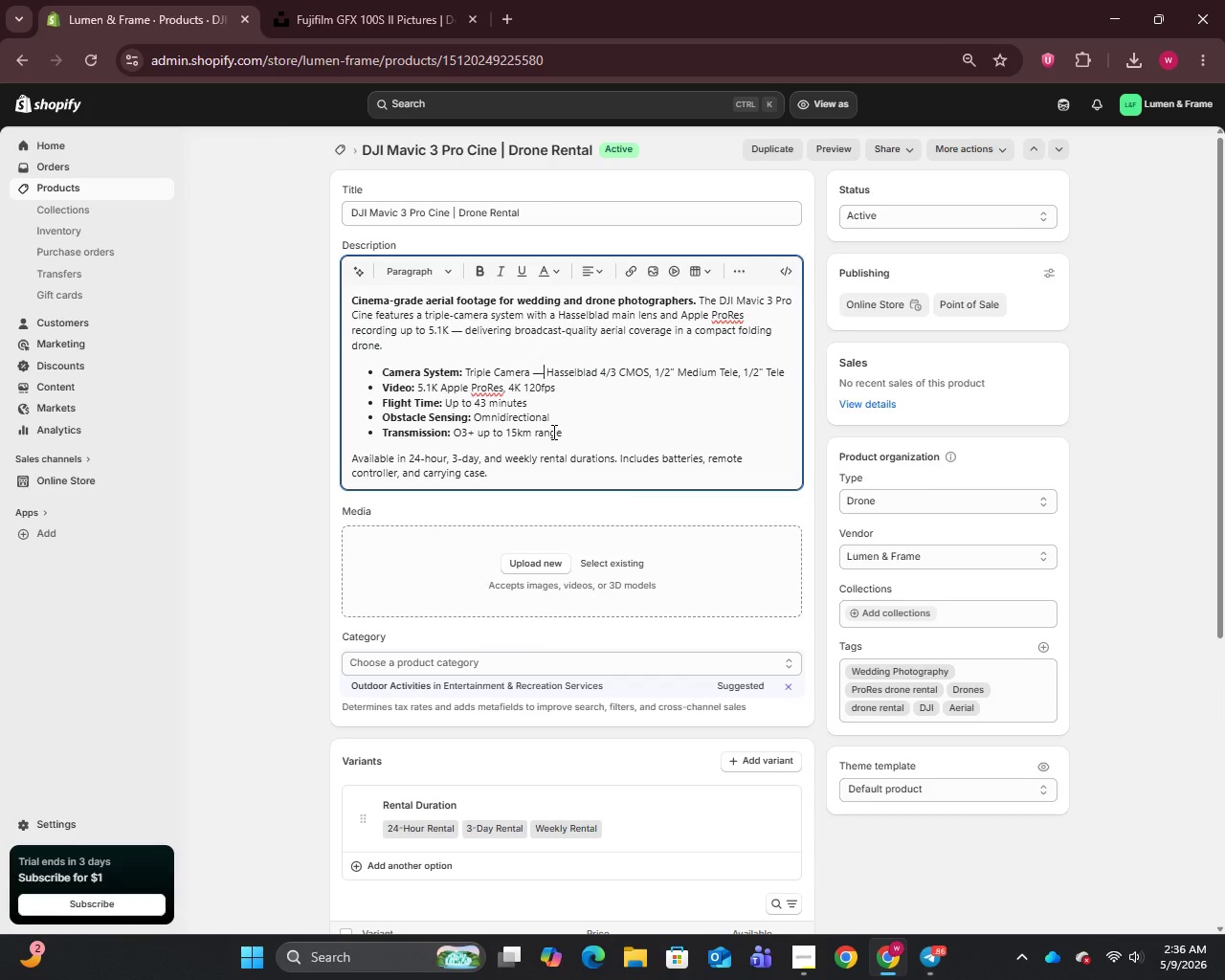 
key(Backspace)
 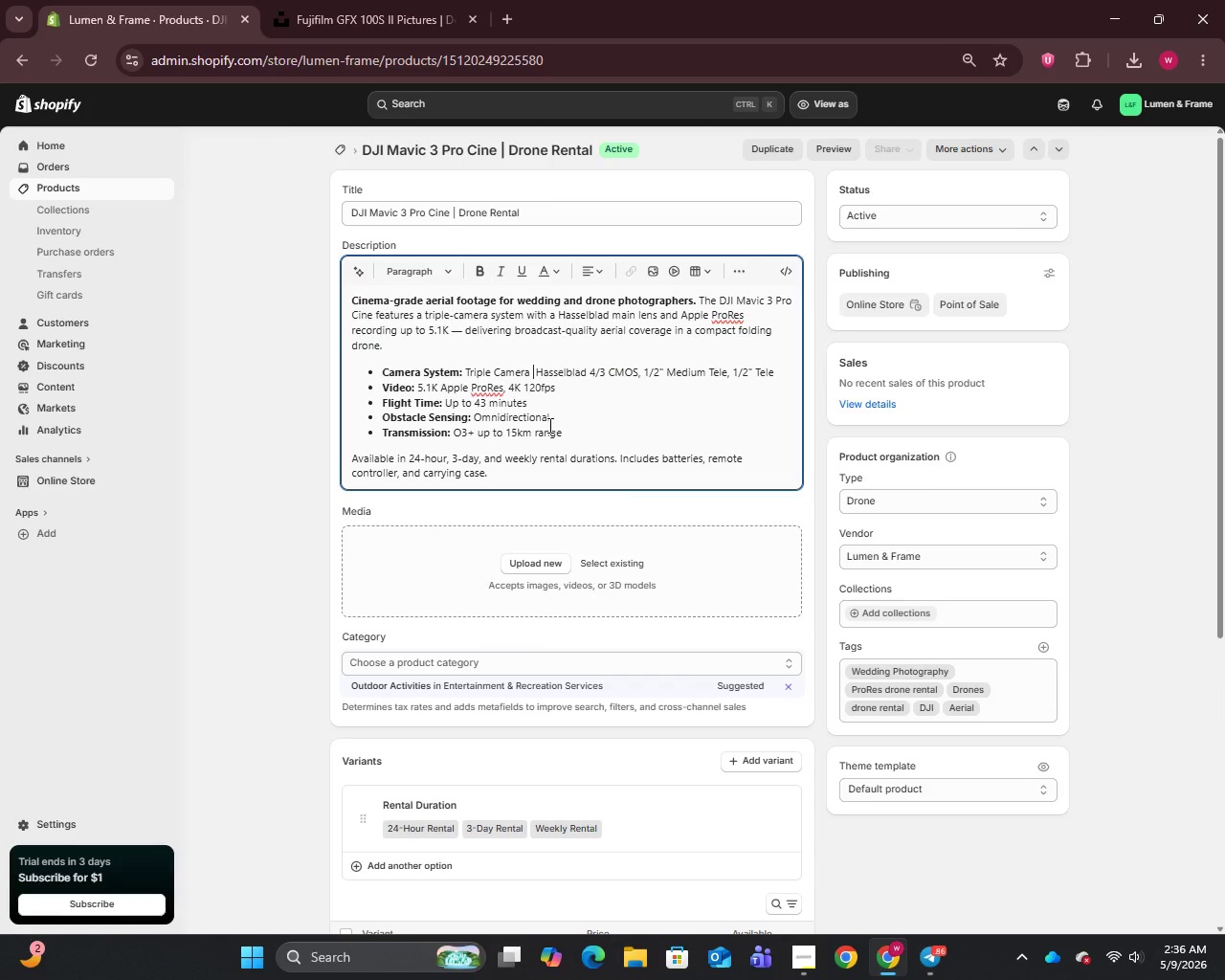 
key(Backspace)
 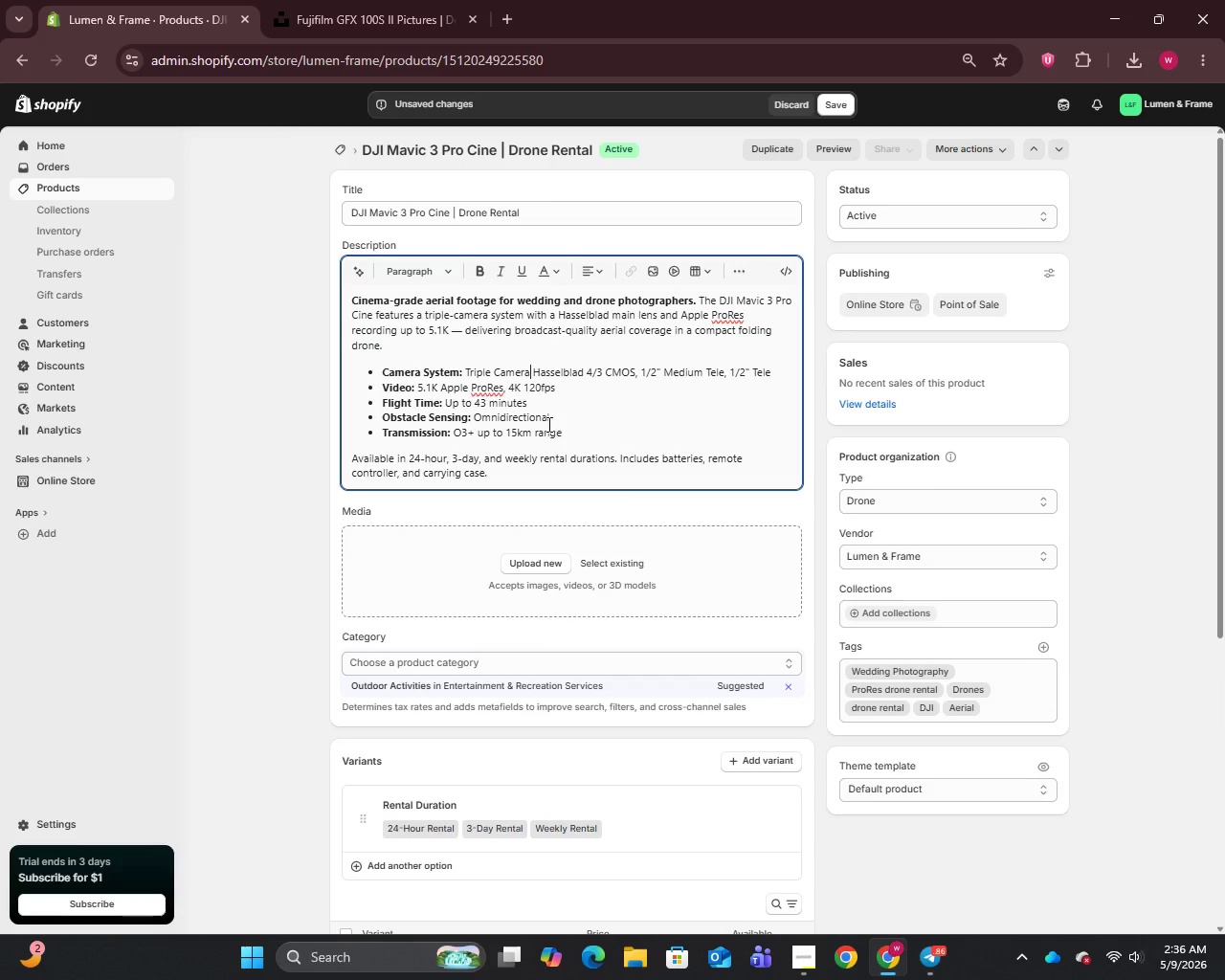 
key(Minus)
 